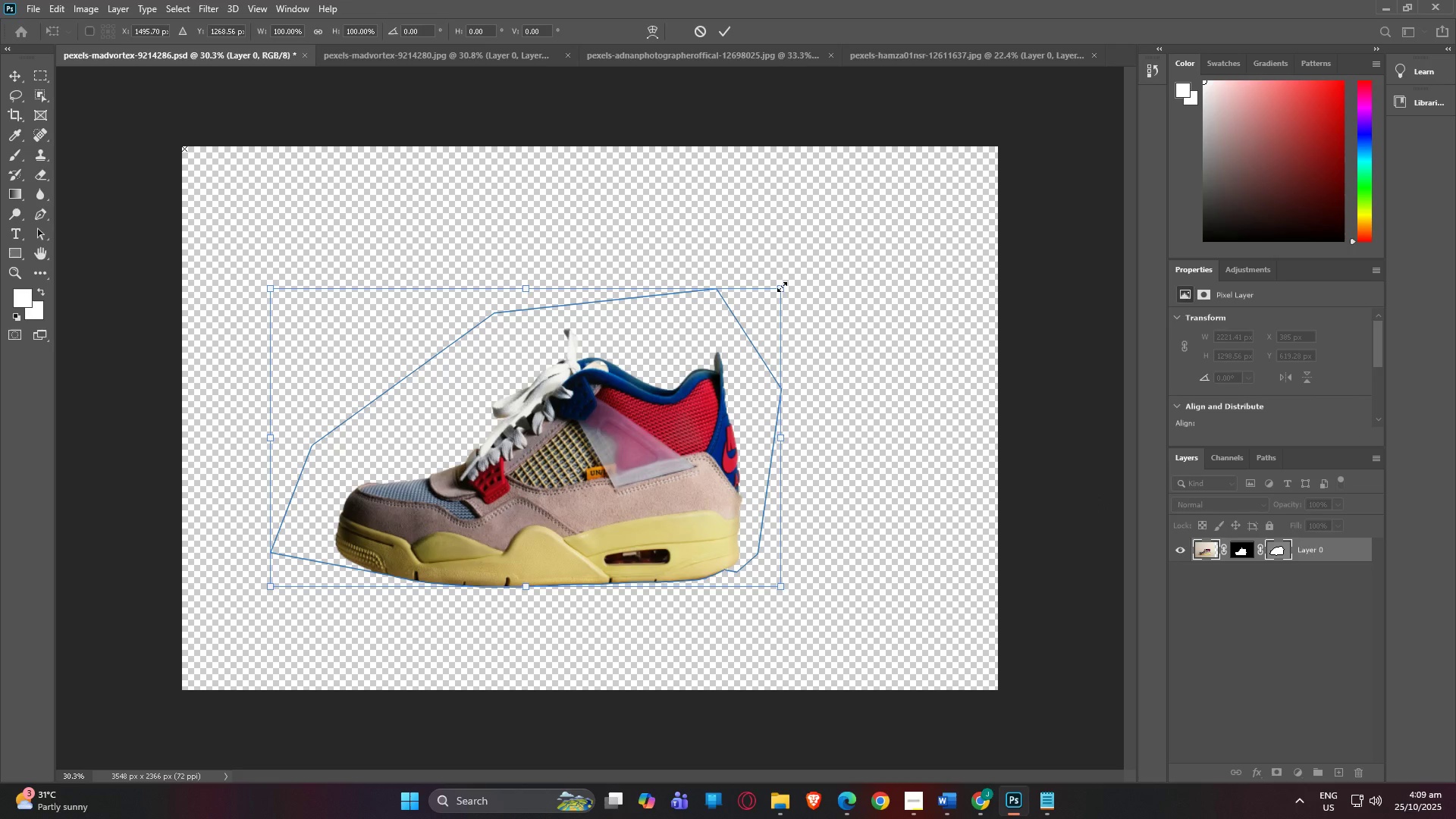 
left_click_drag(start_coordinate=[781, 287], to_coordinate=[888, 266])
 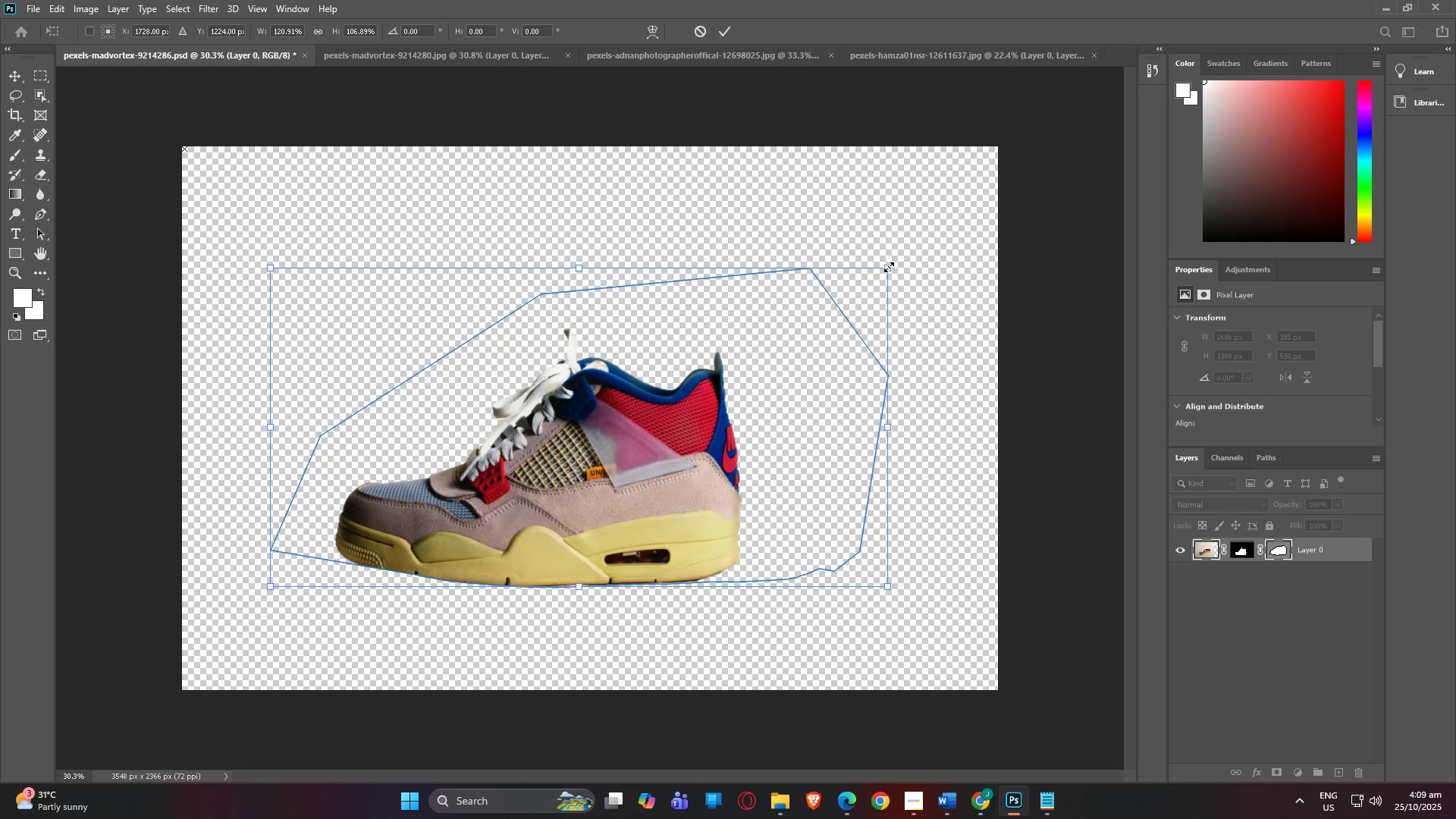 
key(Control+Z)
 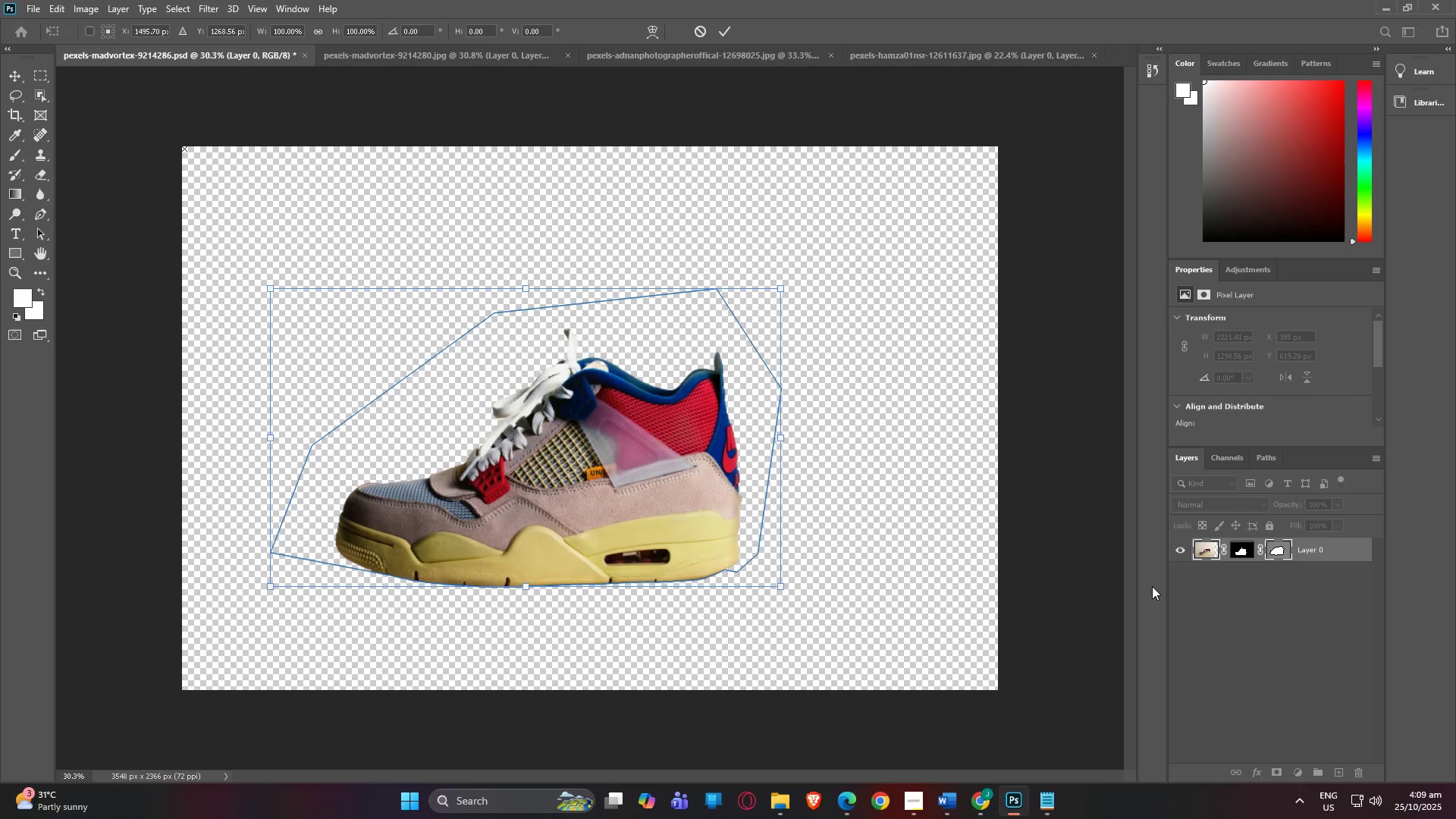 
left_click([1152, 586])
 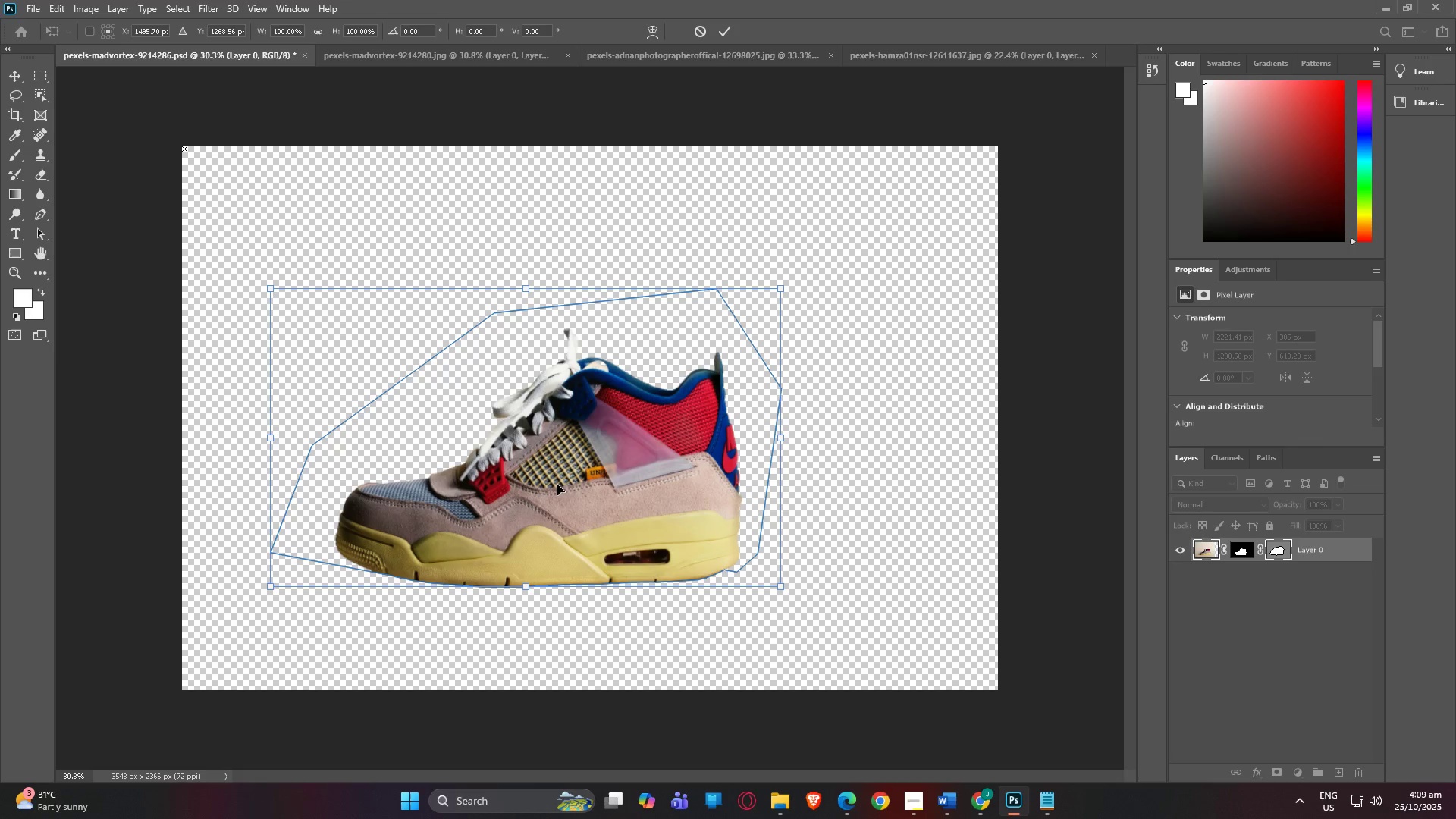 
right_click([590, 416])
 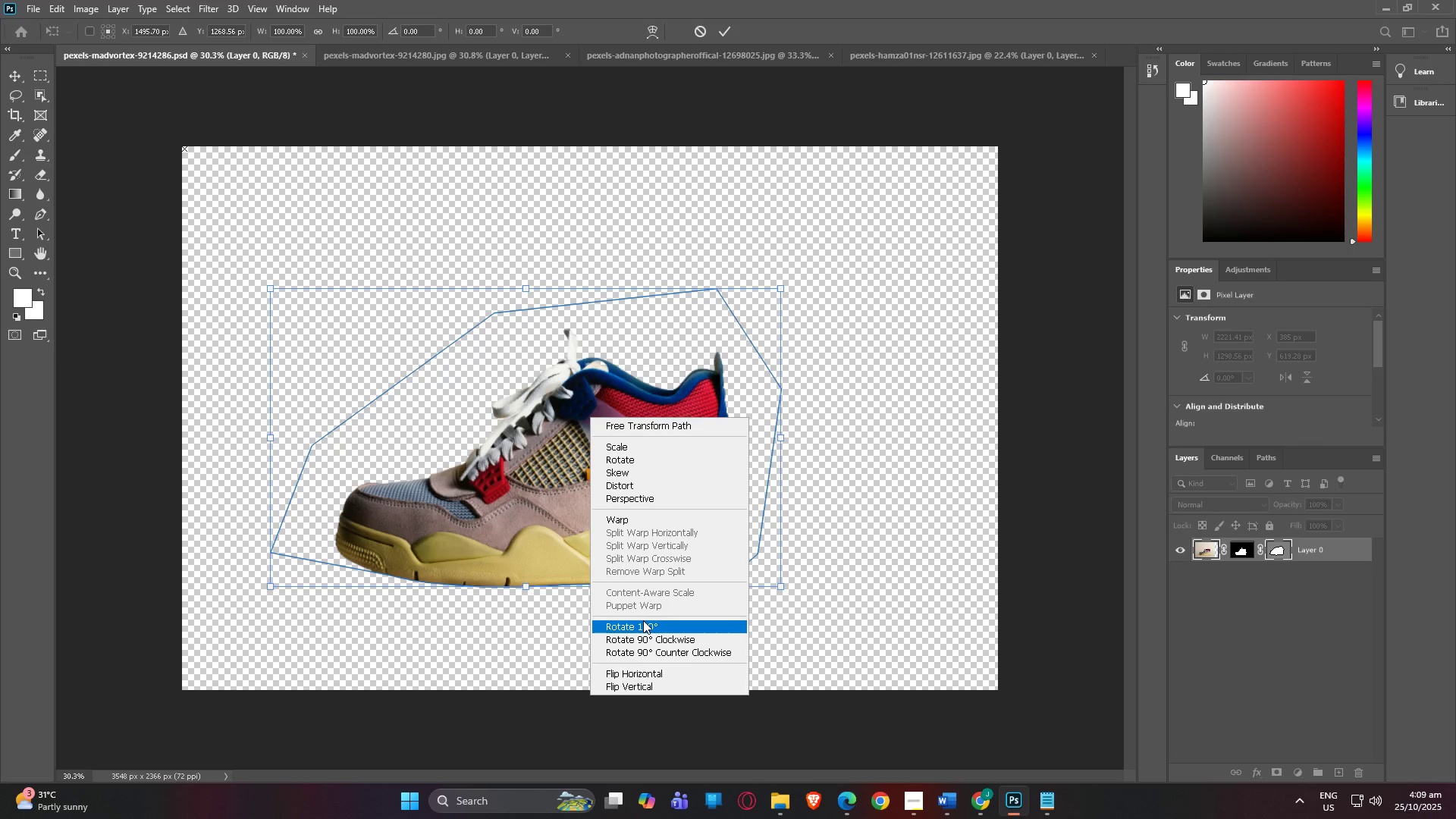 
wait(5.09)
 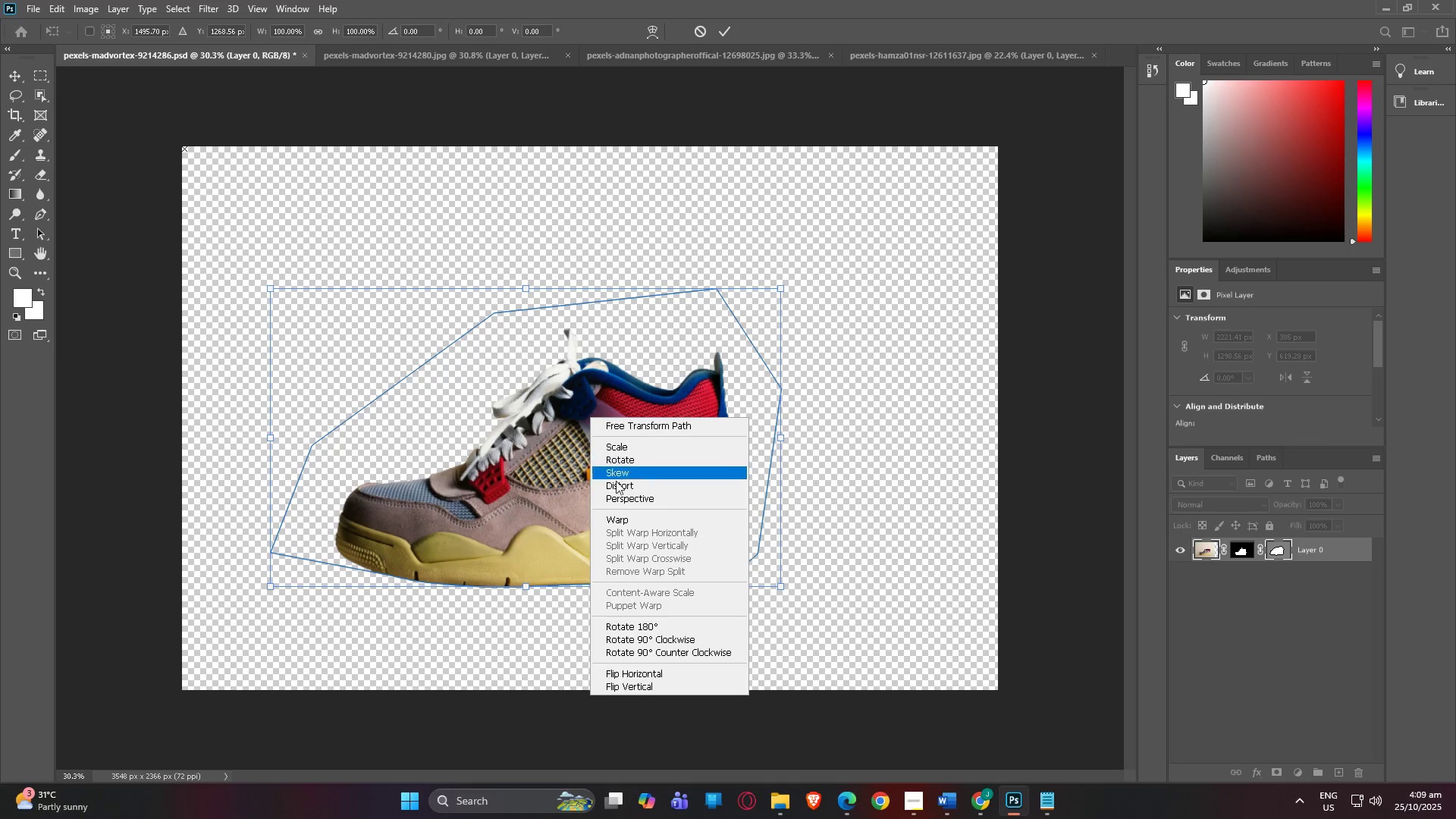 
left_click([653, 639])
 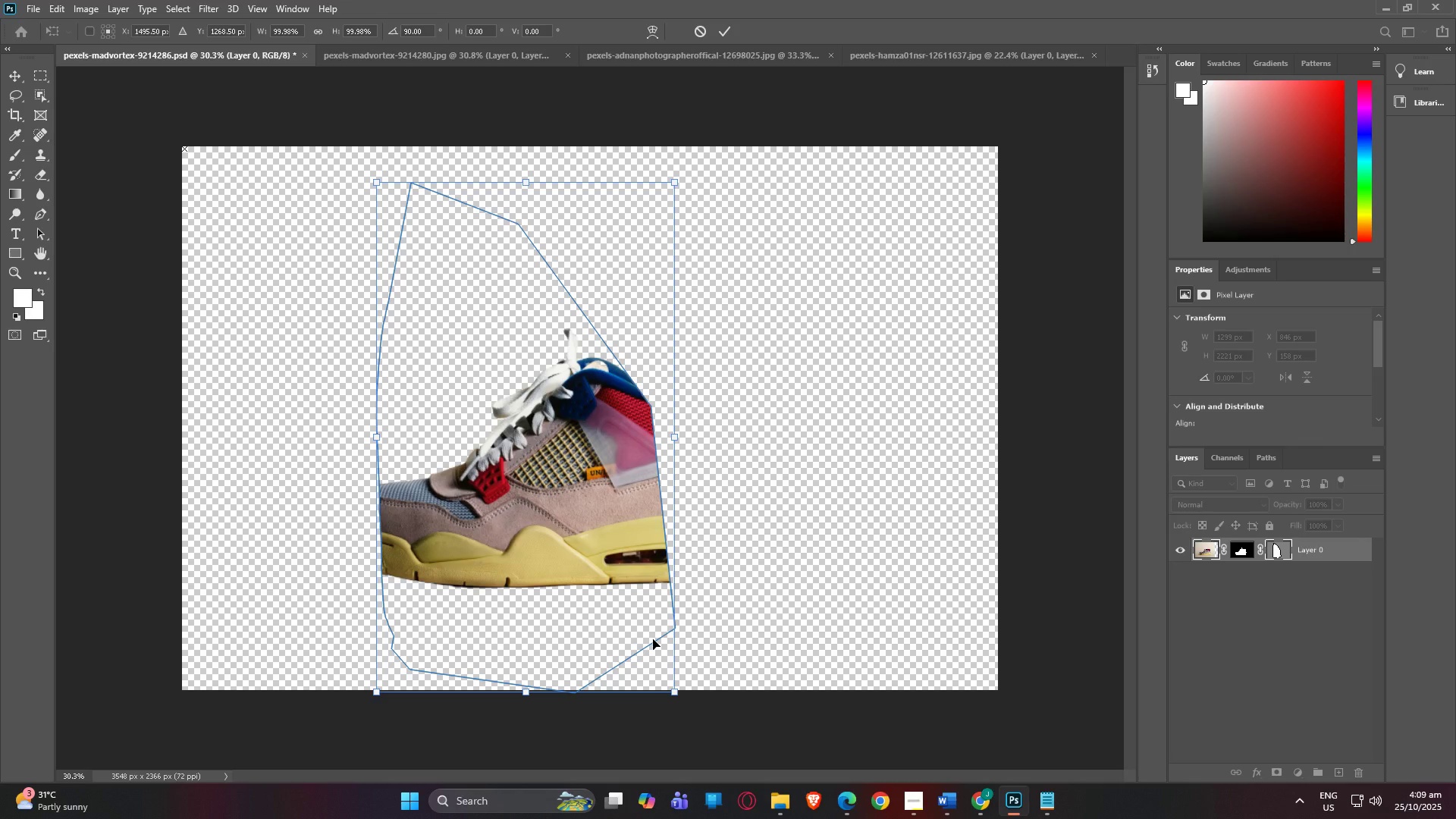 
key(Control+Z)
 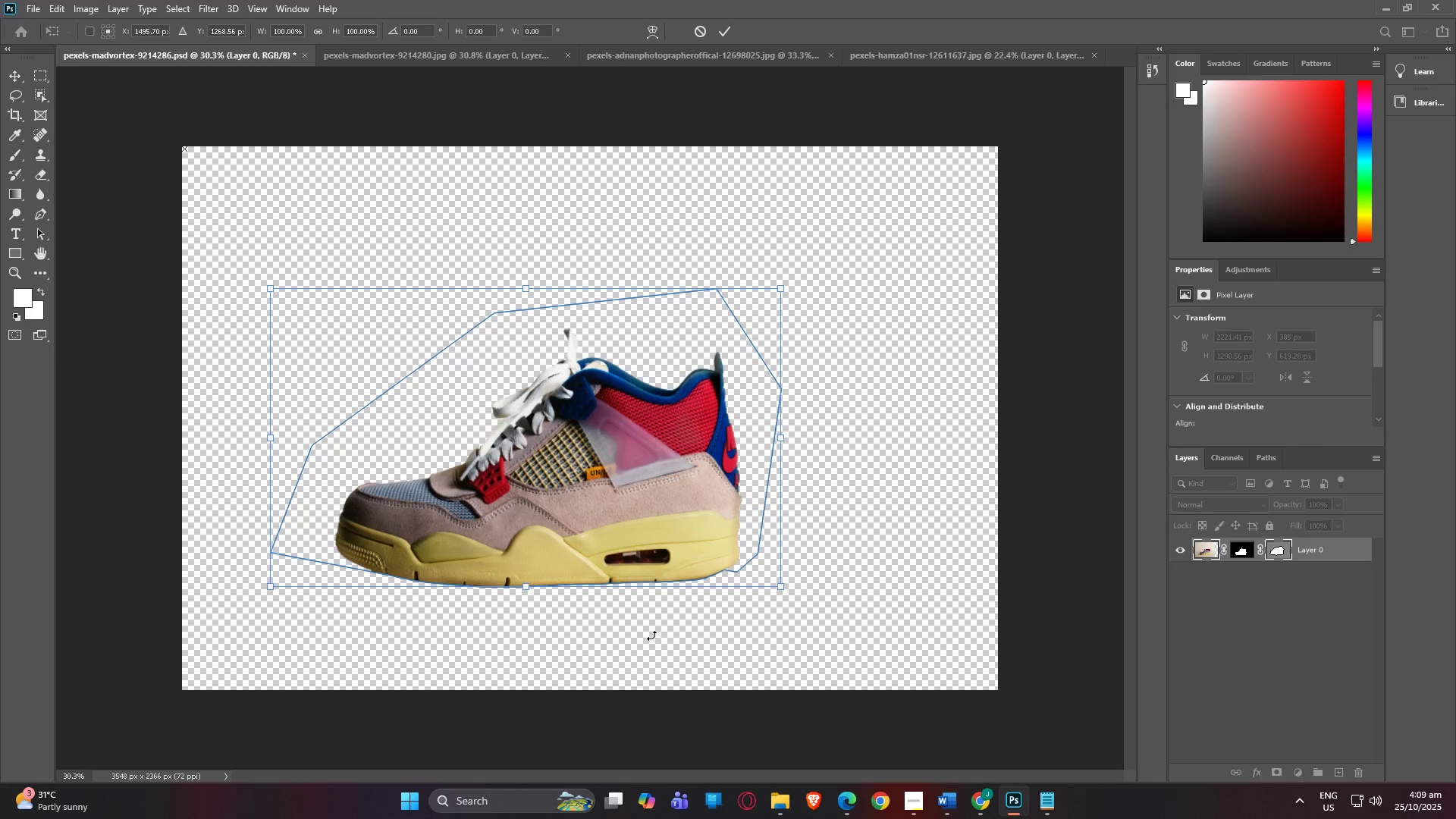 
key(Control+Z)
 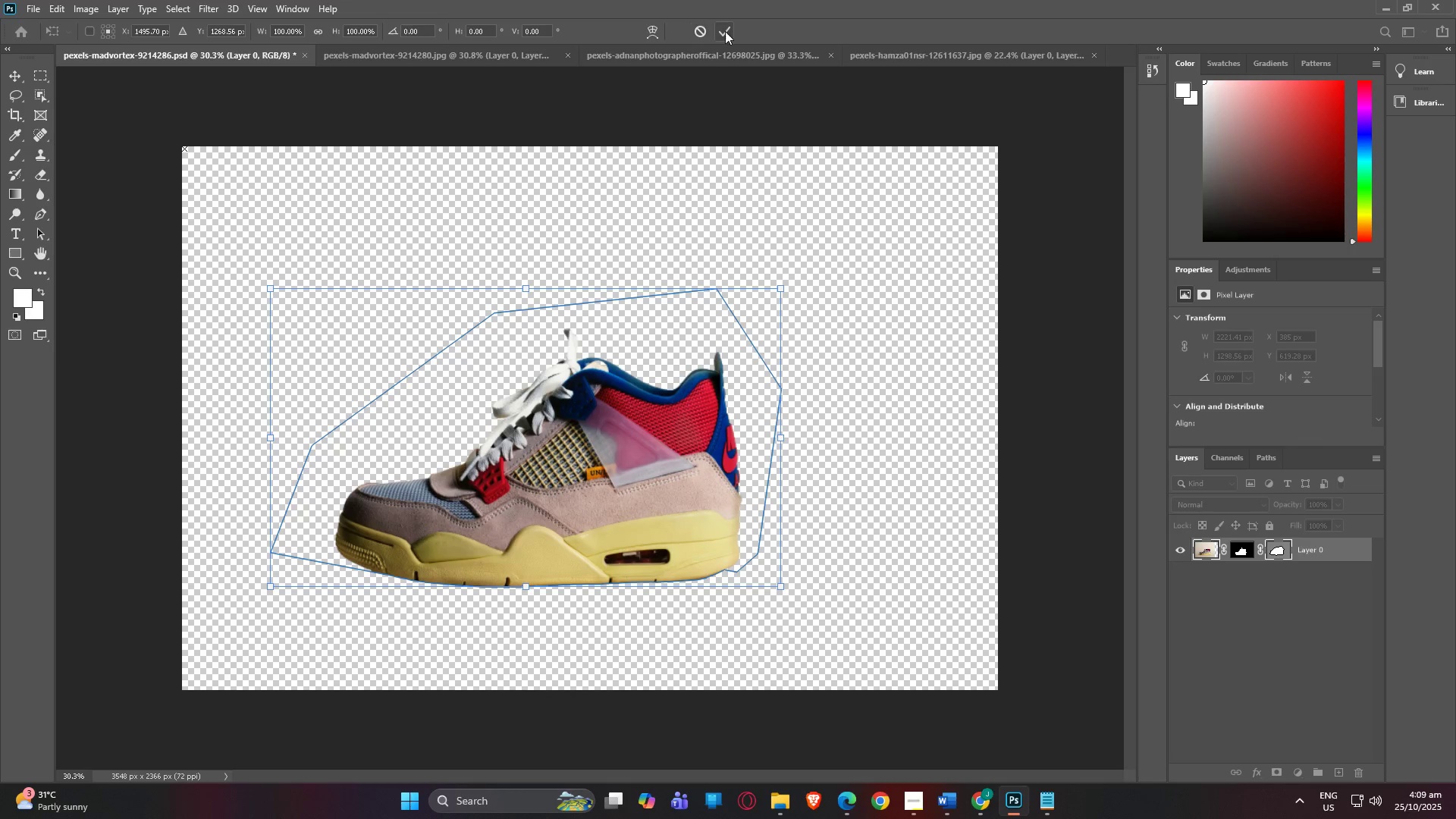 
left_click([727, 31])
 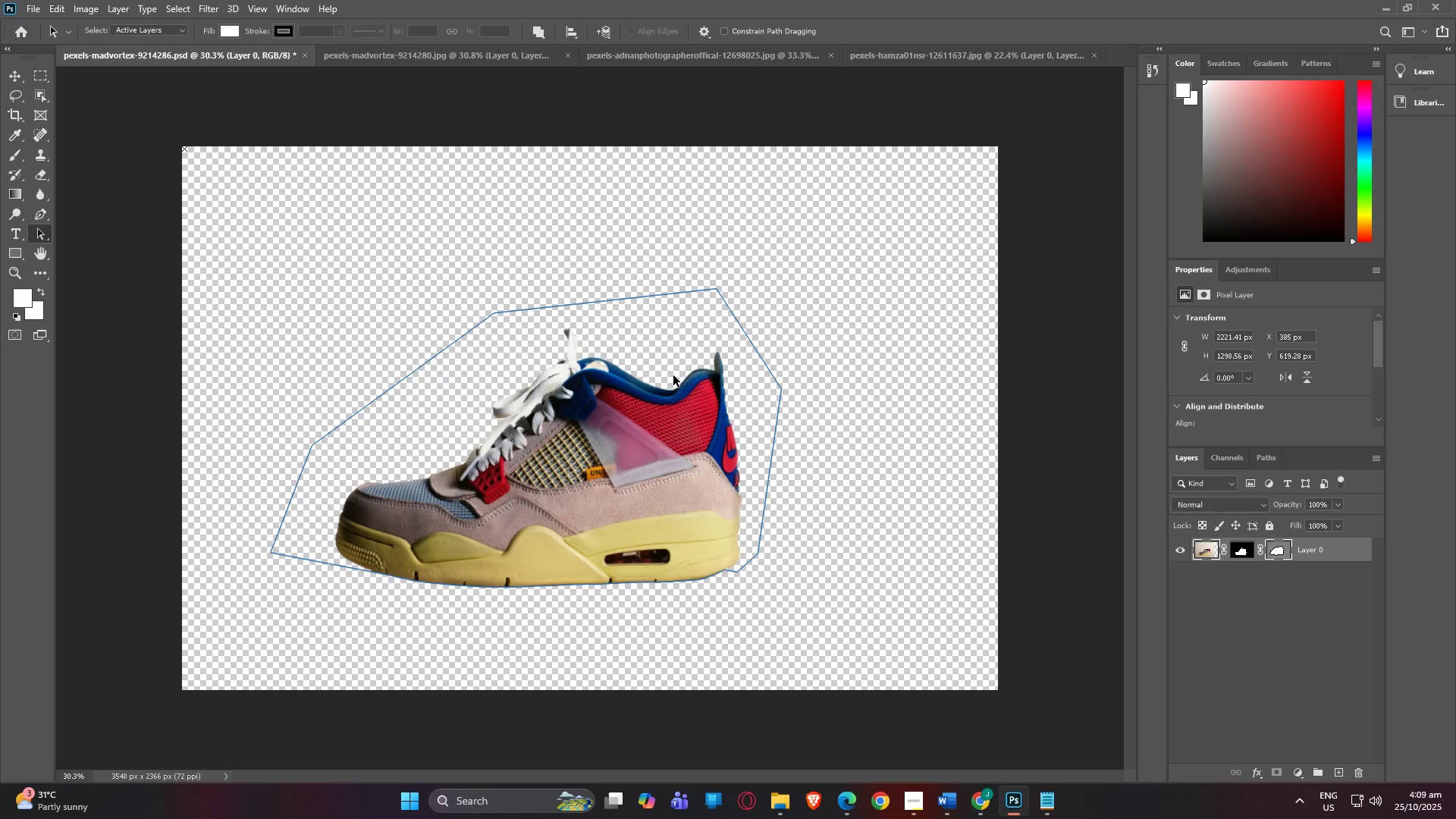 
left_click([671, 377])
 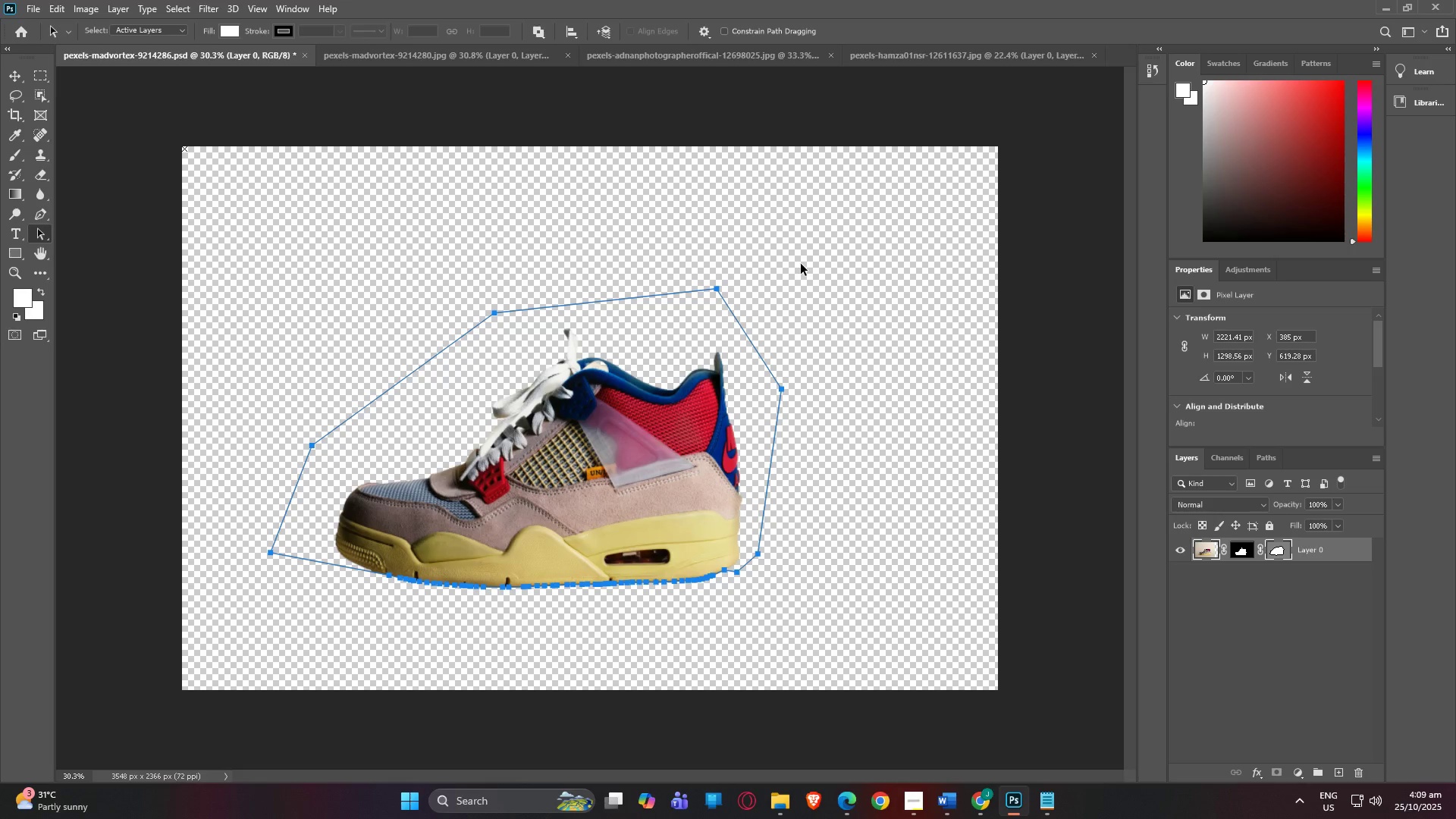 
left_click([801, 264])
 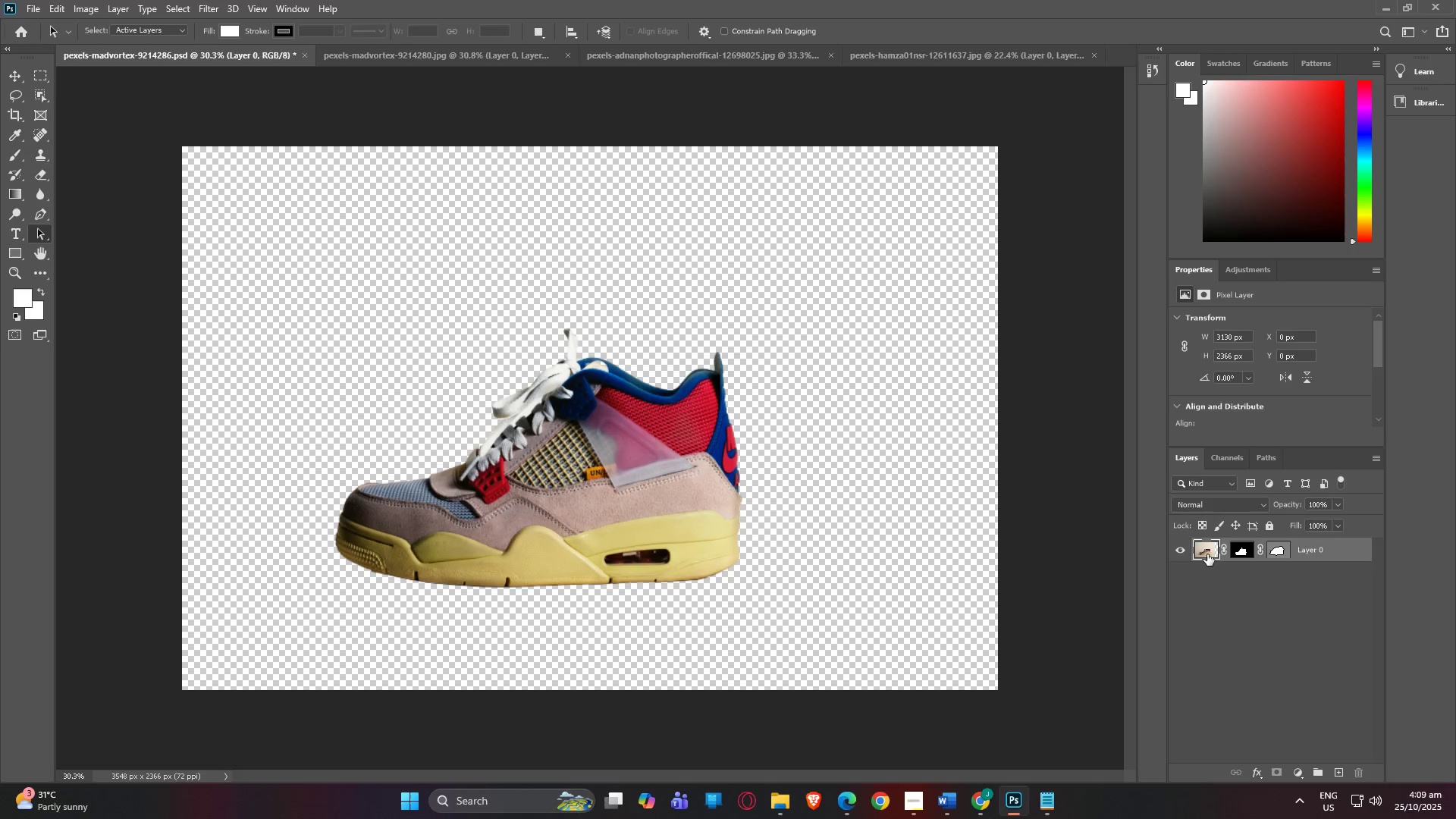 
left_click([1209, 553])
 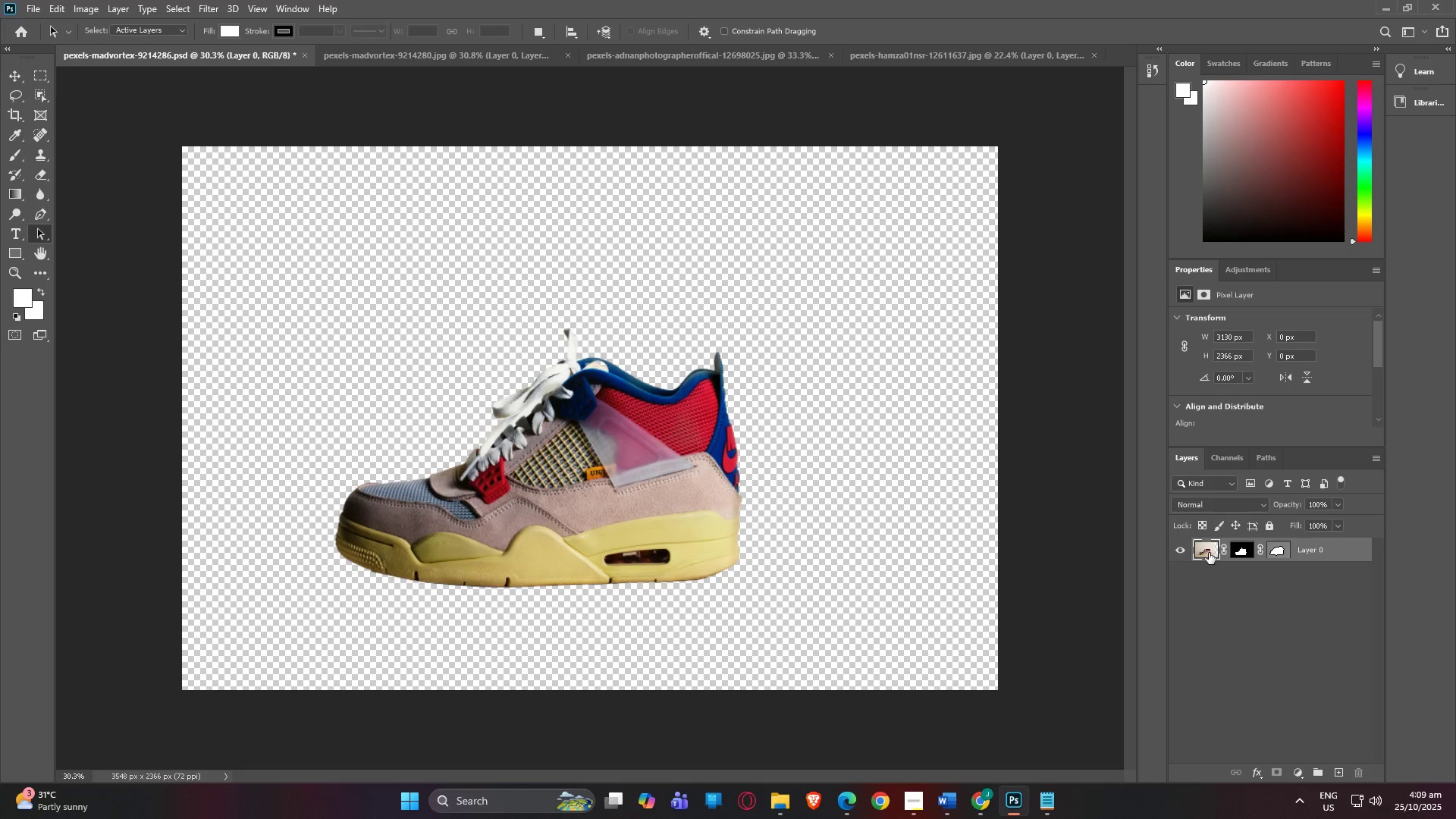 
right_click([1209, 553])
 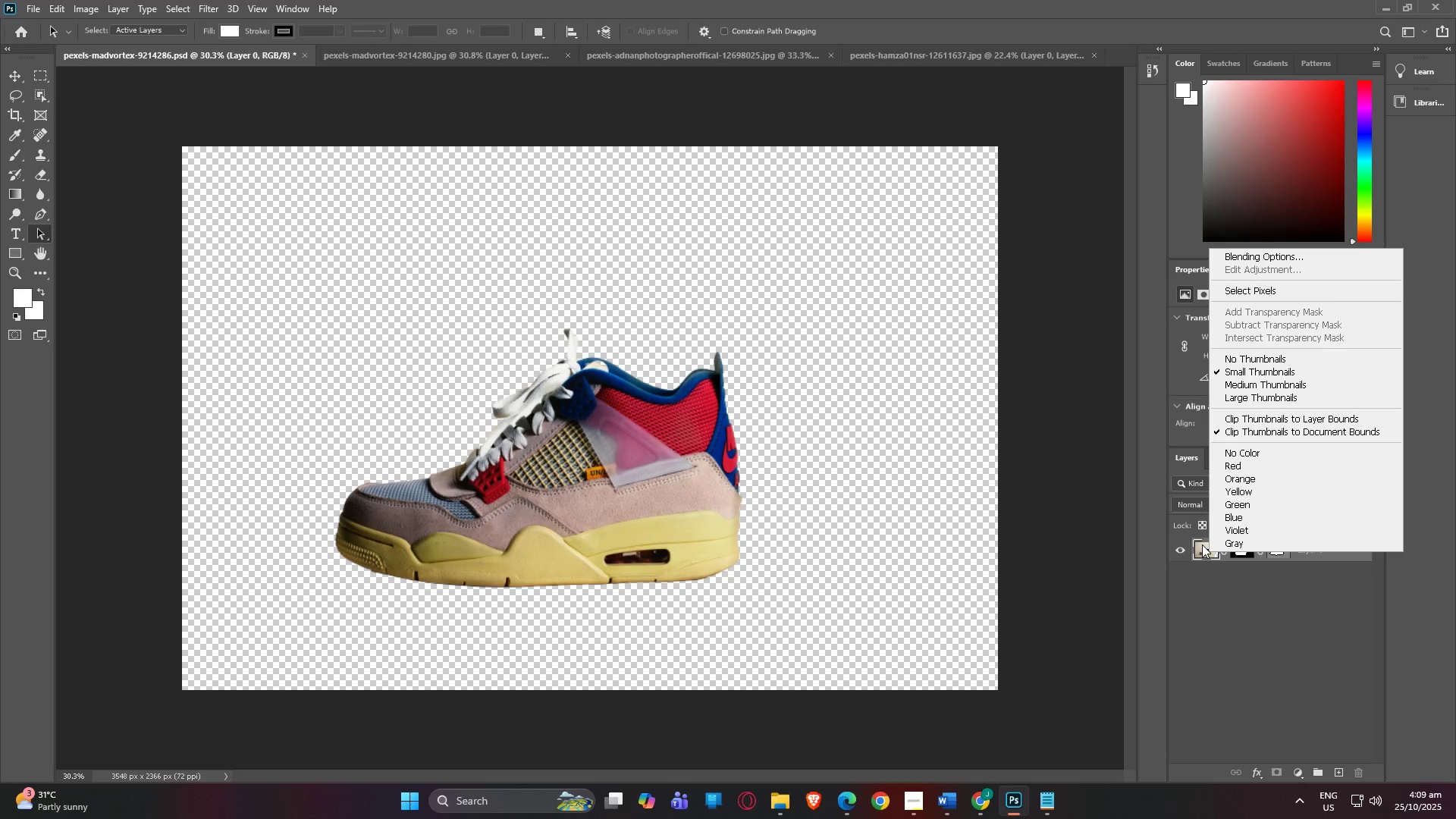 
left_click([1202, 547])
 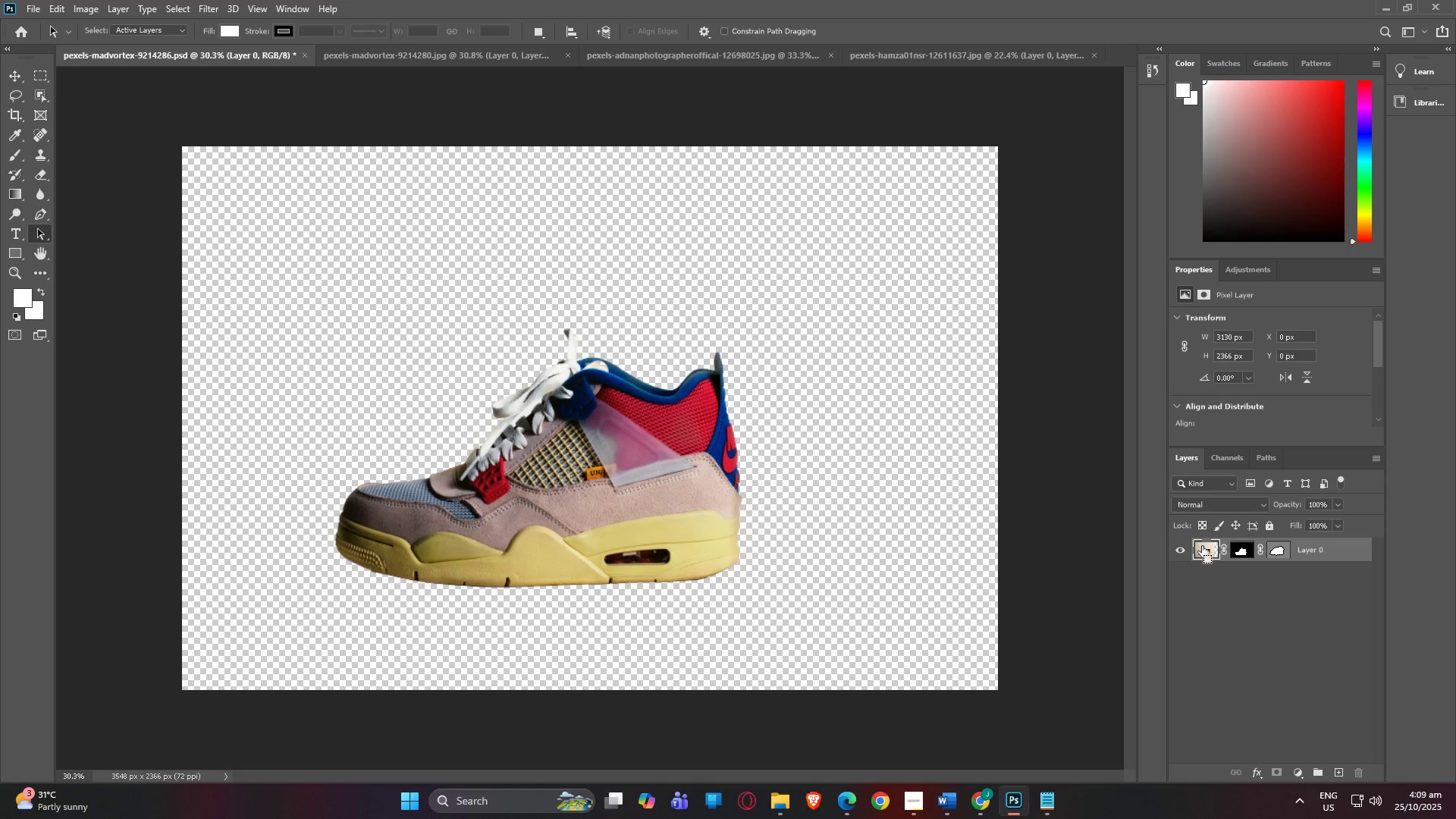 
key(Control+T)
 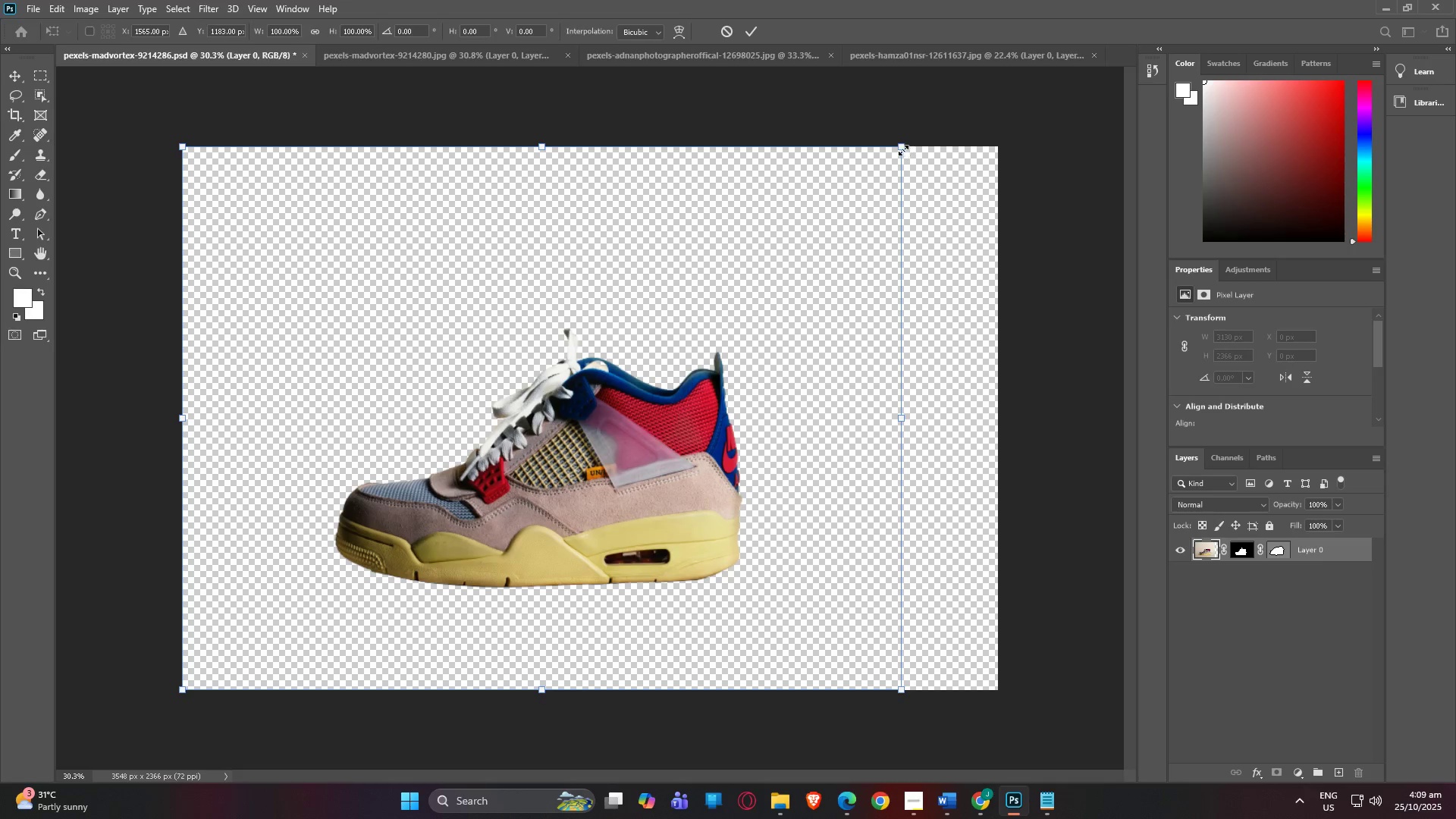 
left_click_drag(start_coordinate=[902, 147], to_coordinate=[996, 150])
 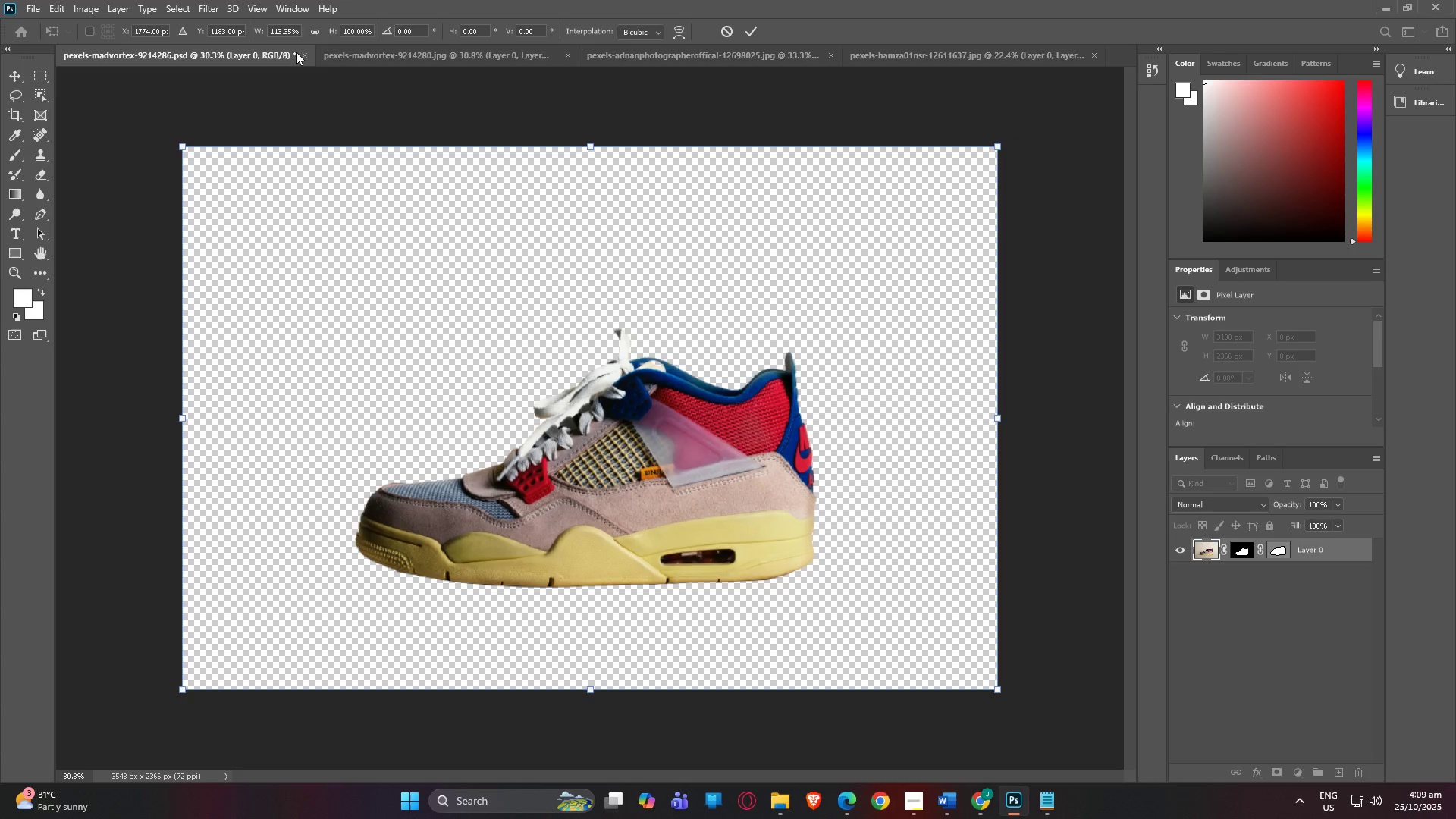 
left_click([354, 50])
 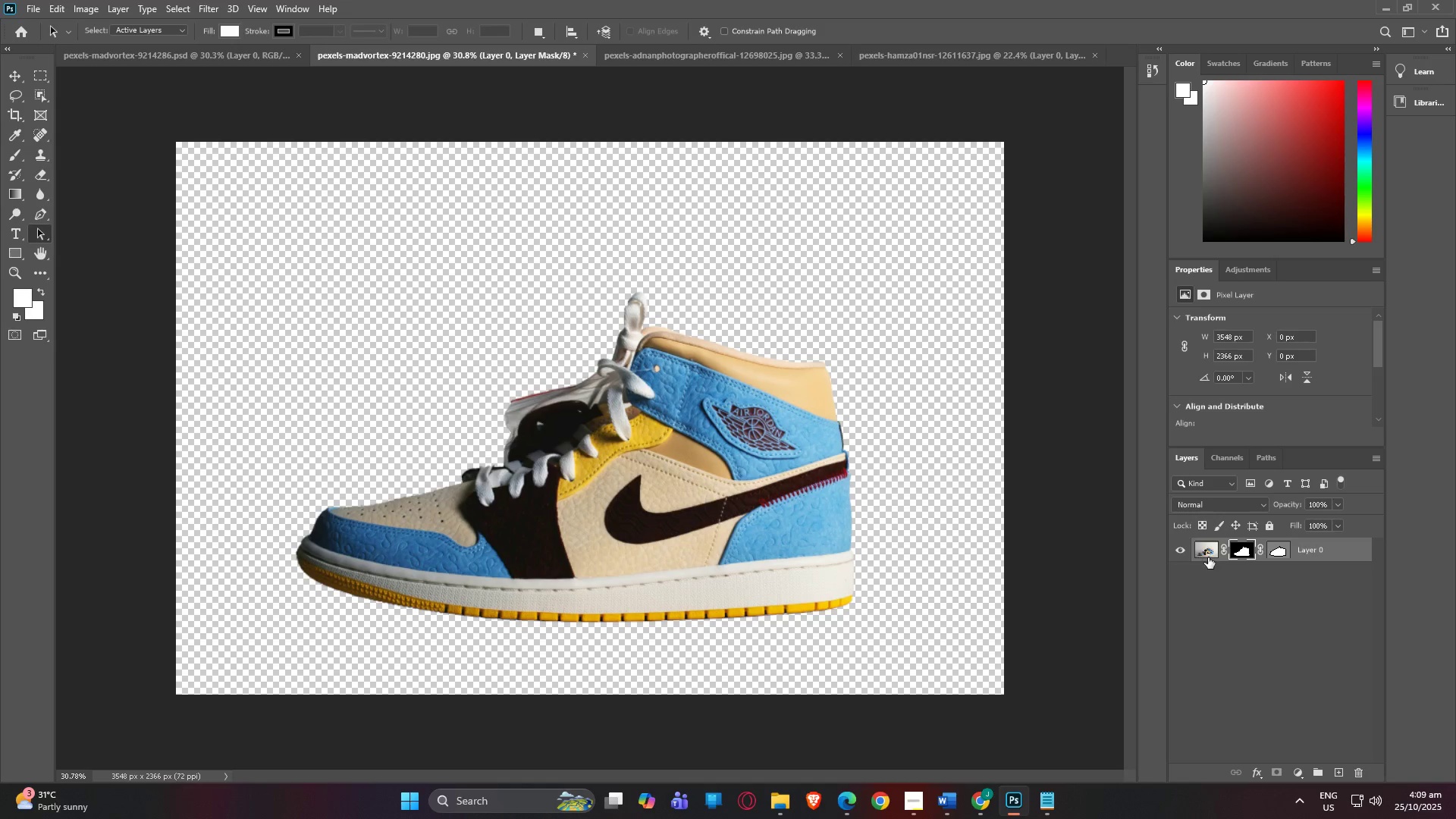 
left_click([1208, 551])
 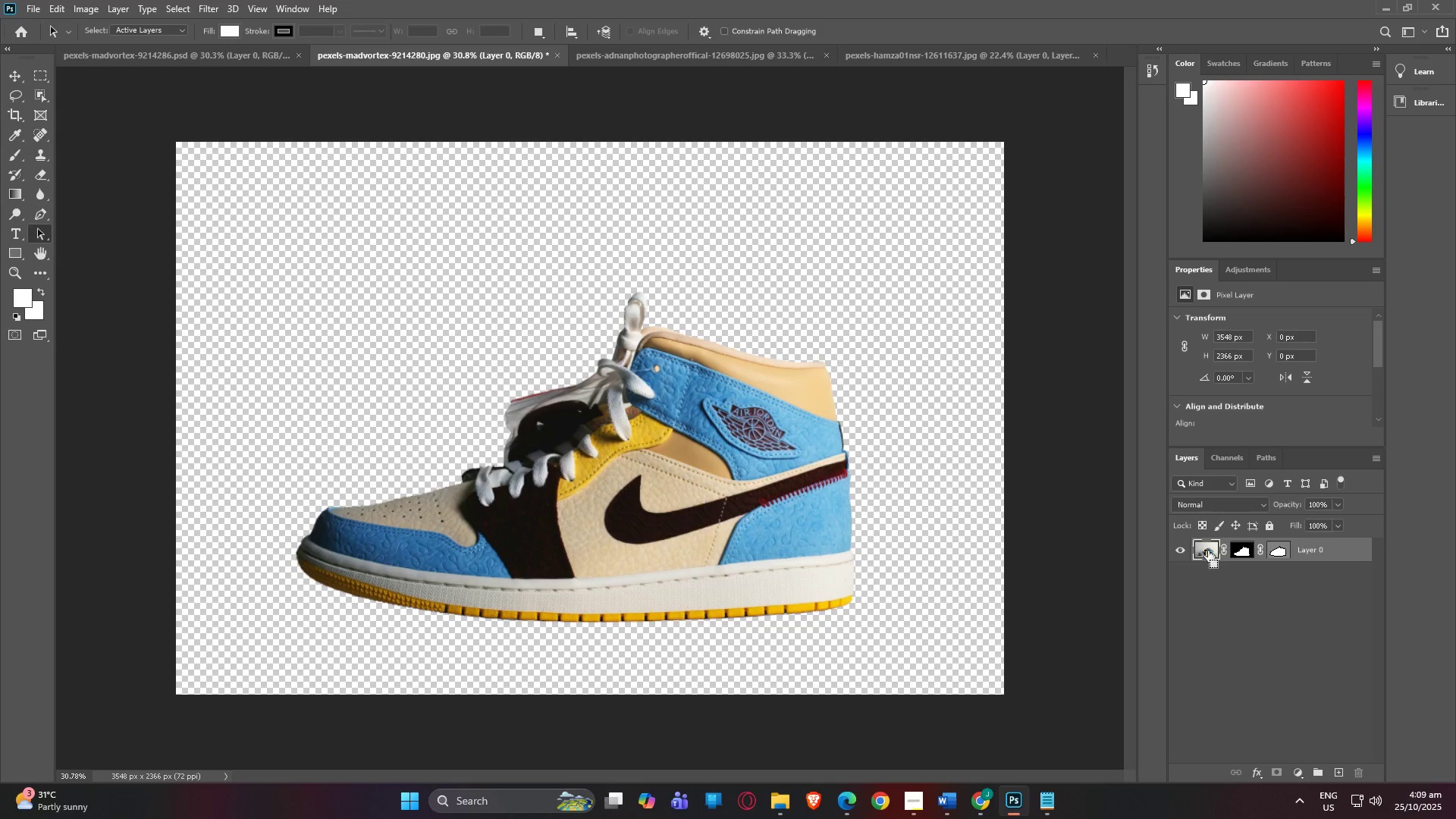 
key(Control+T)
 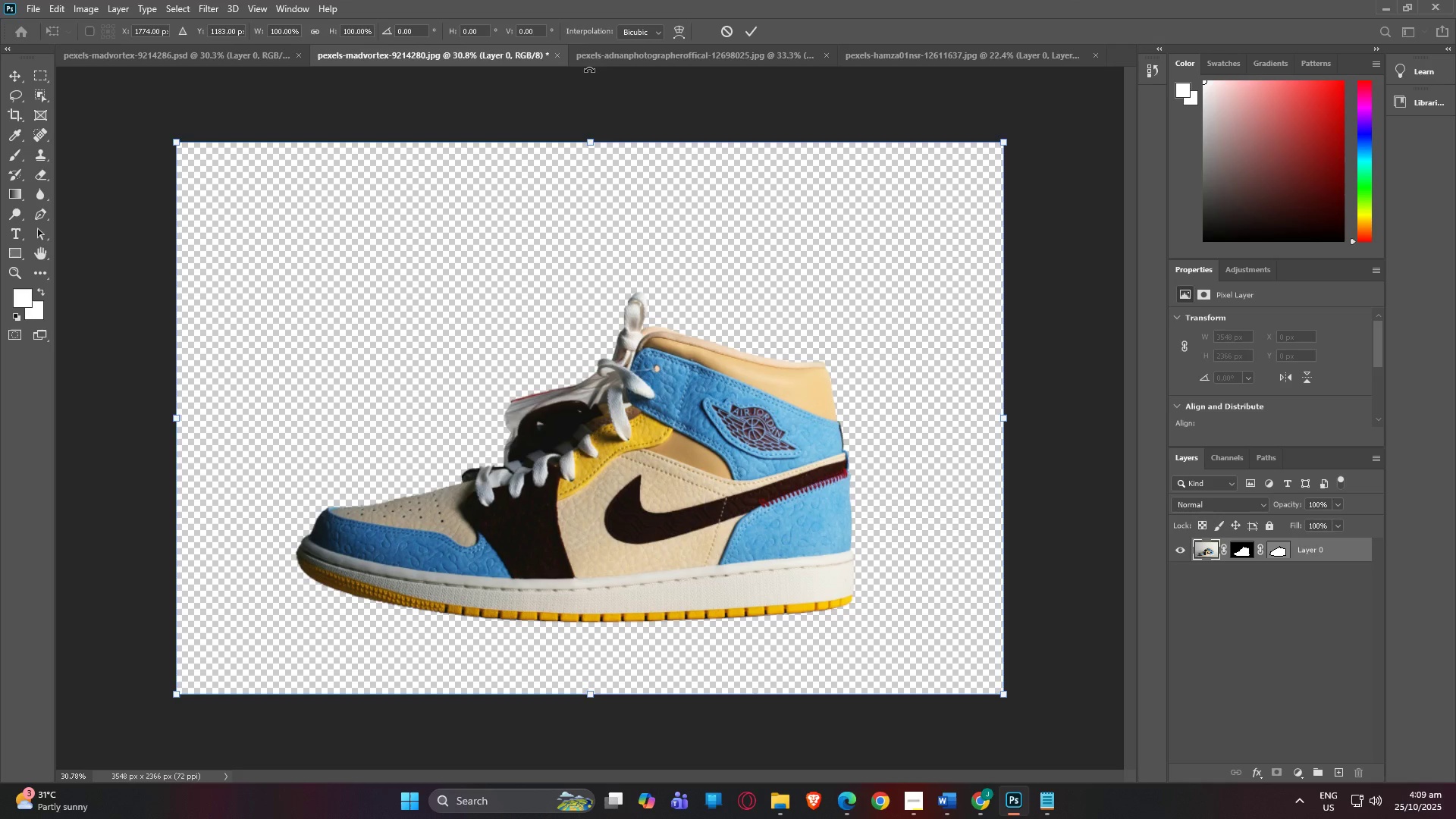 
left_click([656, 59])
 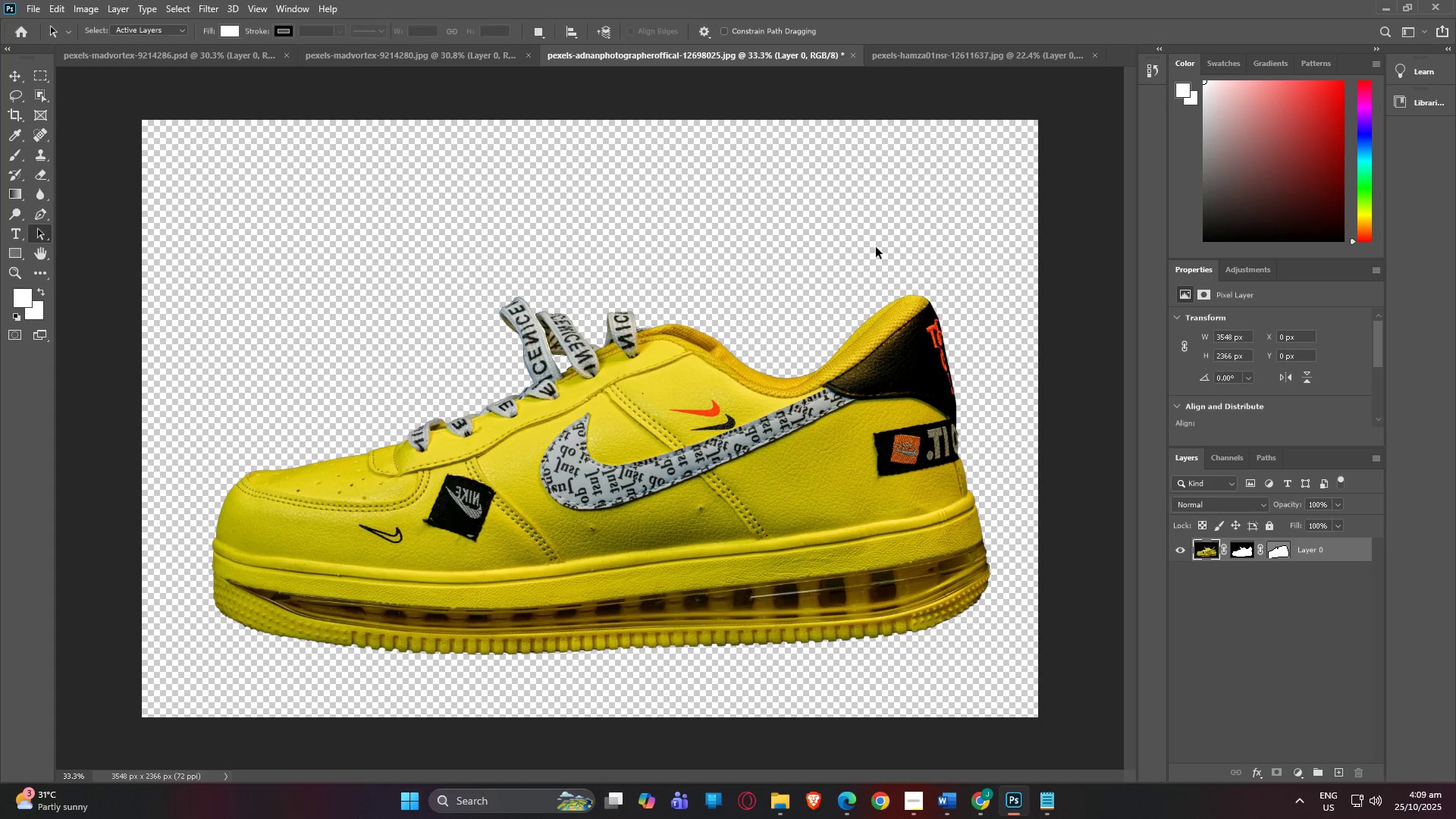 
key(Control+T)
 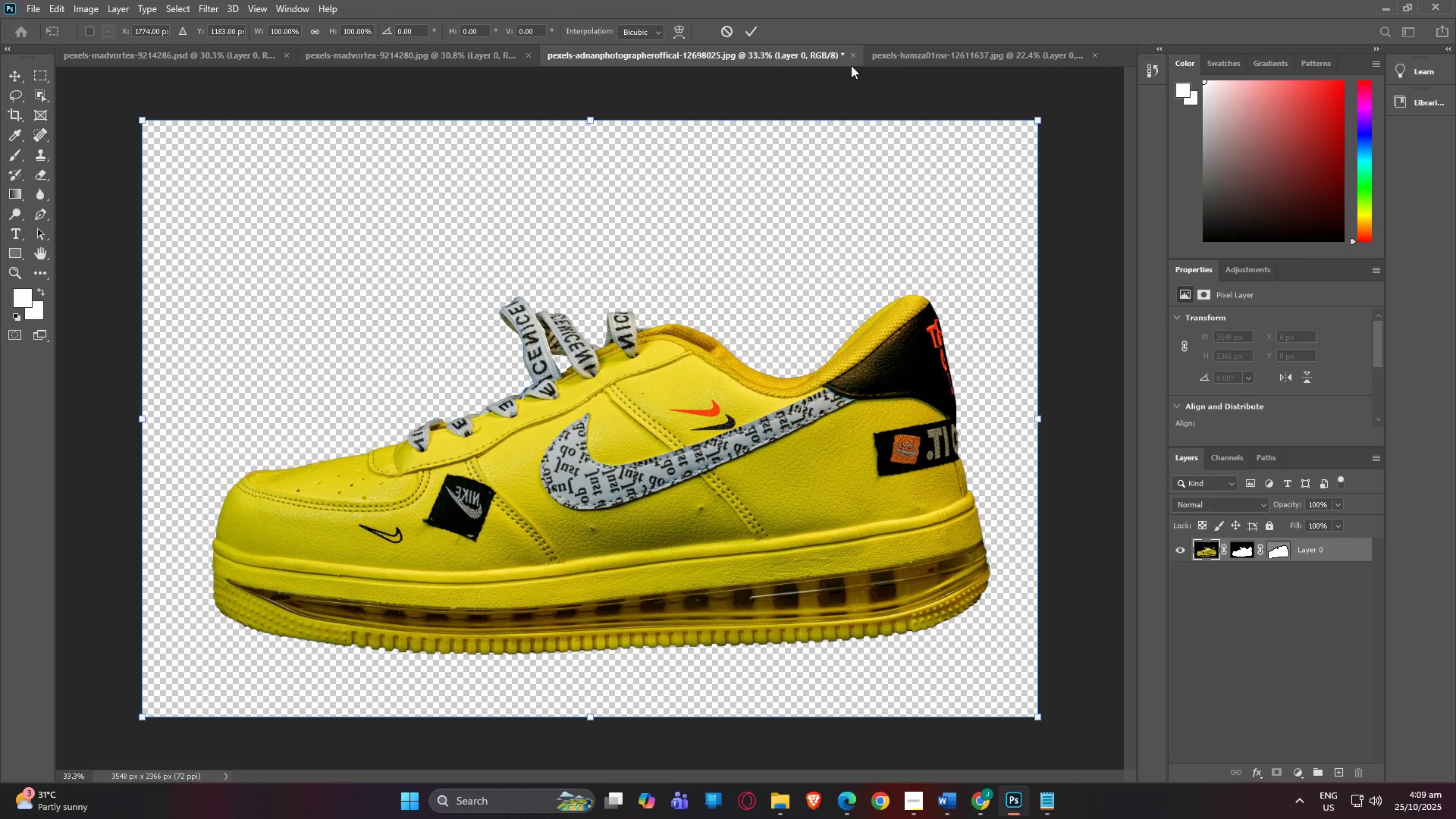 
left_click([942, 55])
 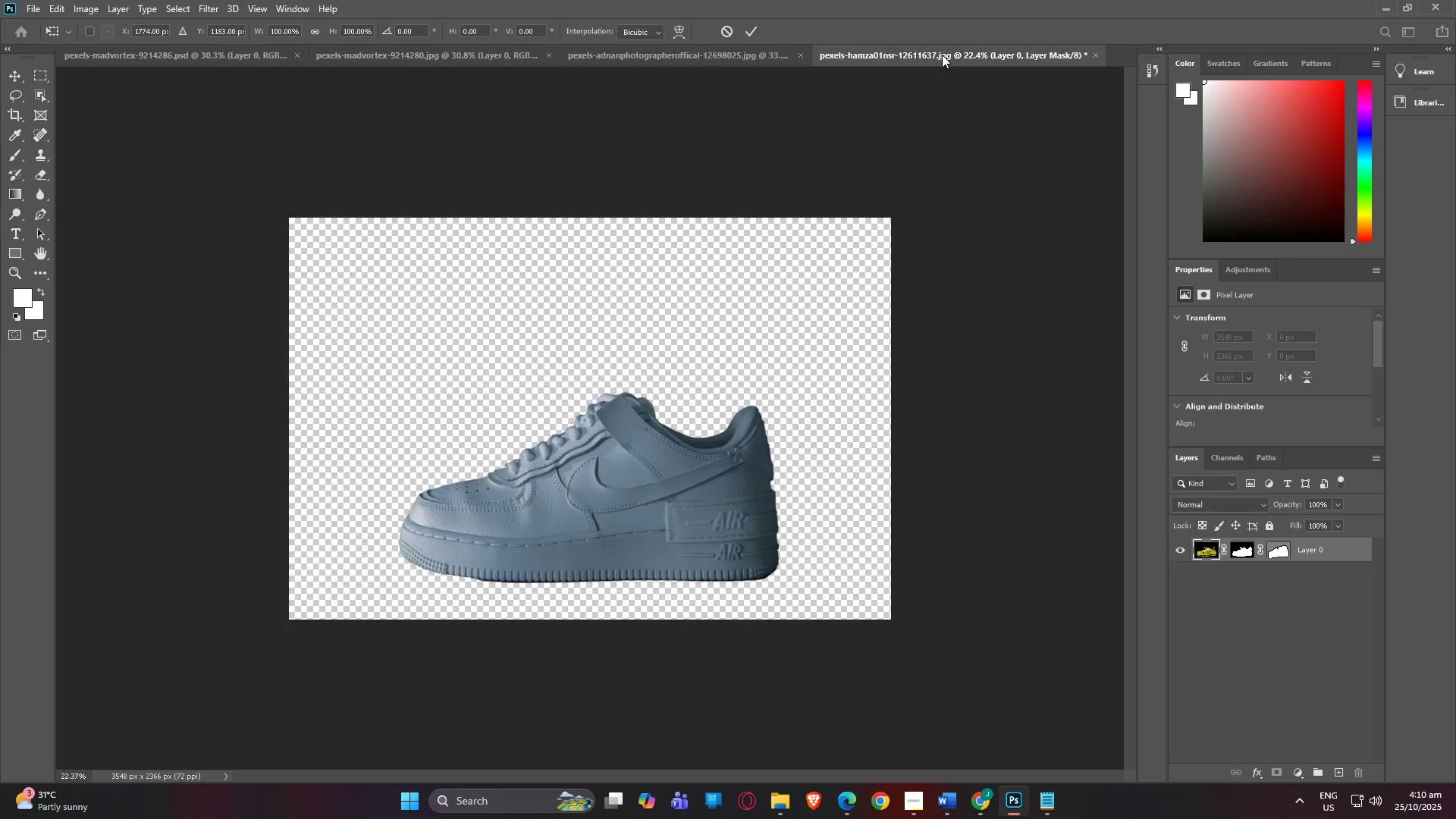 
key(Control+T)
 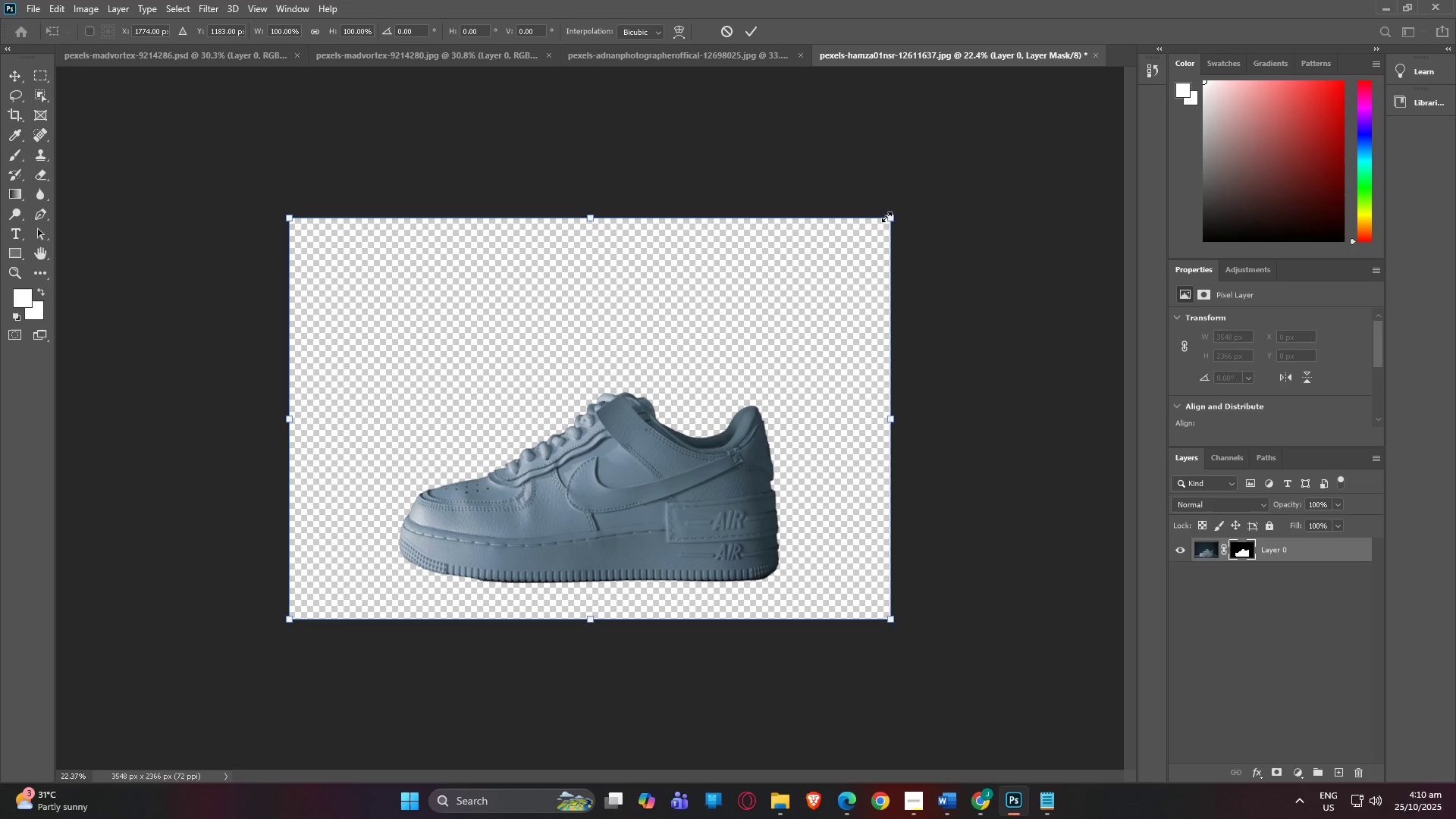 
key(A)
 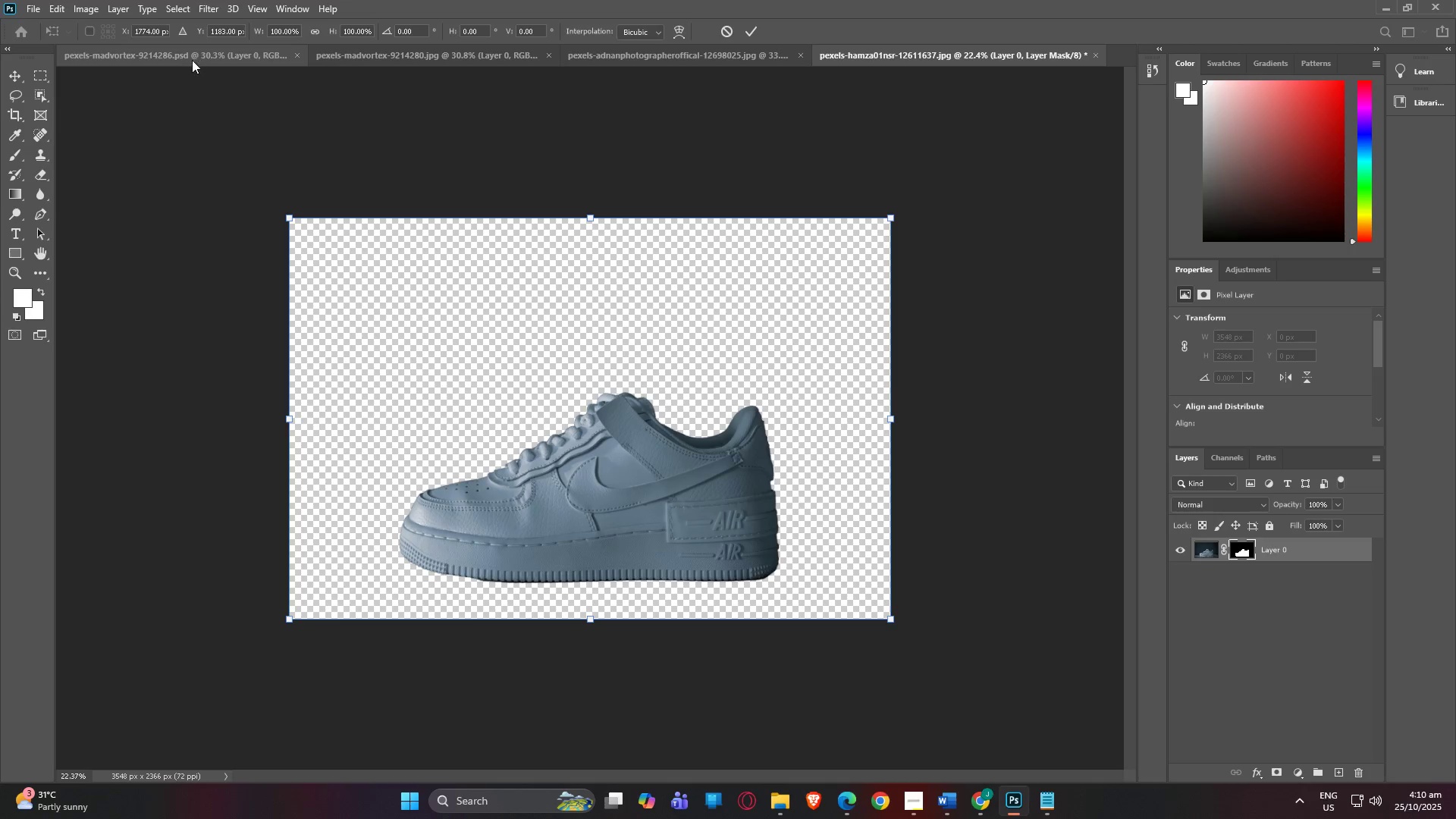 
left_click([190, 63])
 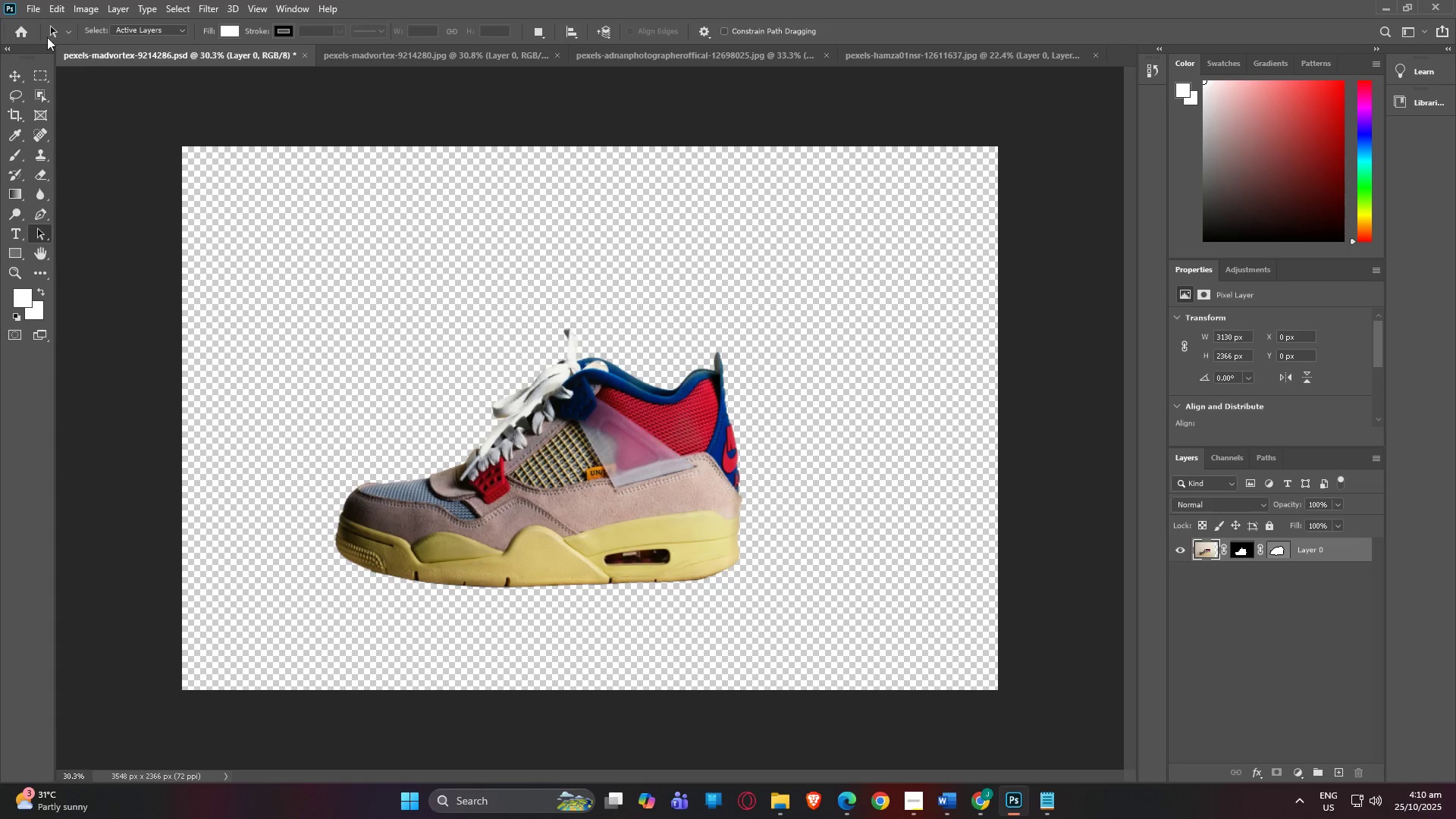 
left_click([27, 8])
 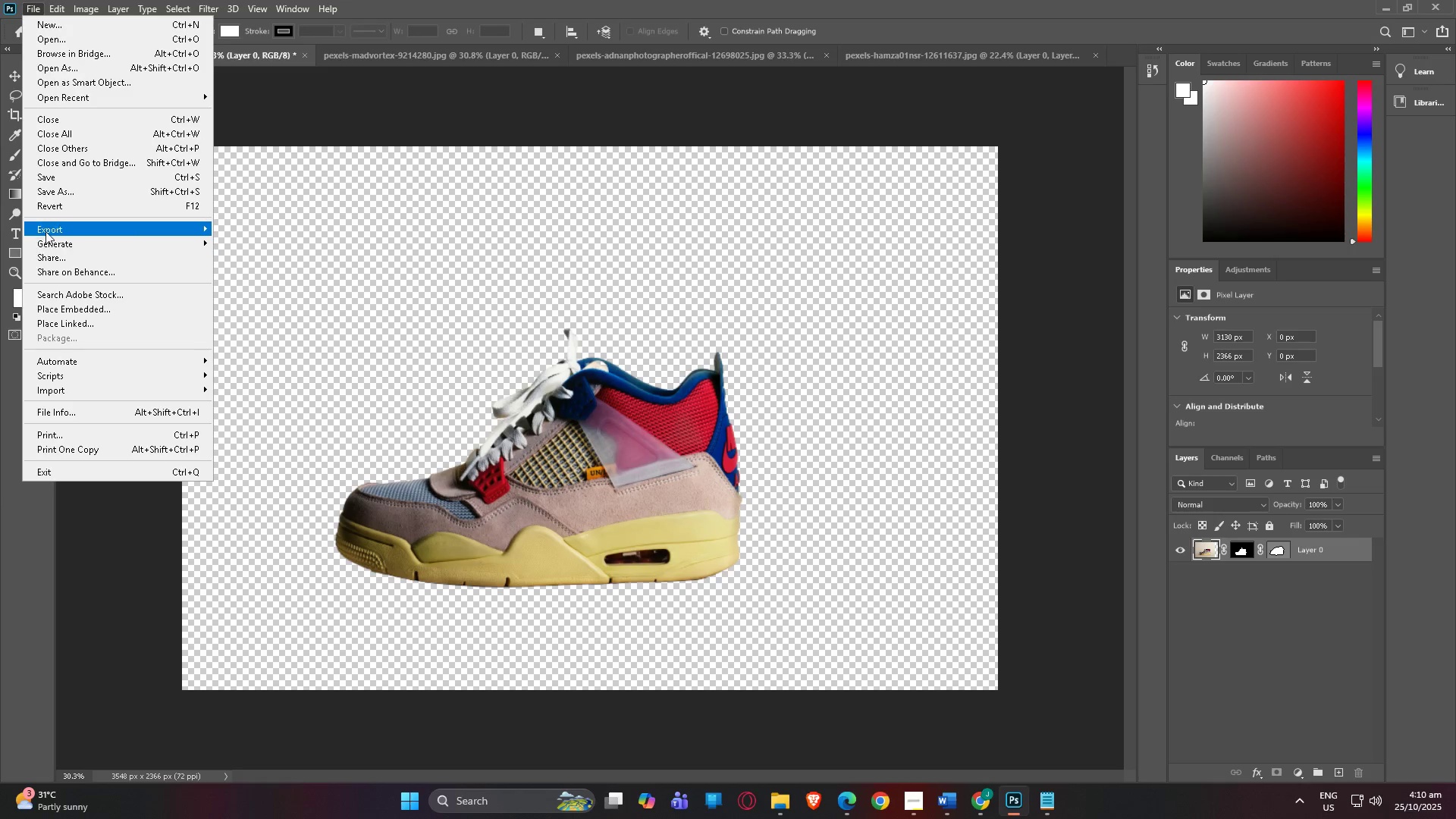 
left_click([46, 231])
 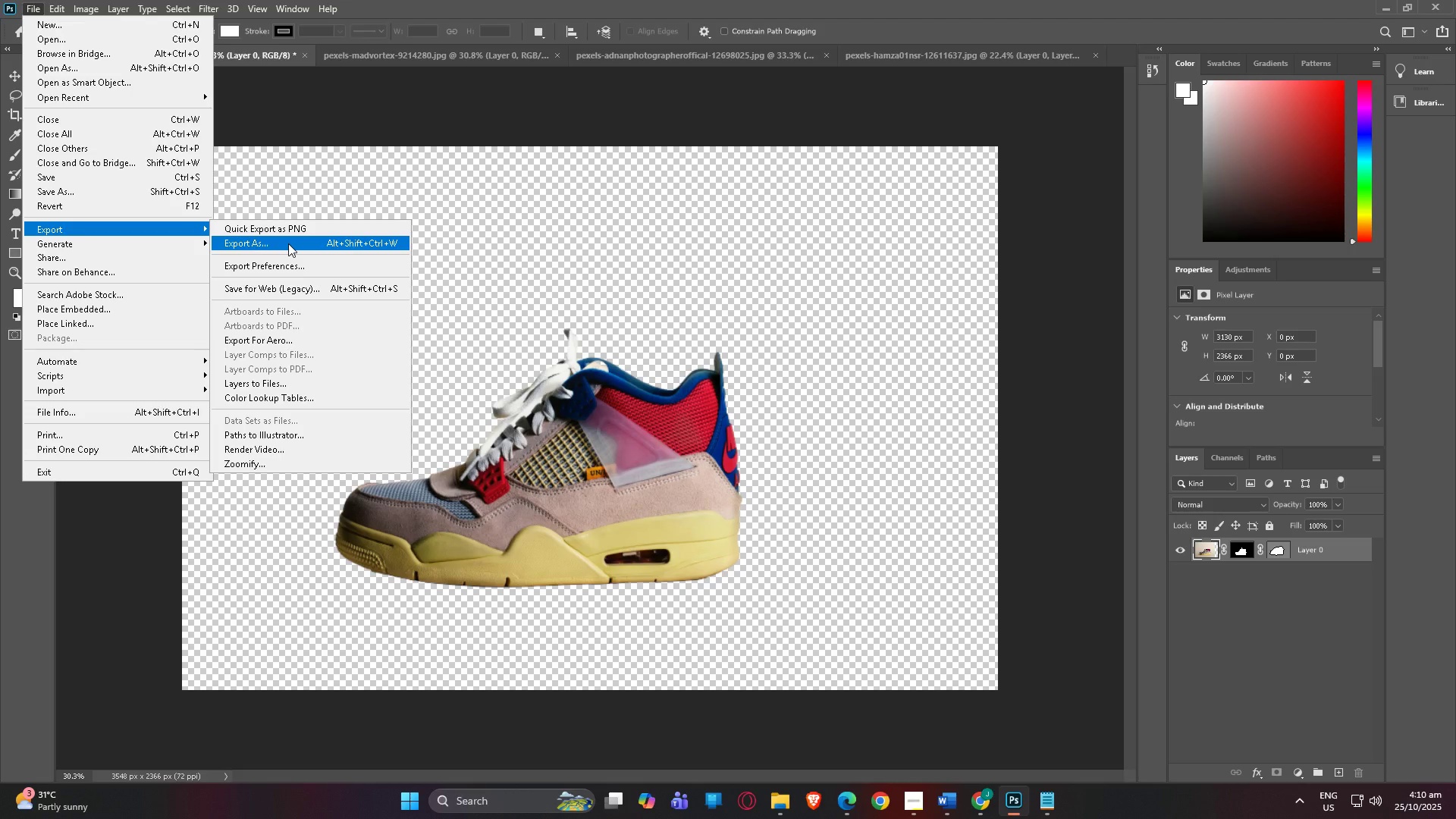 
left_click([288, 243])
 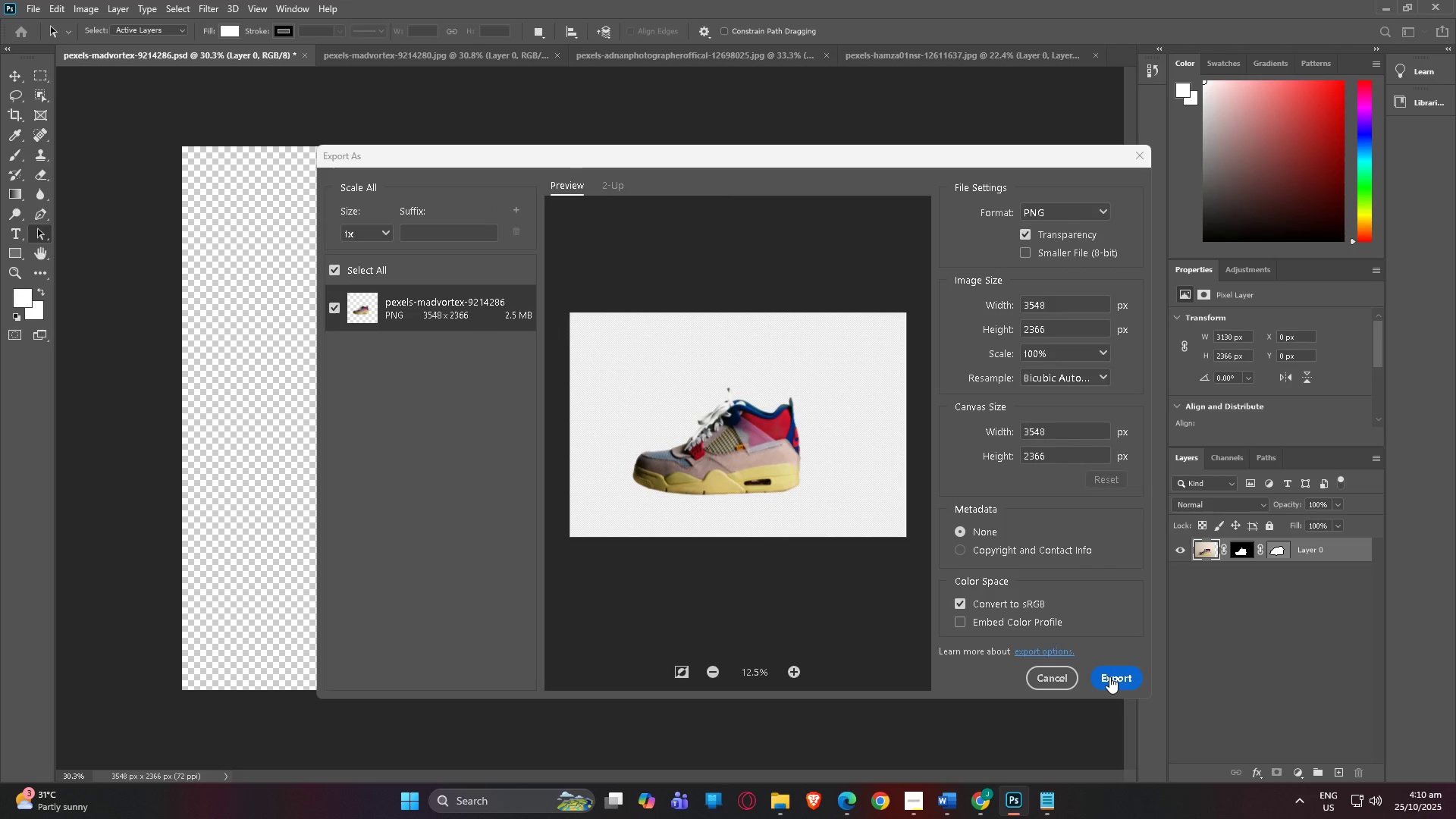 
wait(10.89)
 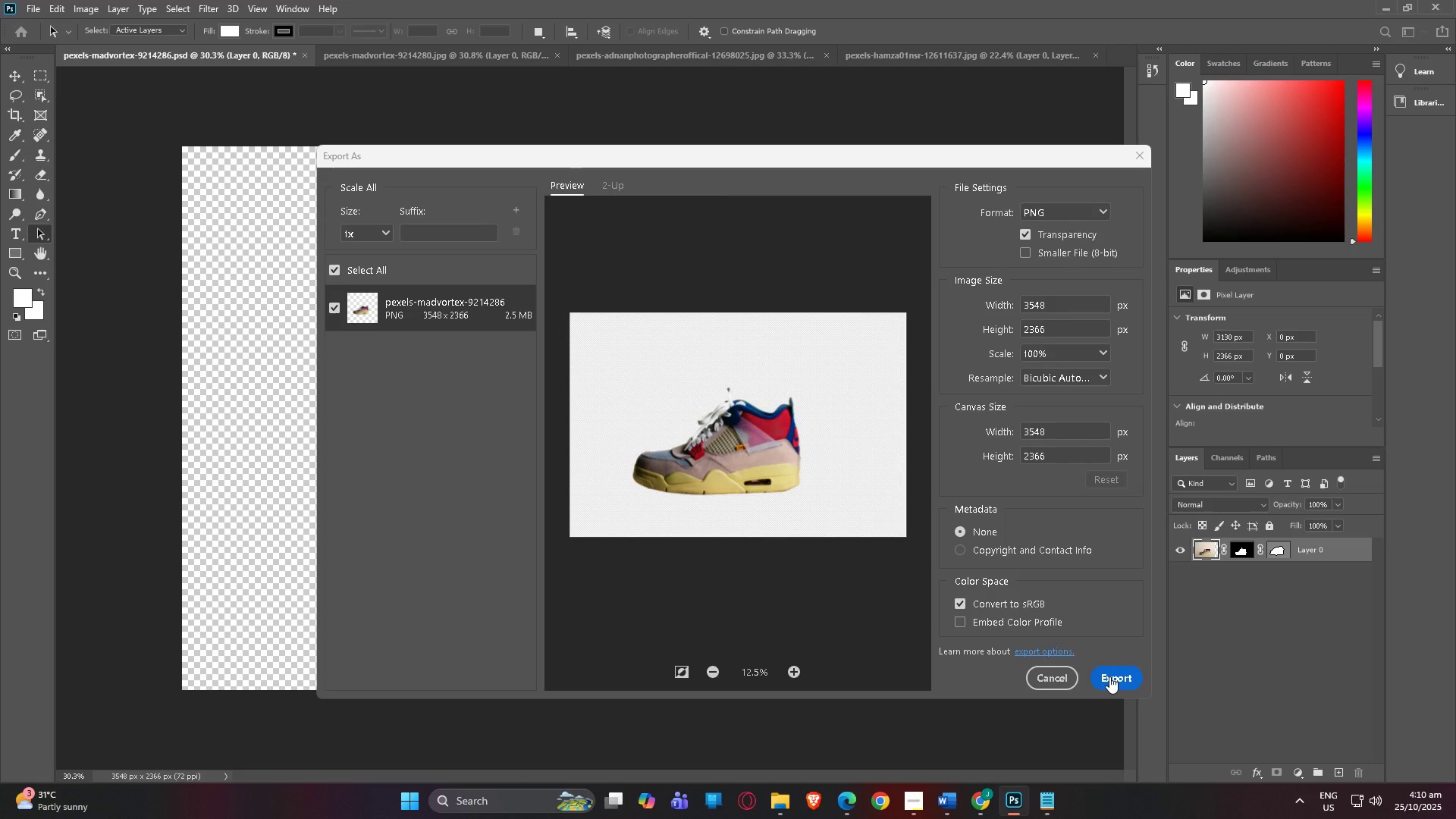 
left_click([1144, 155])
 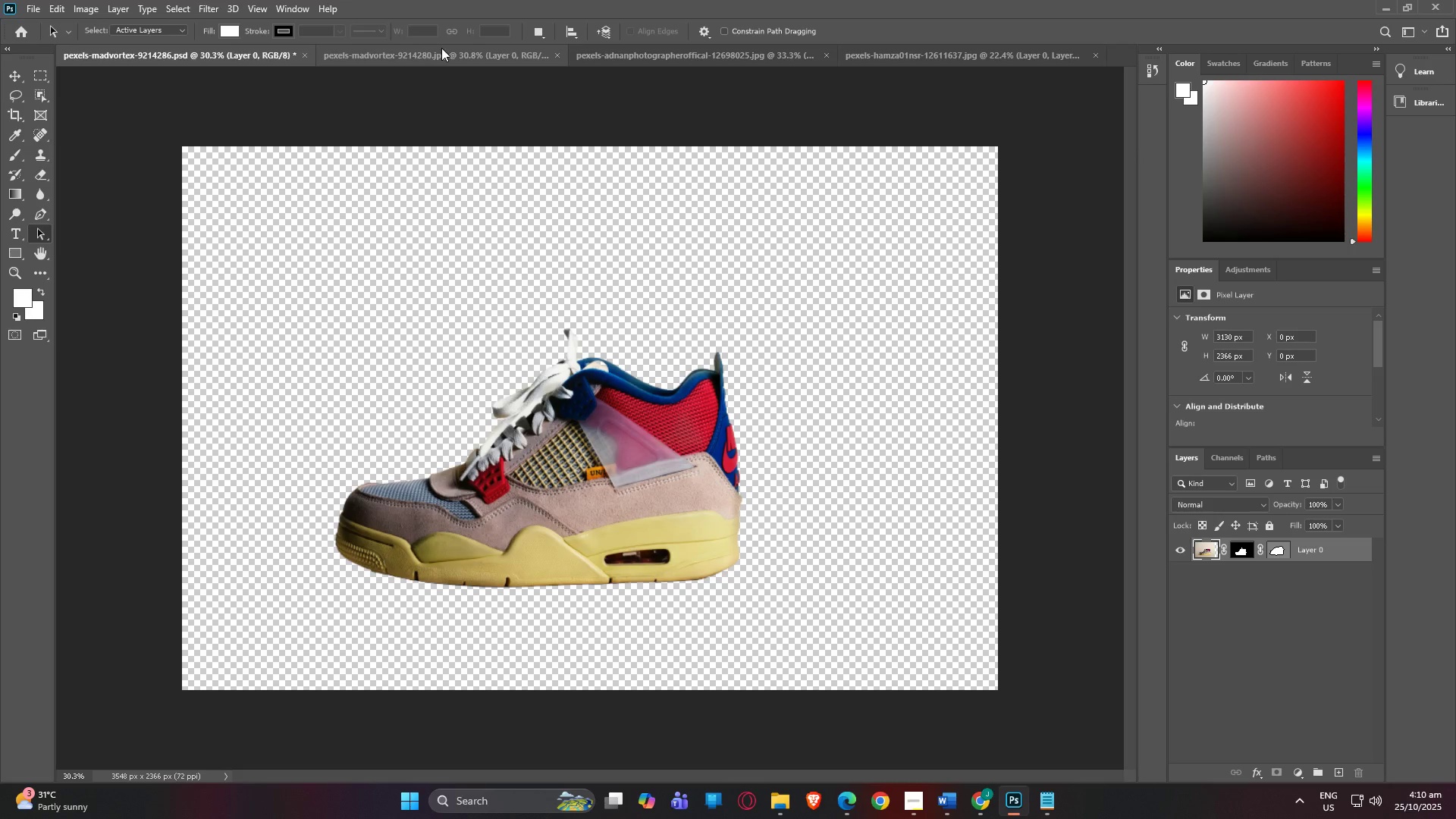 
left_click([441, 48])
 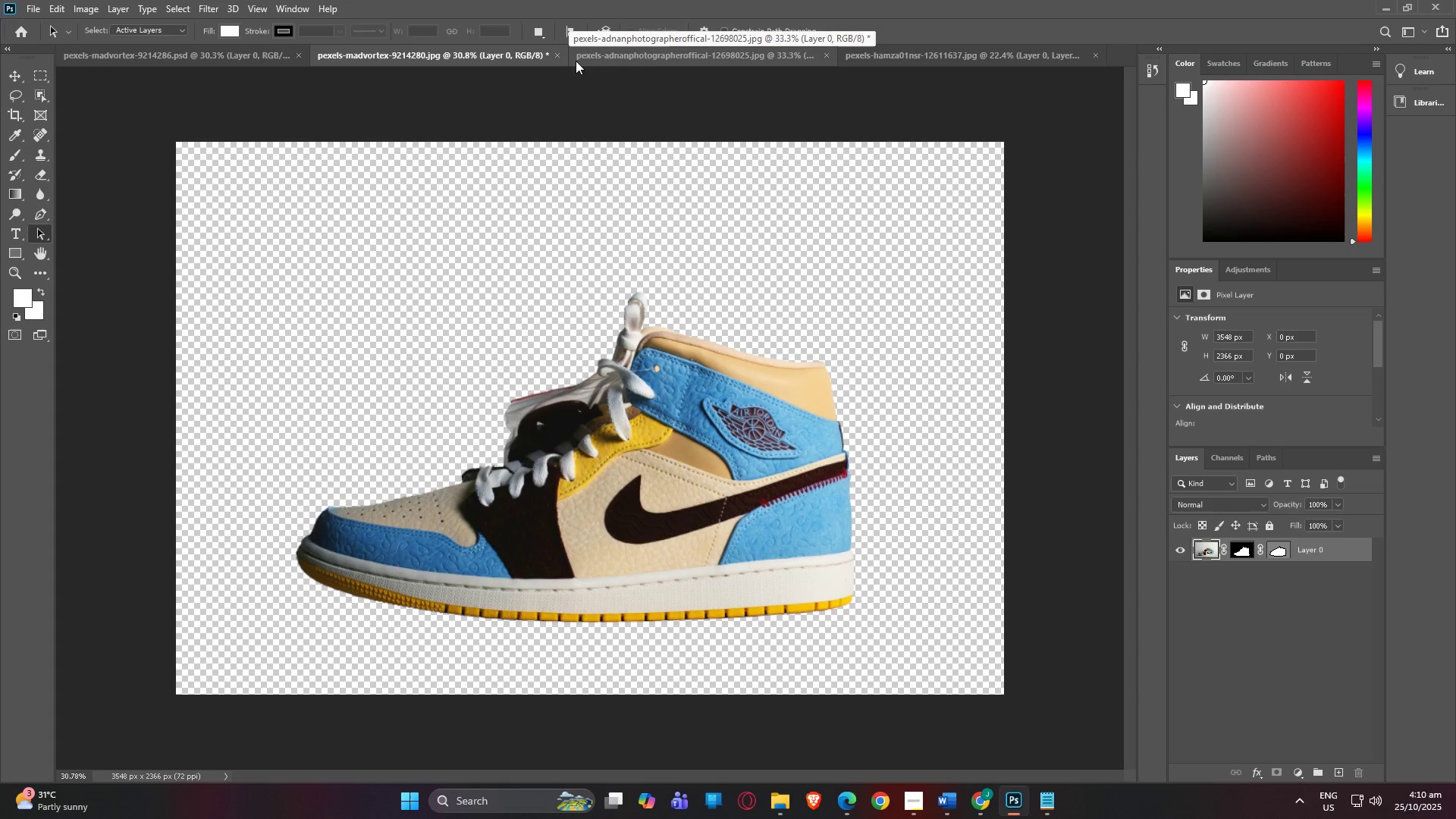 
left_click([605, 61])
 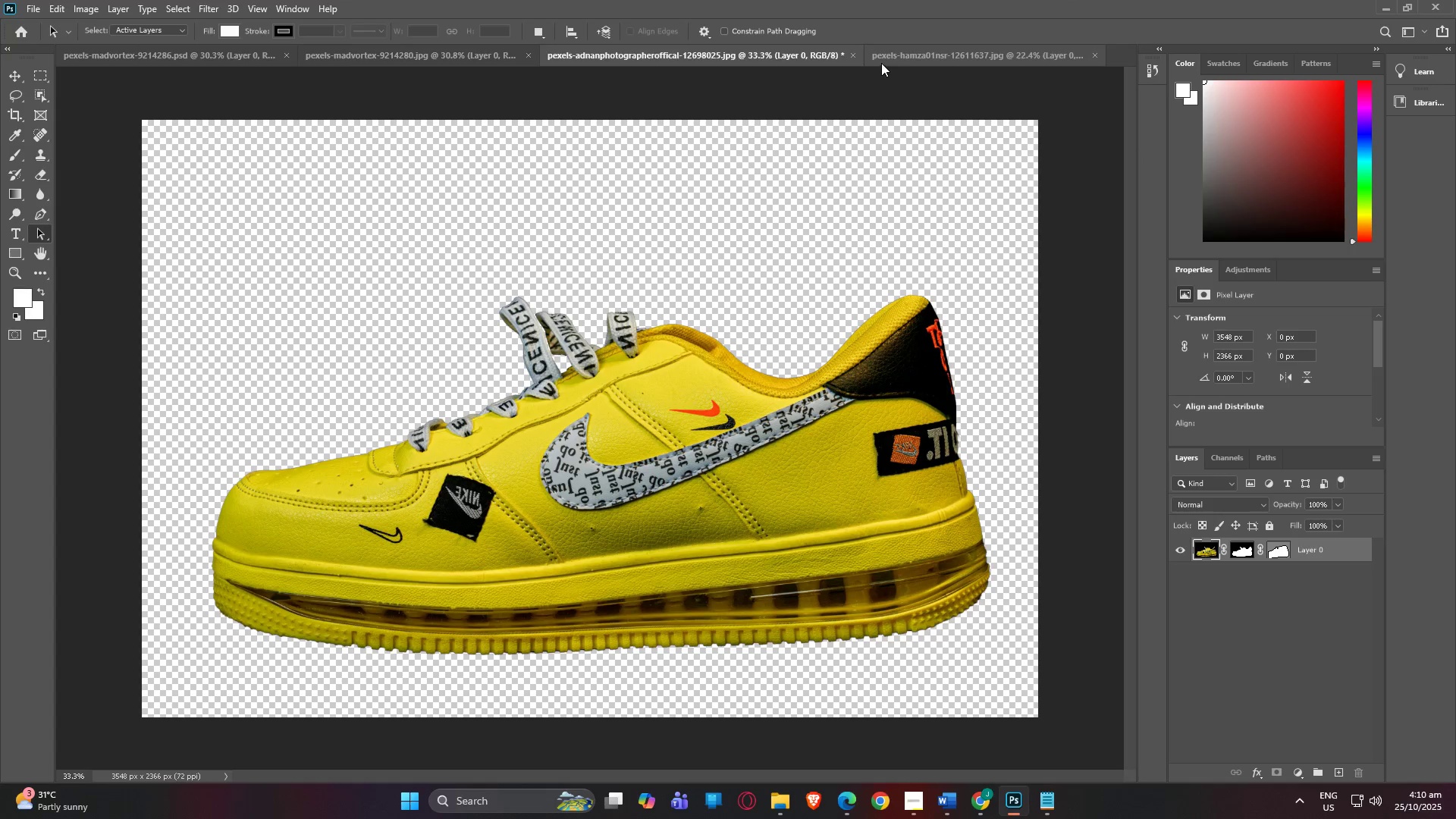 
left_click([915, 61])
 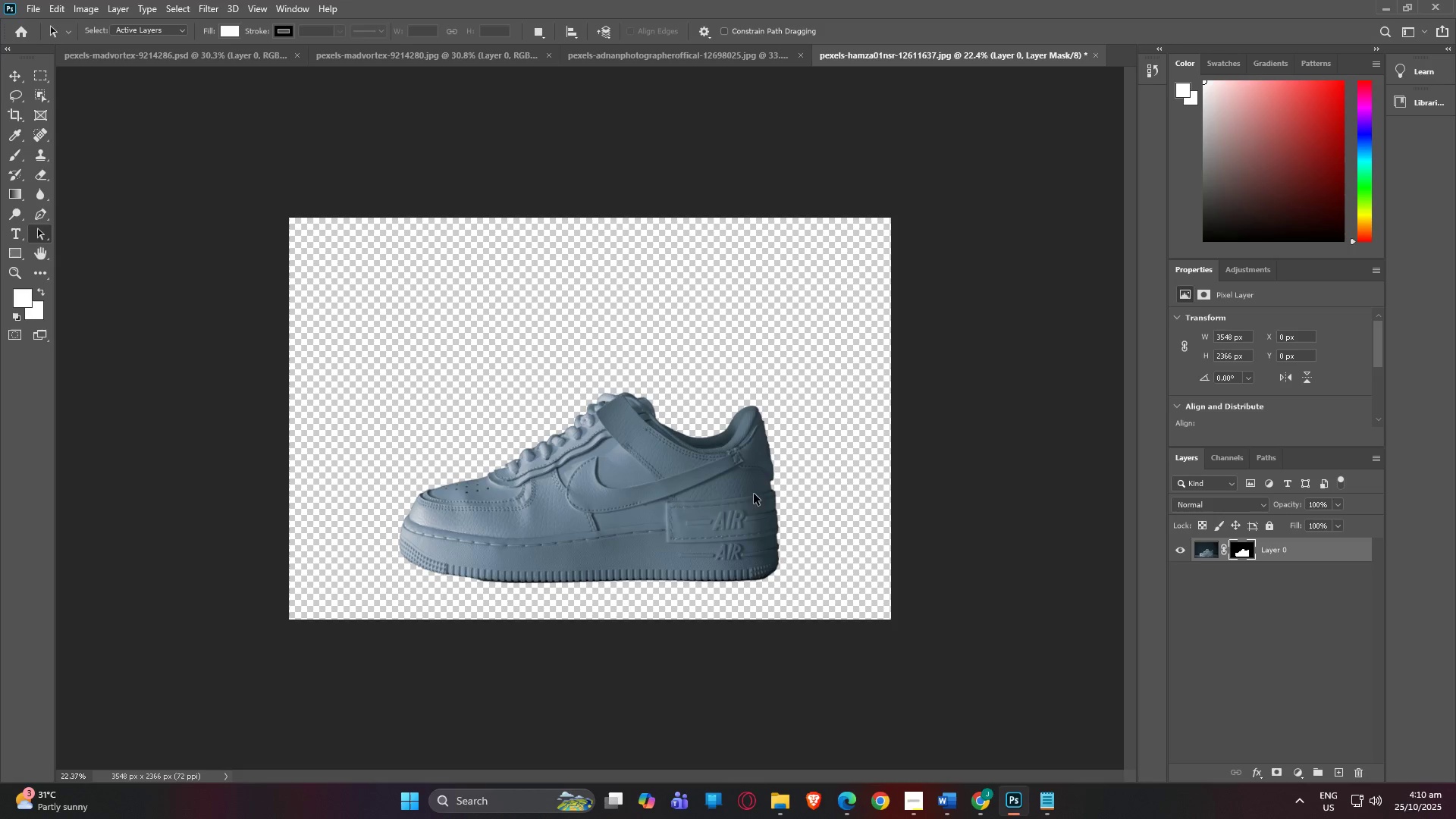 
left_click([726, 488])
 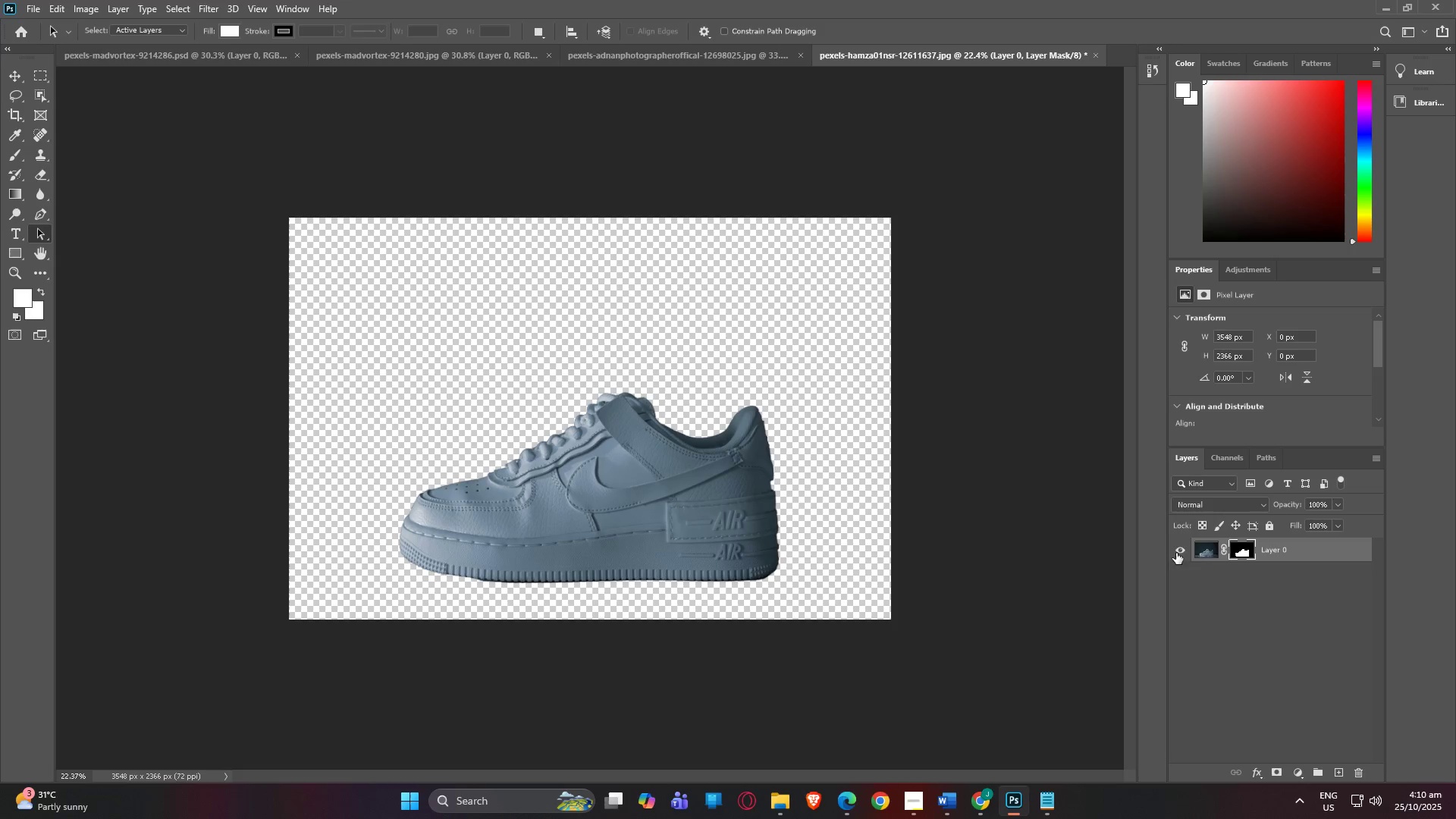 
left_click([1208, 548])
 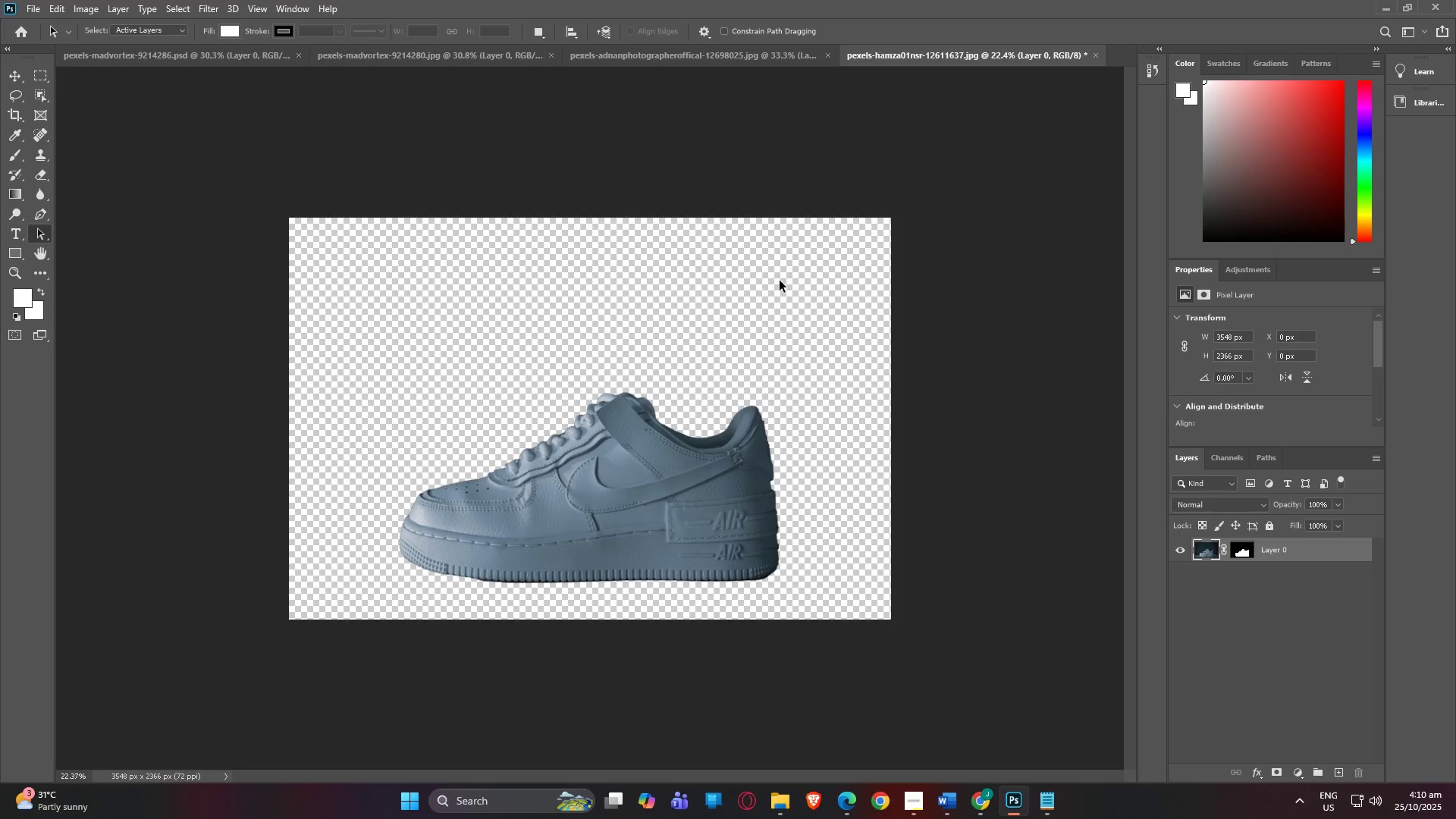 
key(Control+T)
 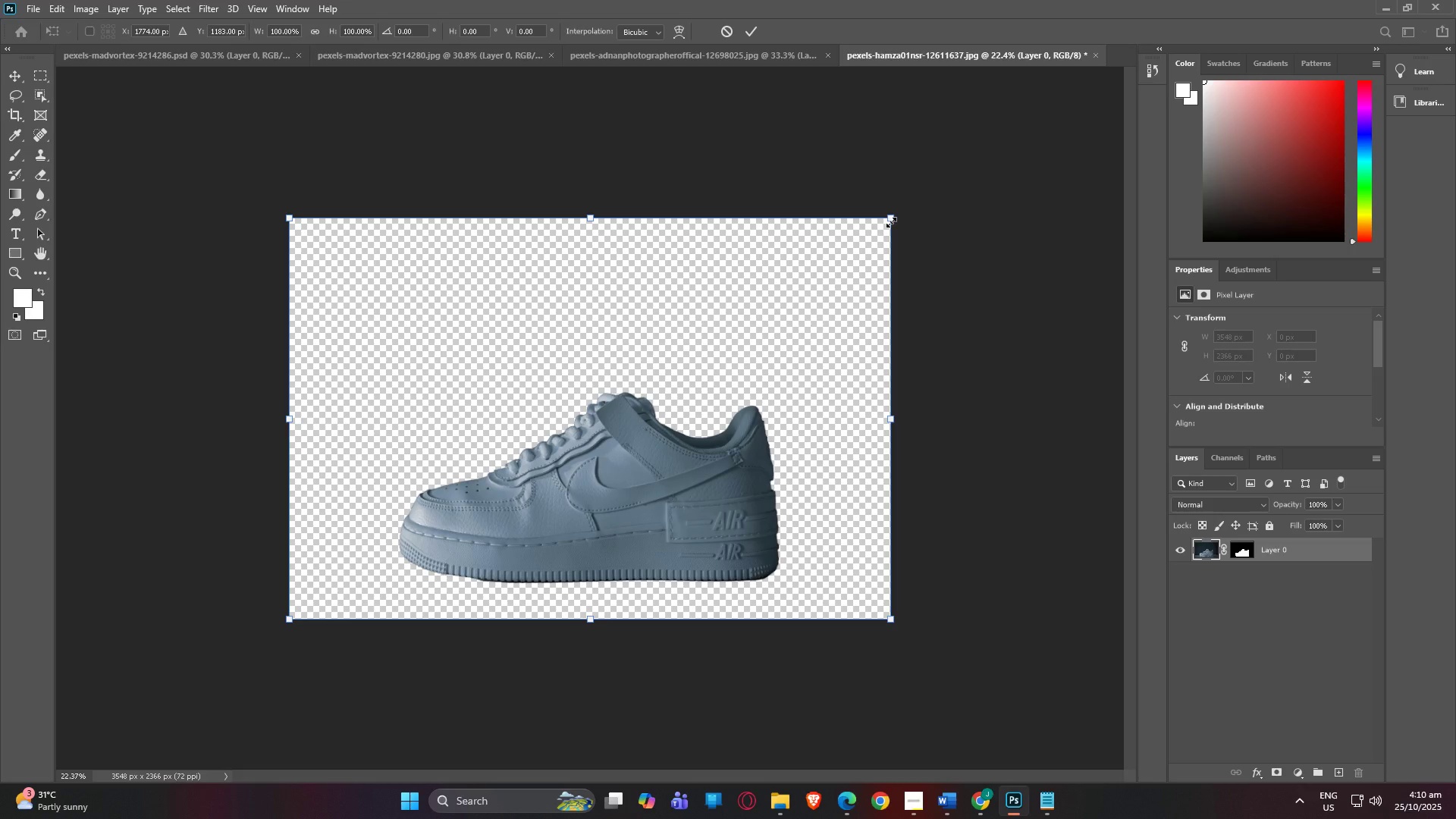 
left_click_drag(start_coordinate=[891, 222], to_coordinate=[994, 152])
 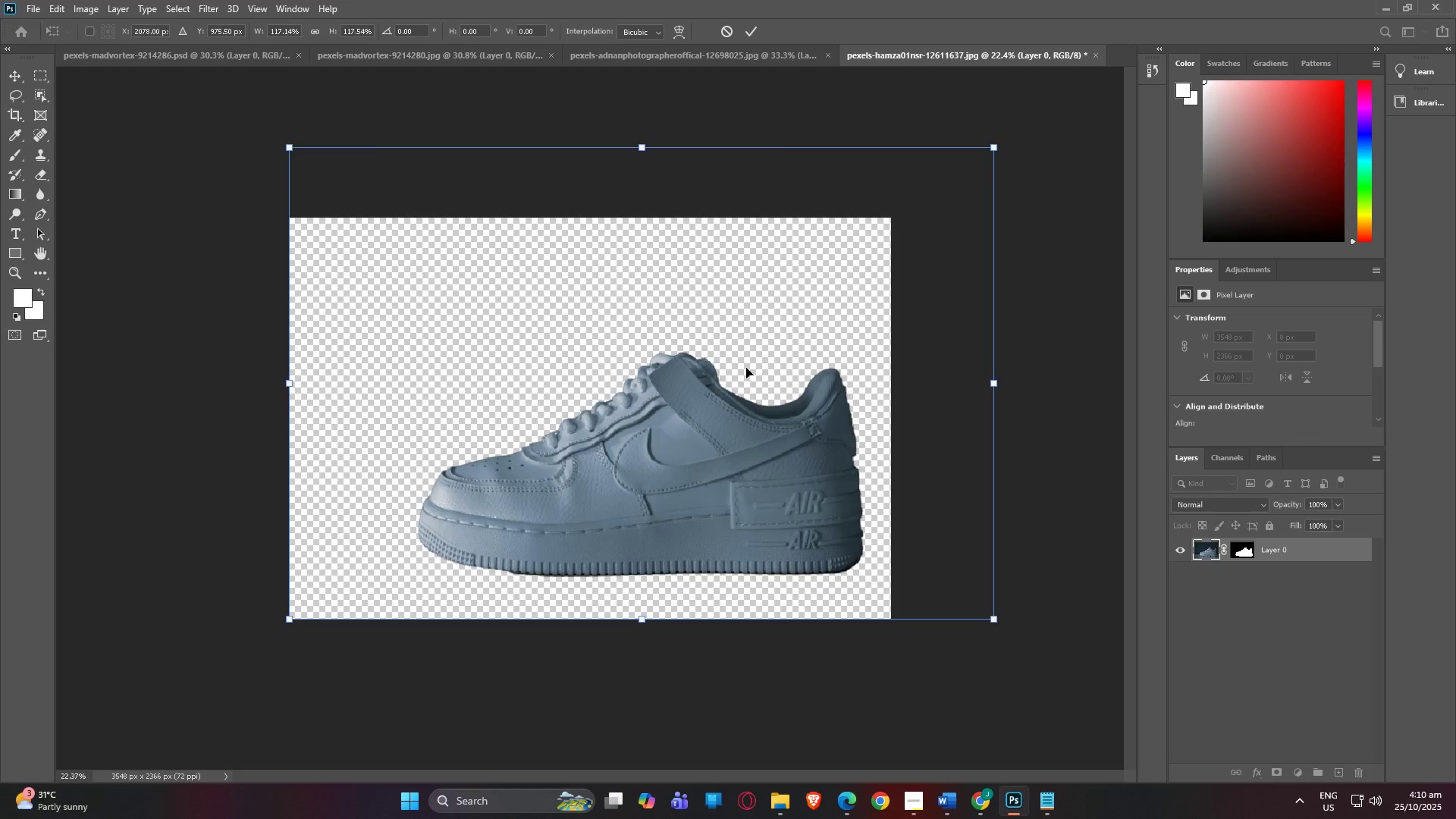 
left_click_drag(start_coordinate=[745, 368], to_coordinate=[689, 369])
 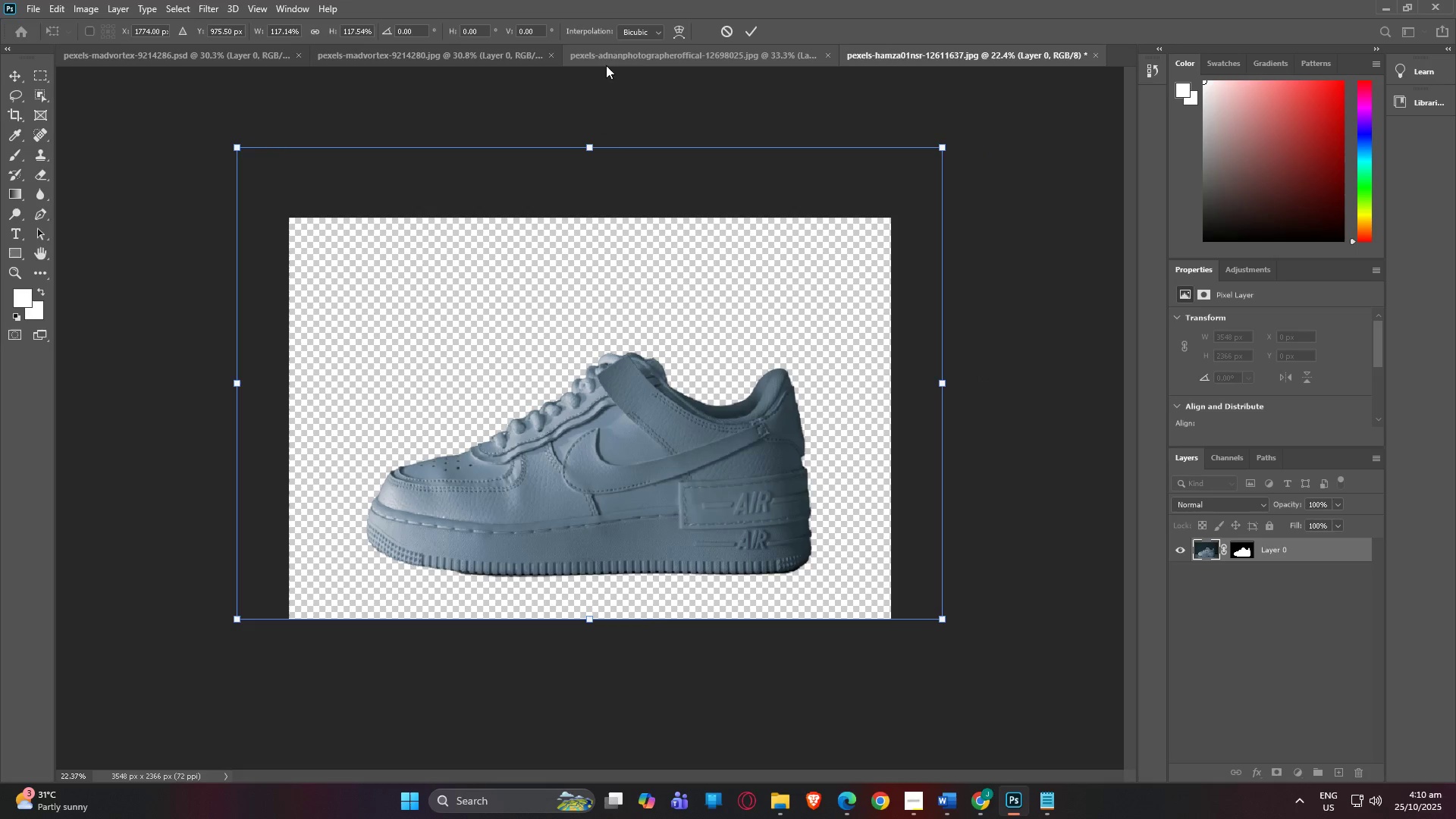 
left_click([629, 65])
 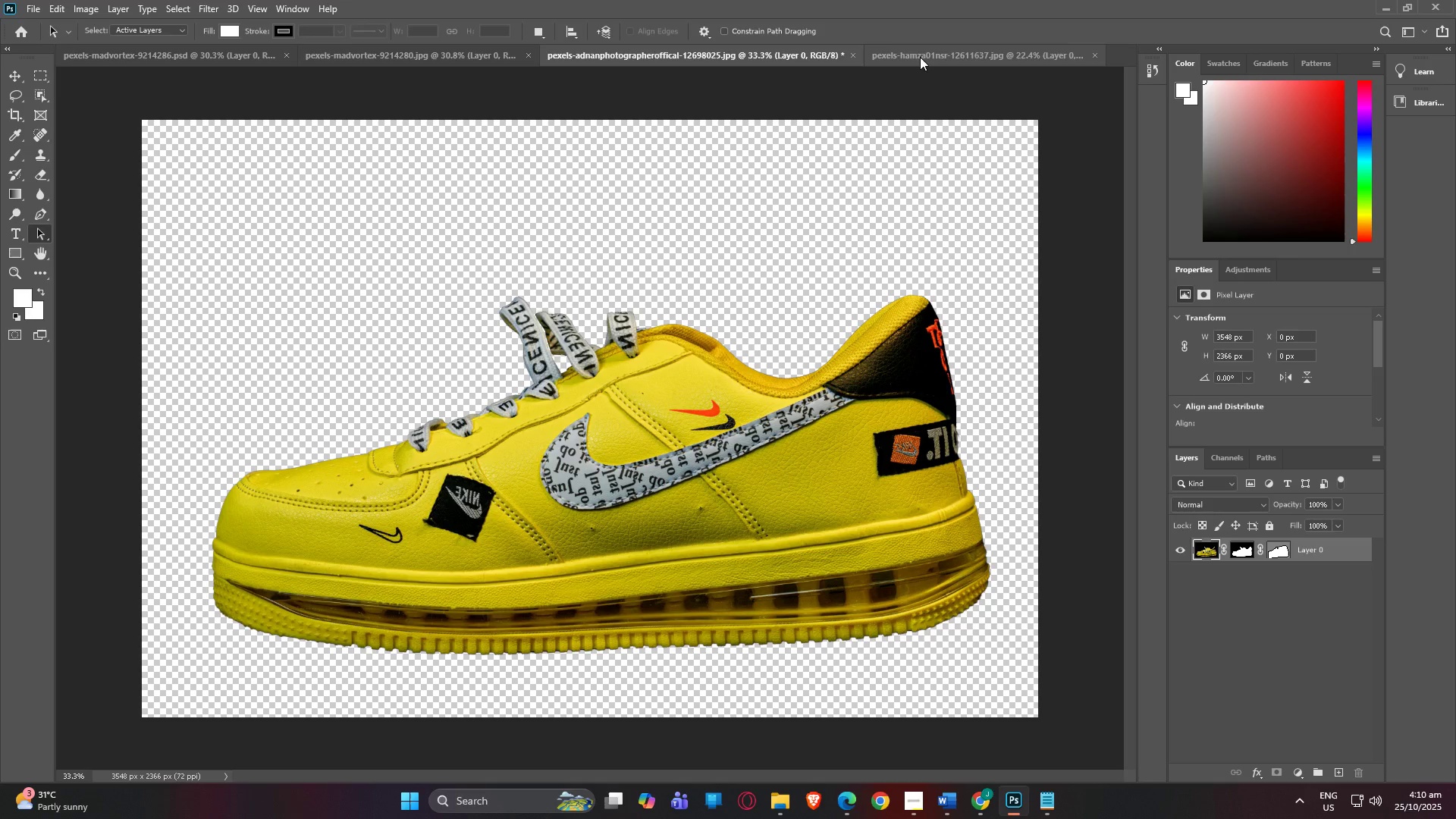 
left_click([921, 57])
 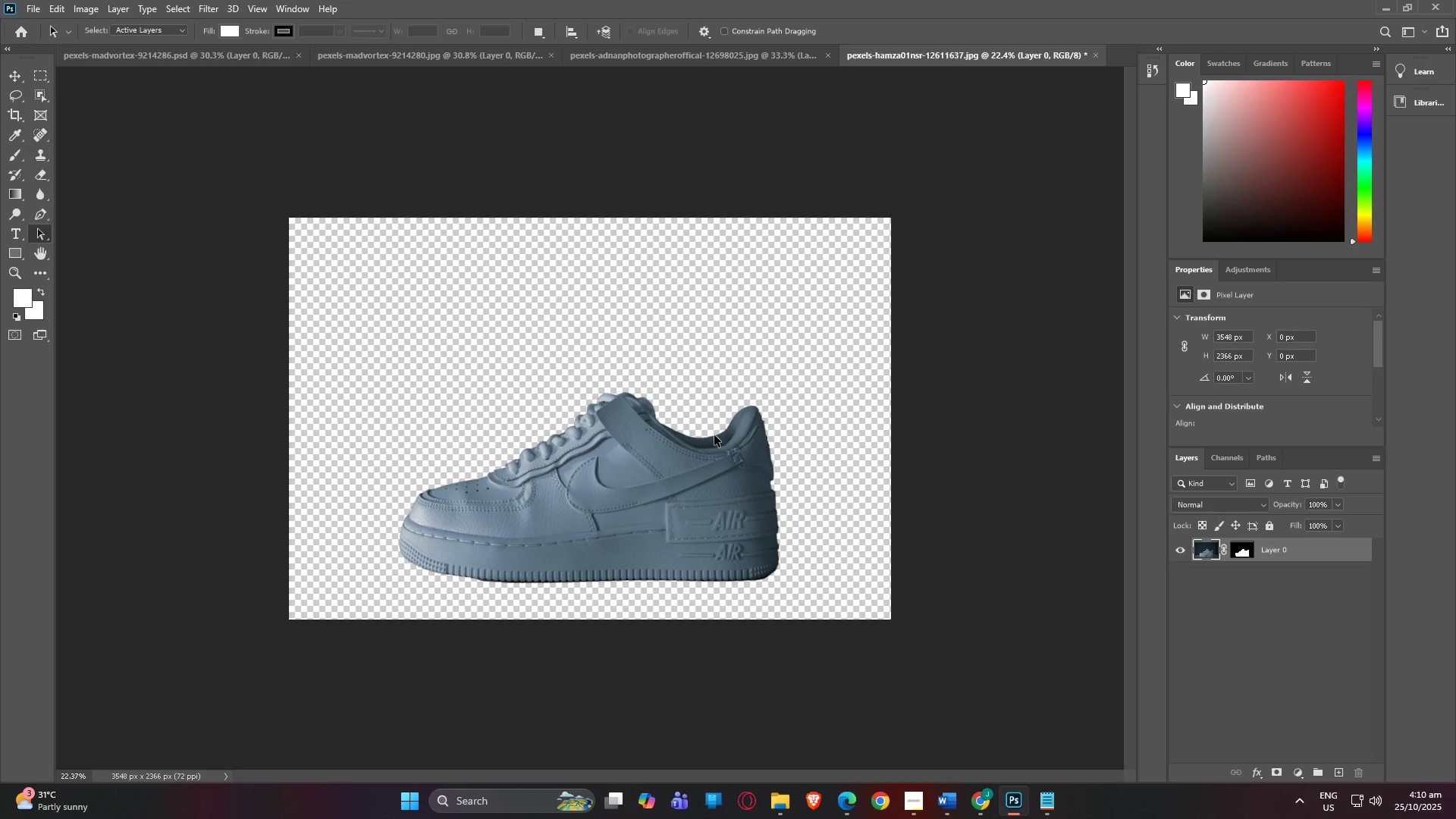 
left_click([709, 437])
 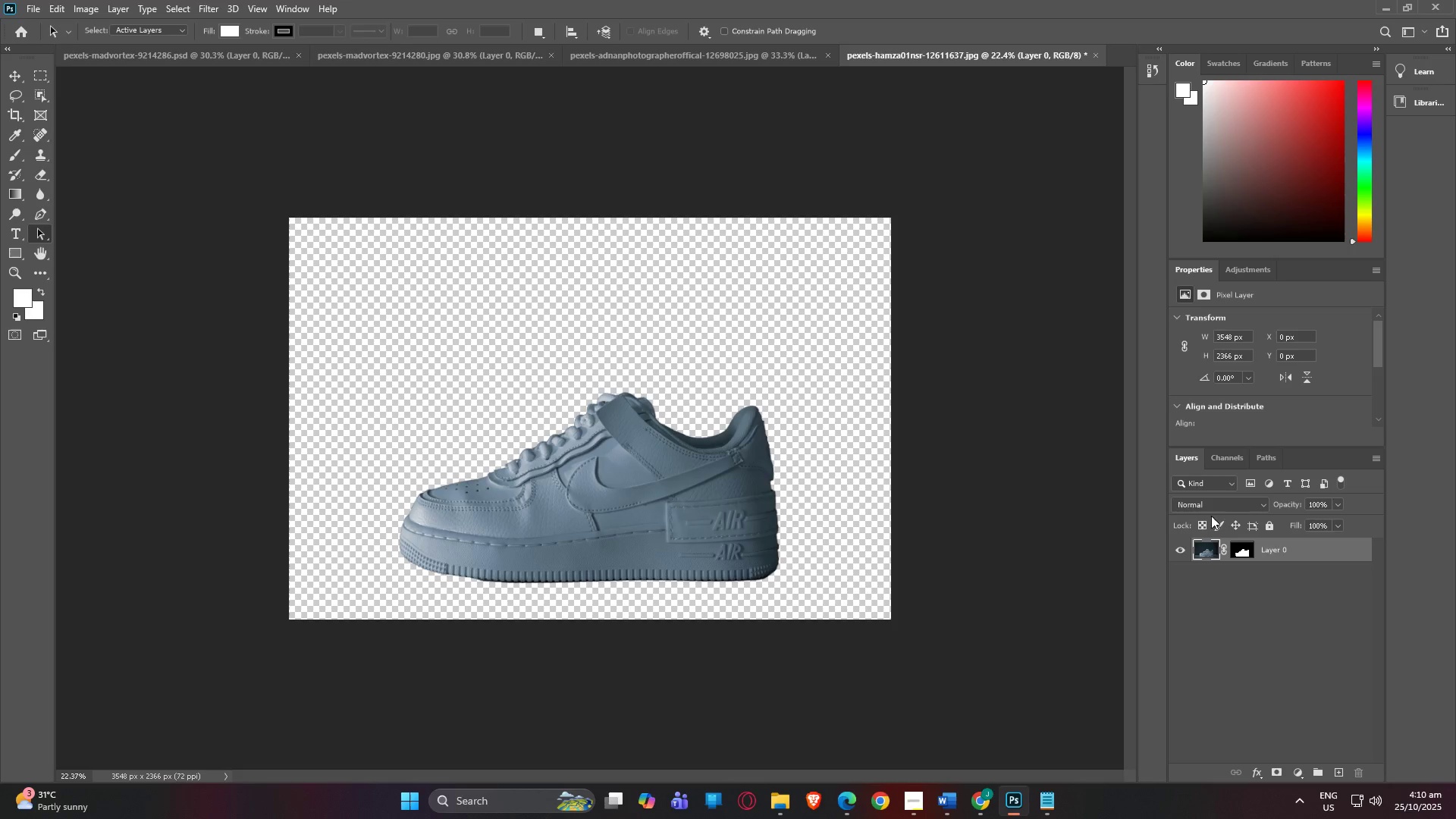 
left_click([1199, 551])
 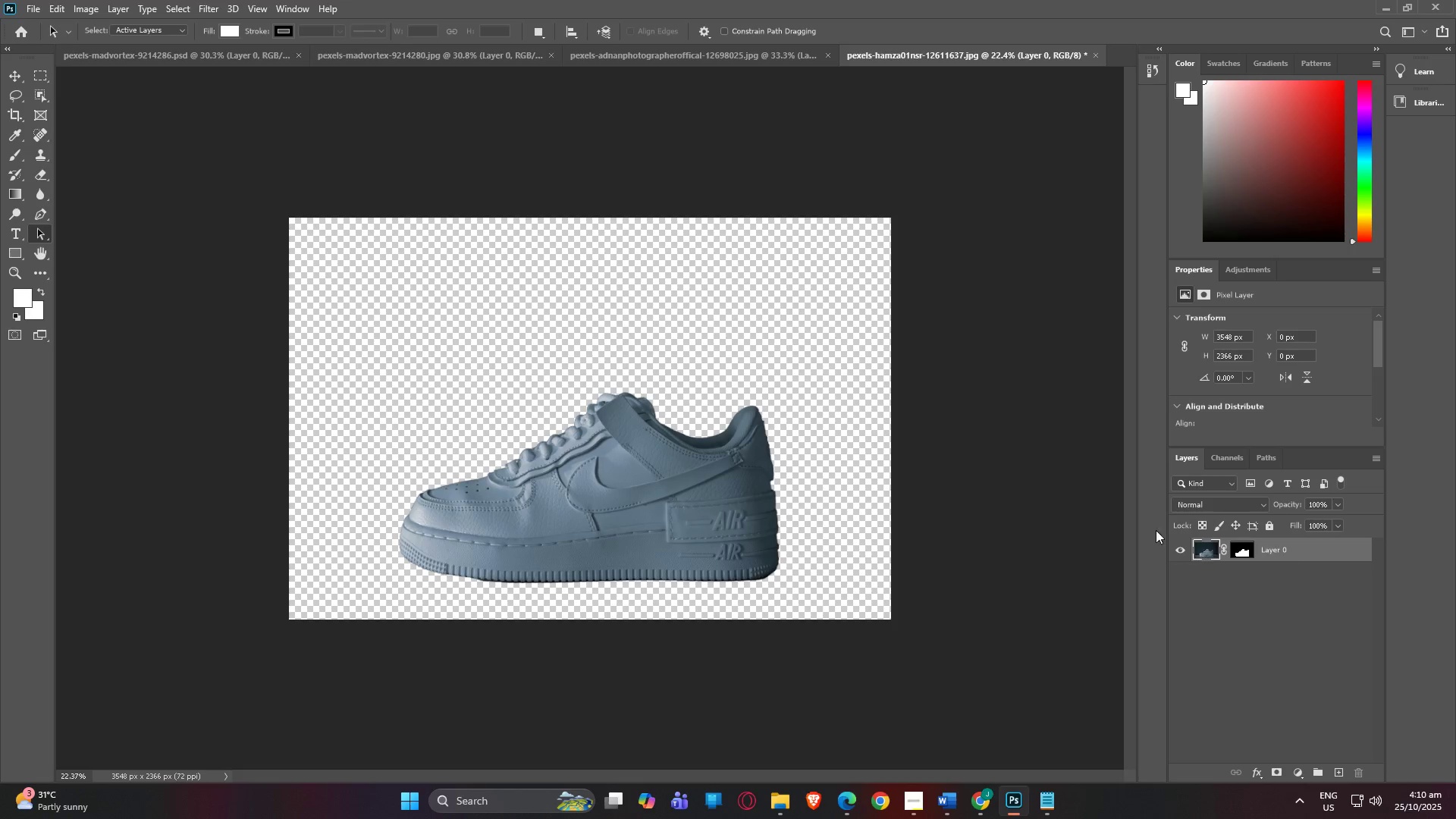 
key(Control+T)
 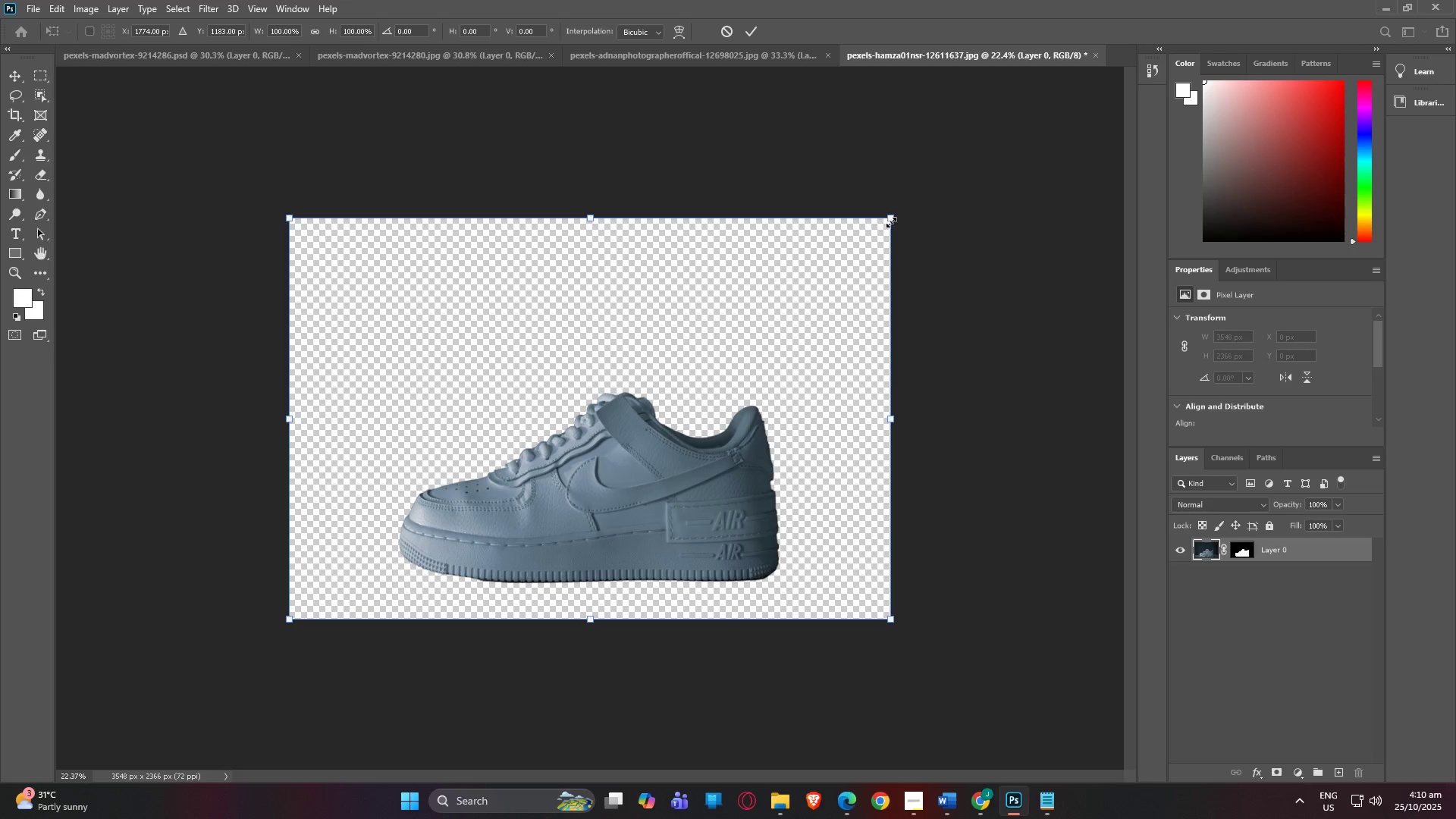 
left_click_drag(start_coordinate=[892, 221], to_coordinate=[1017, 109])
 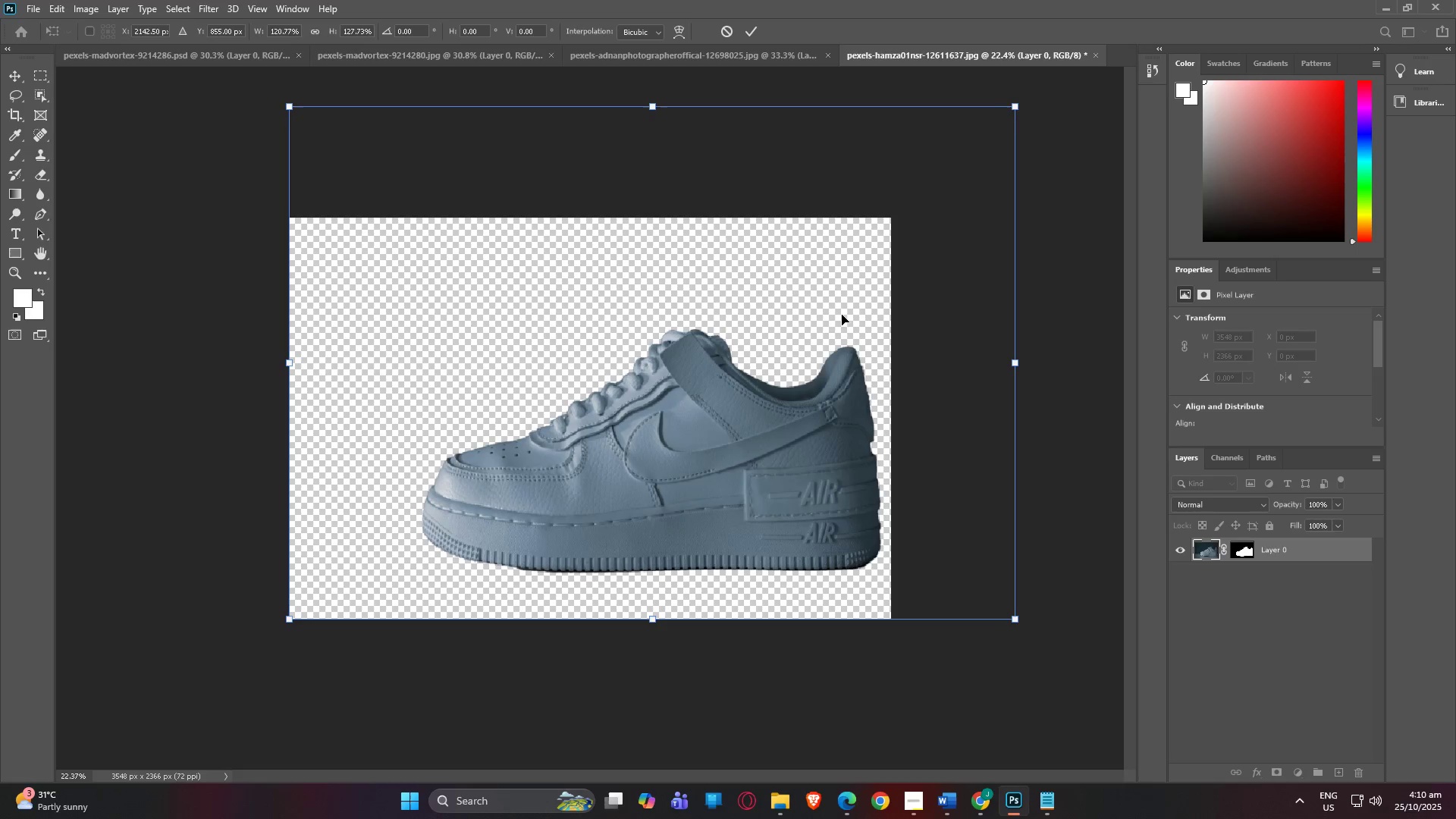 
left_click_drag(start_coordinate=[835, 321], to_coordinate=[753, 327])
 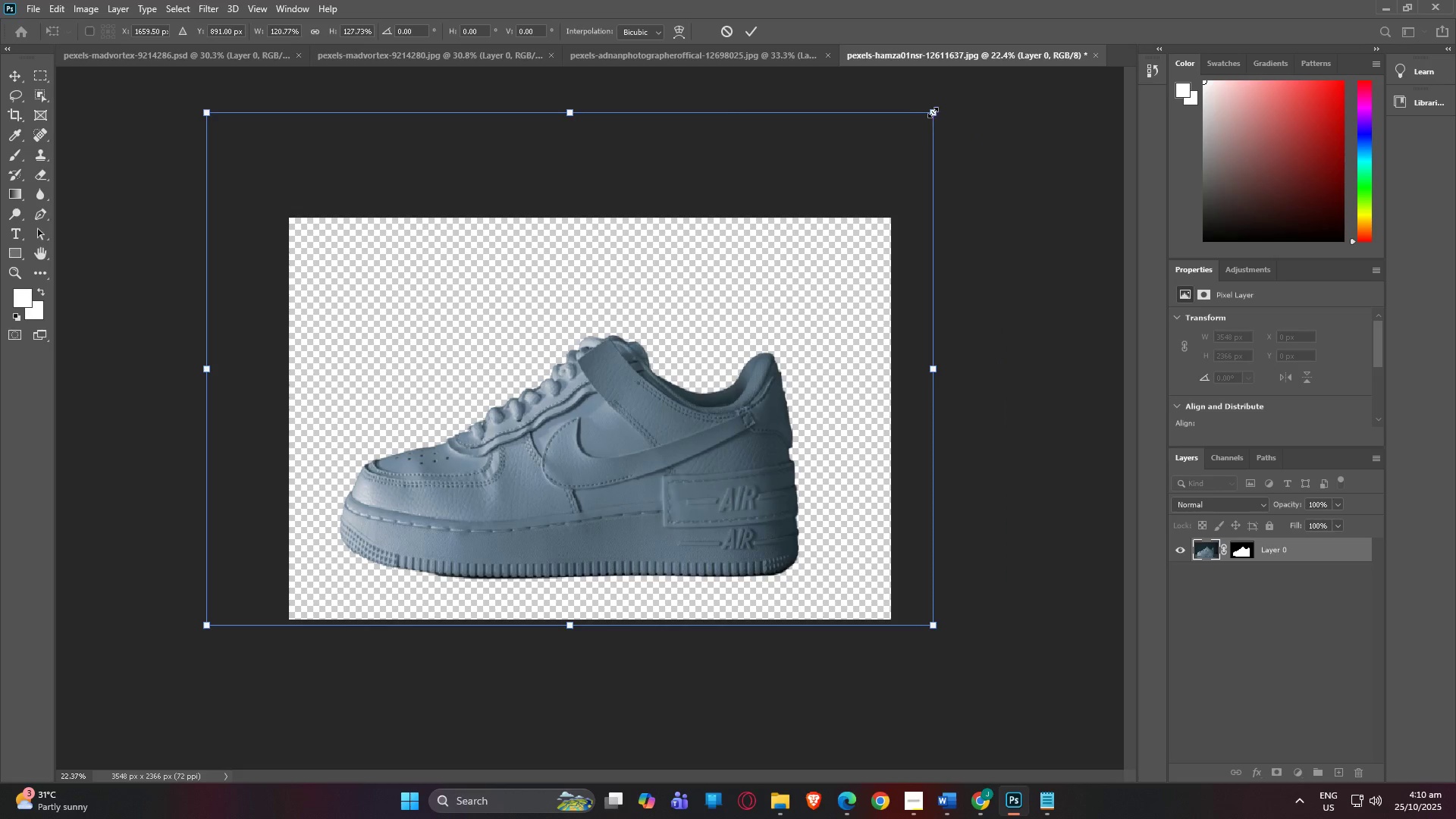 
left_click_drag(start_coordinate=[933, 112], to_coordinate=[1017, 39])
 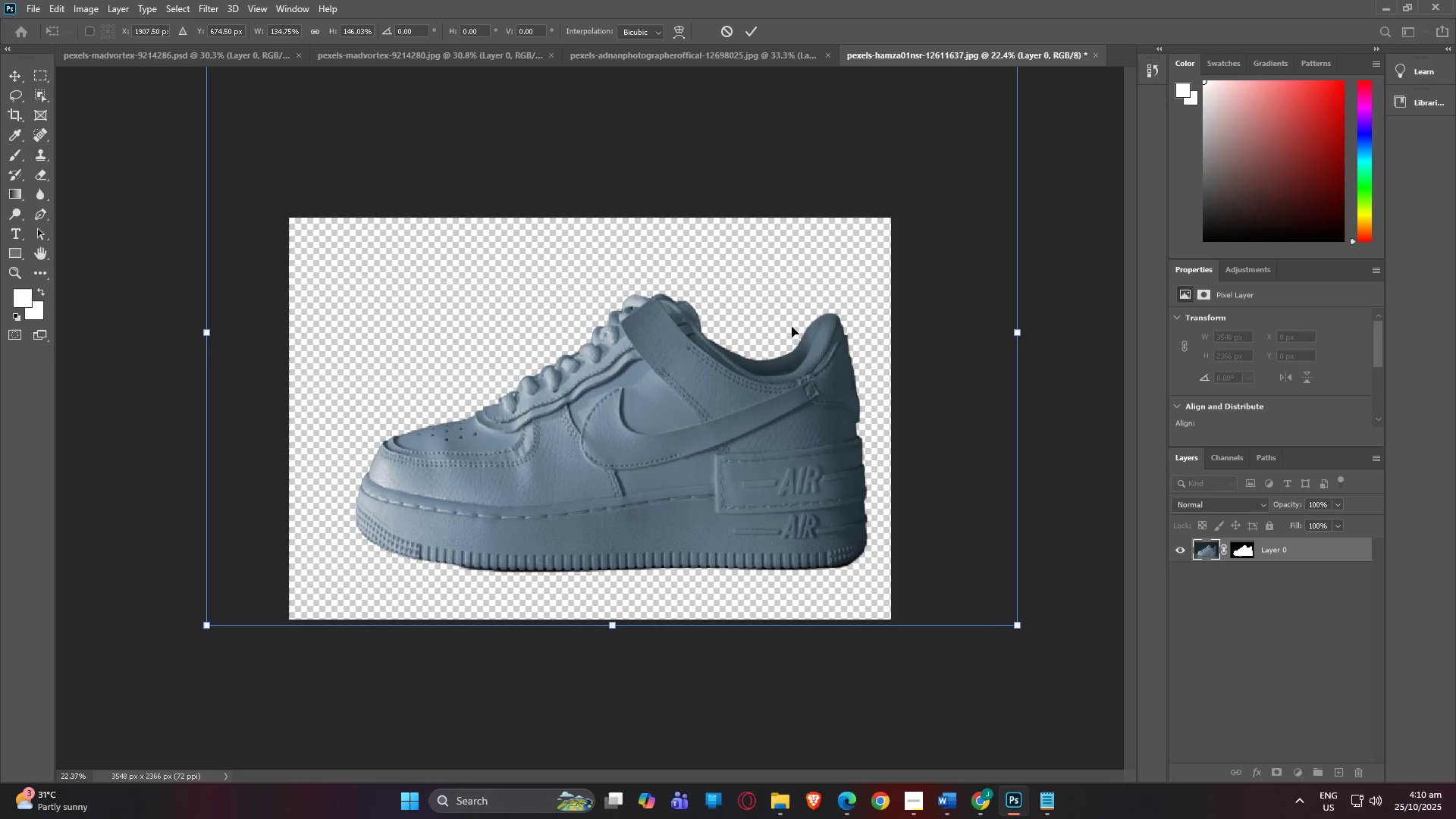 
left_click_drag(start_coordinate=[789, 328], to_coordinate=[768, 318])
 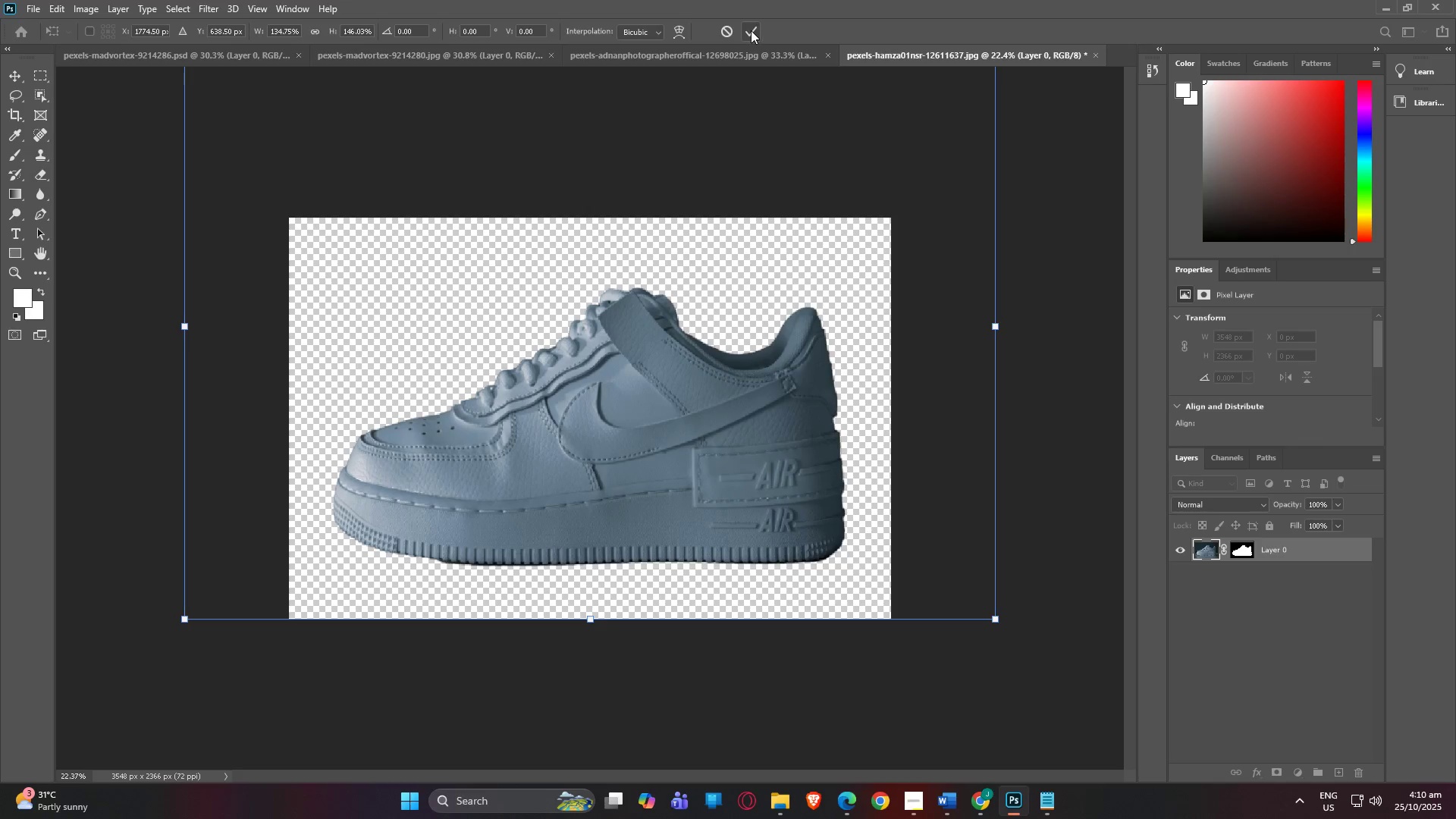 
left_click([752, 30])
 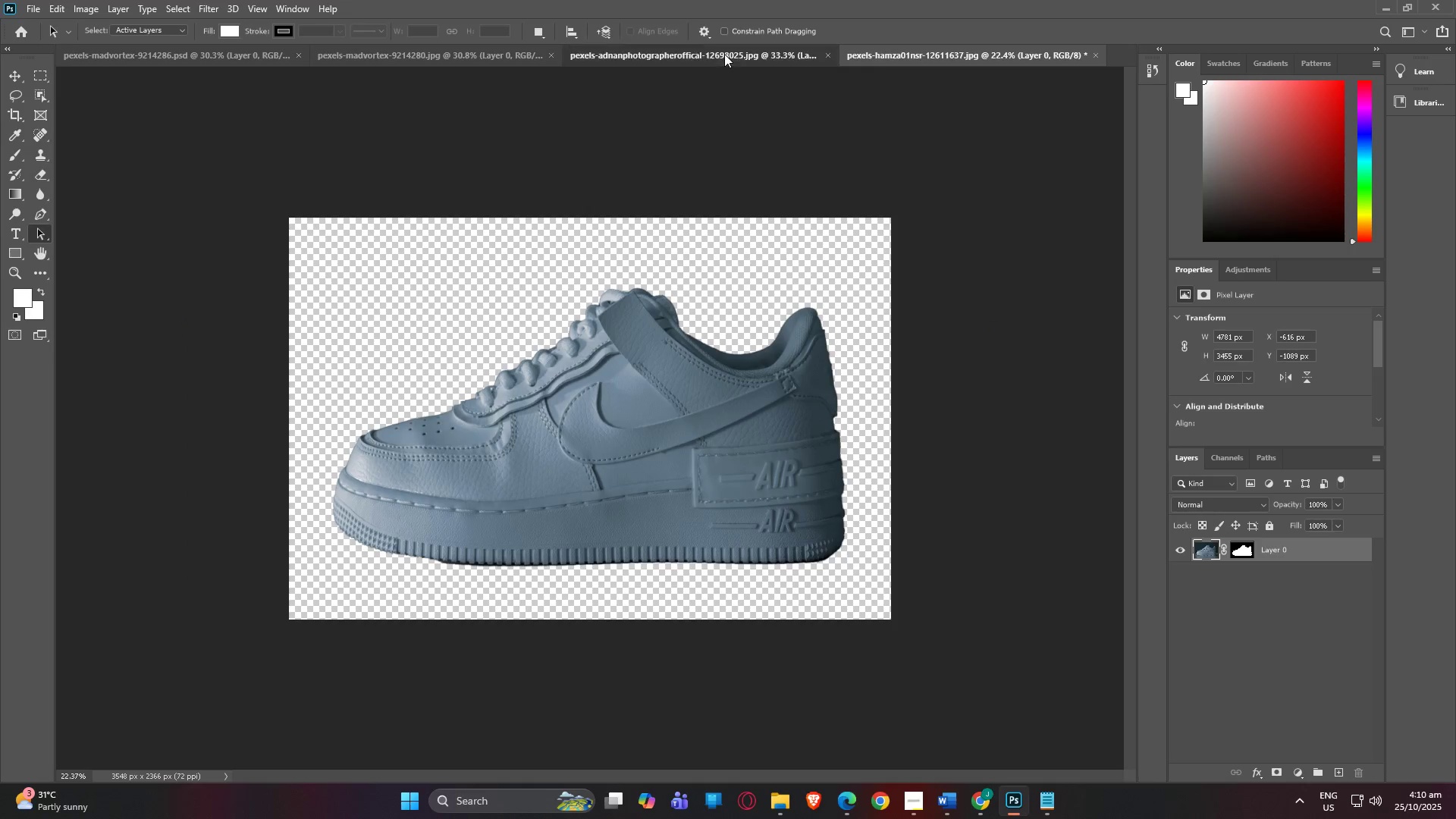 
left_click([724, 54])
 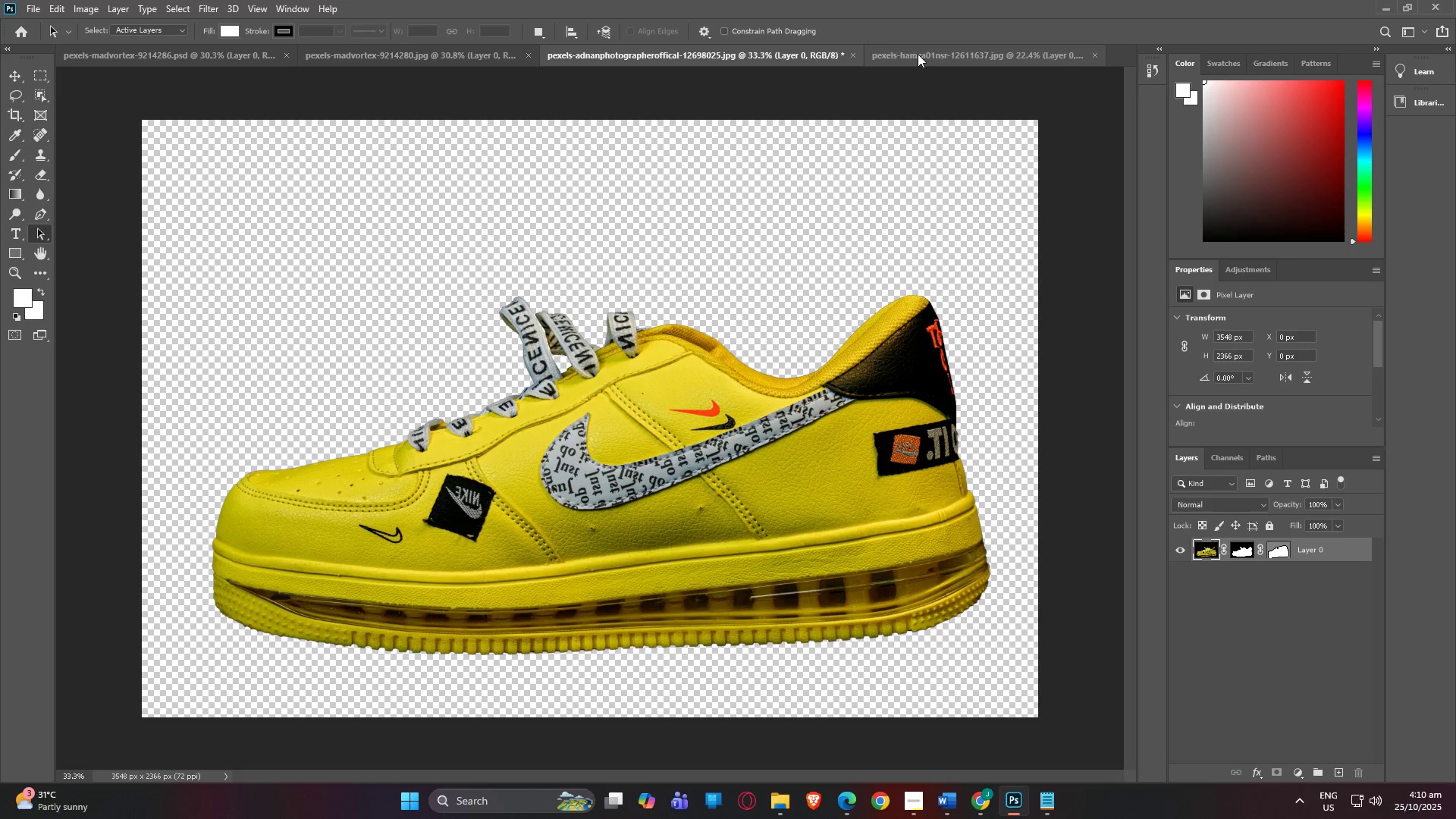 
left_click([918, 54])
 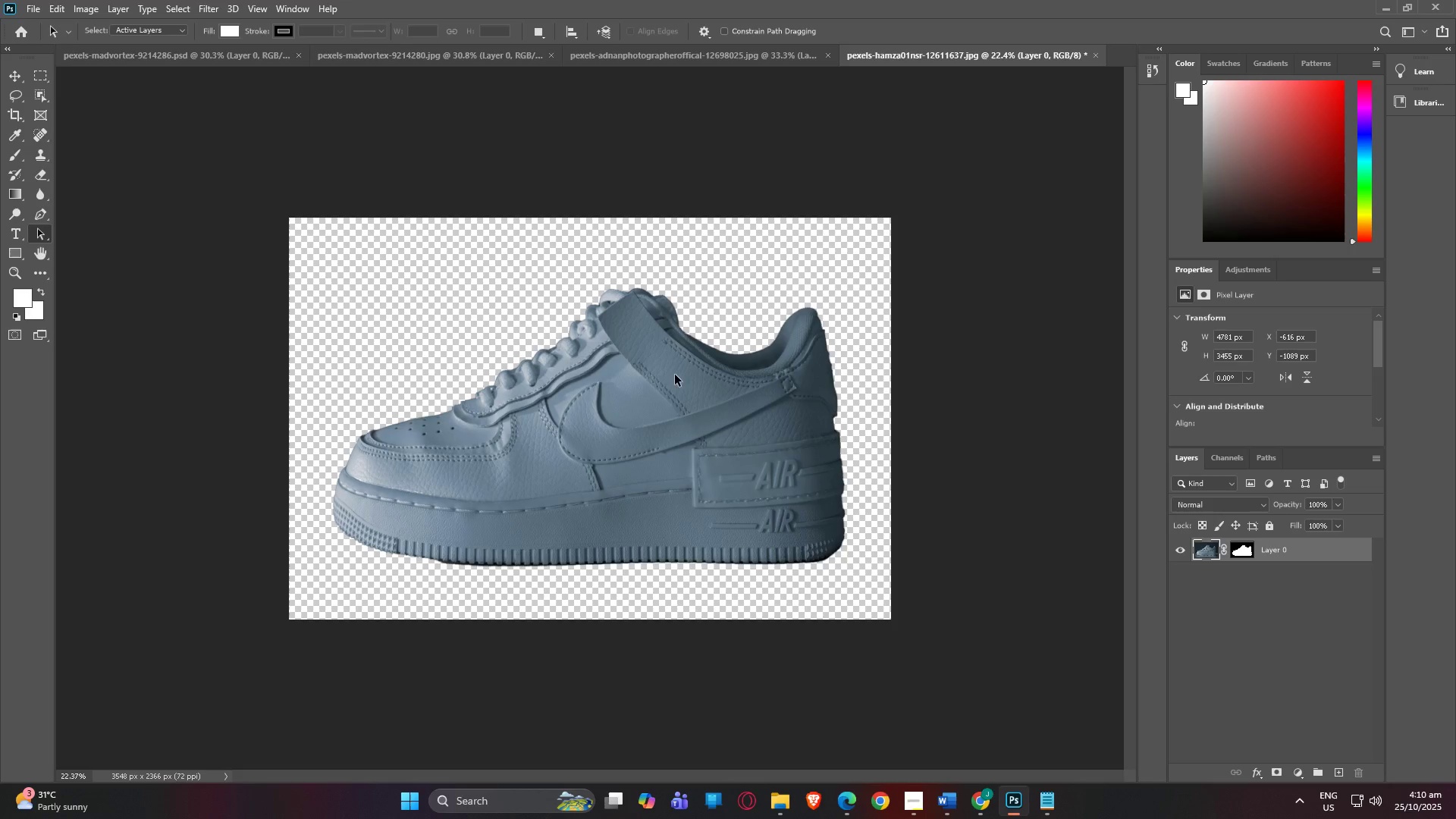 
left_click([669, 394])
 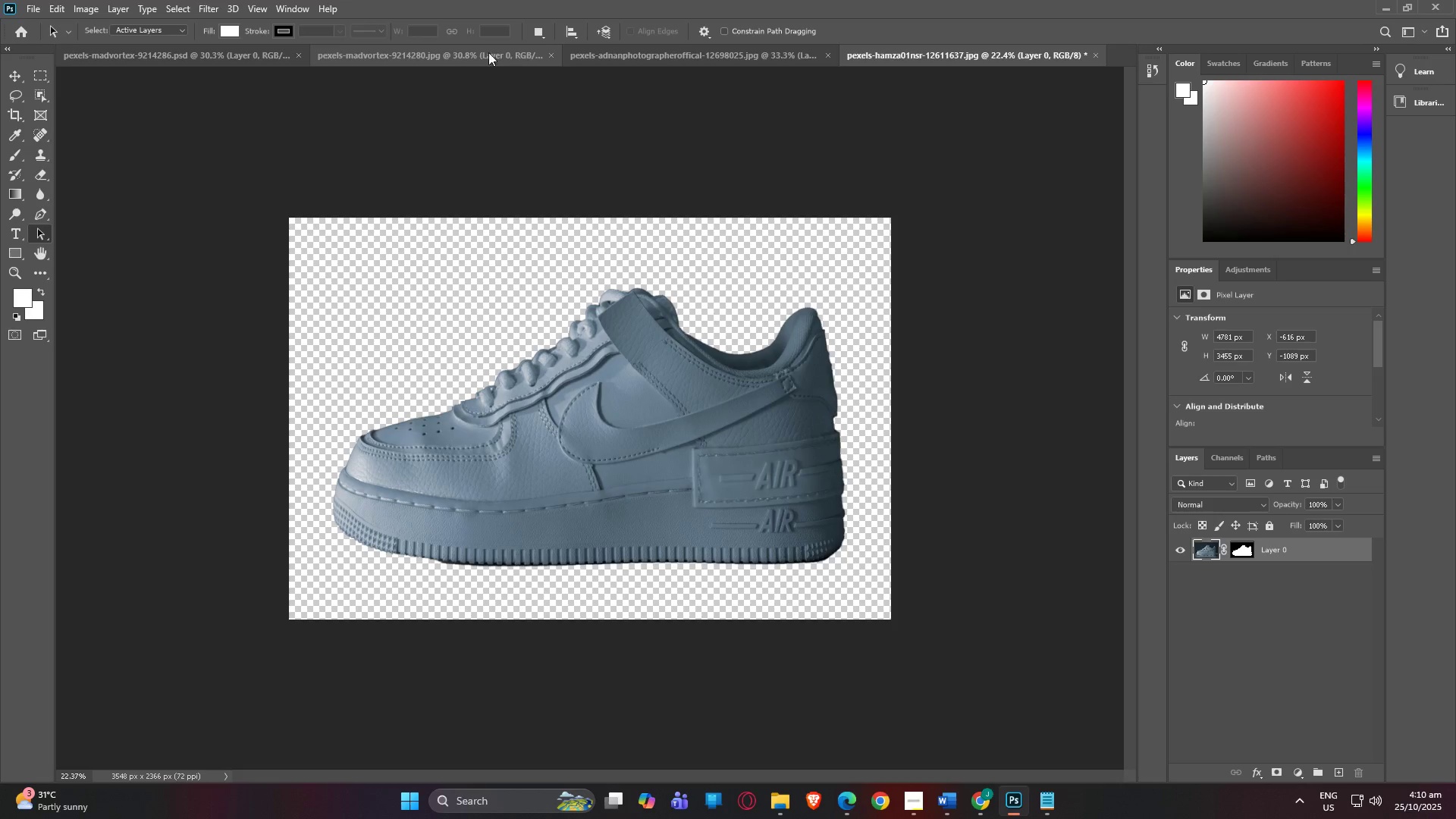 
left_click([483, 53])
 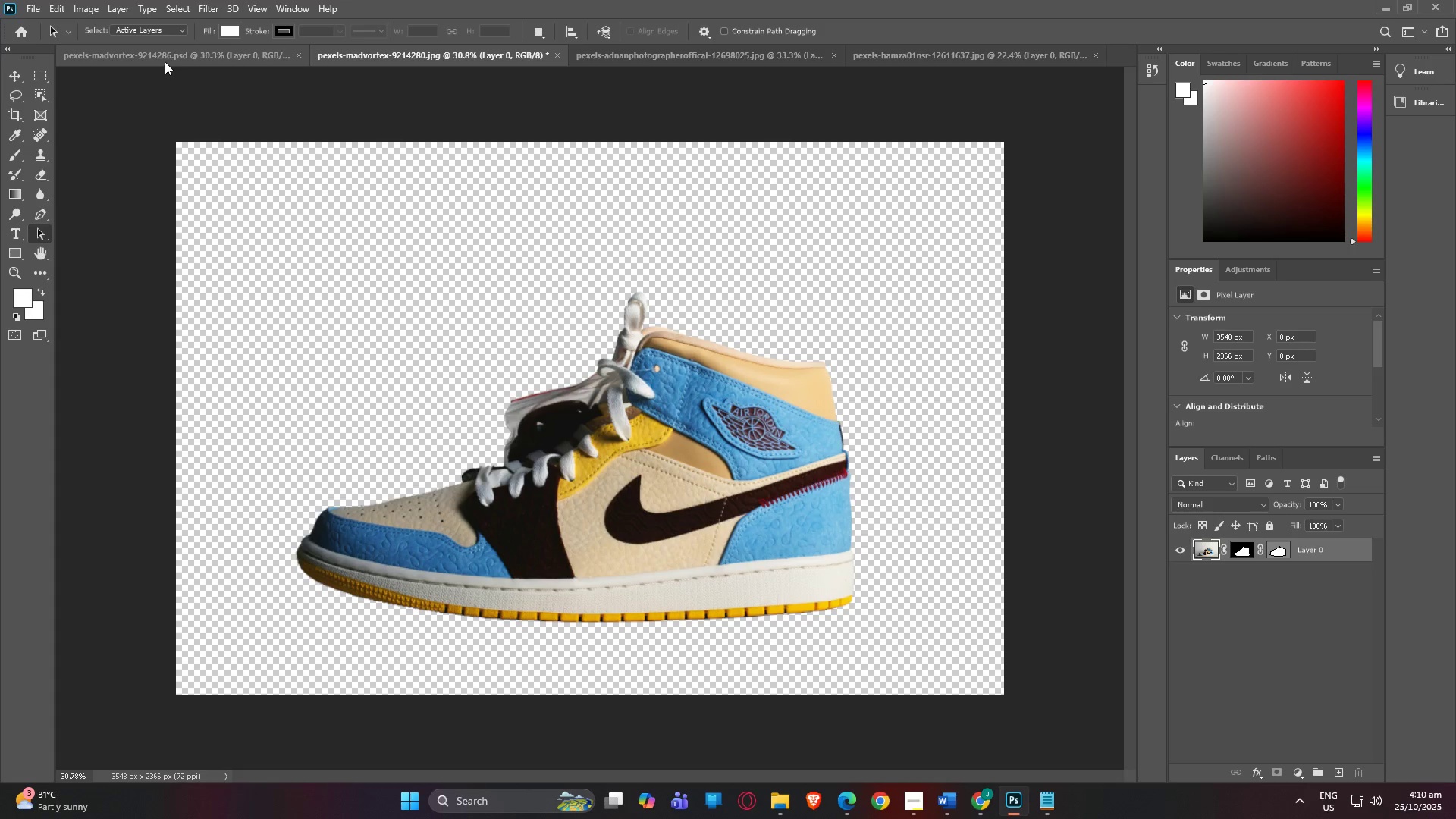 
left_click([167, 55])
 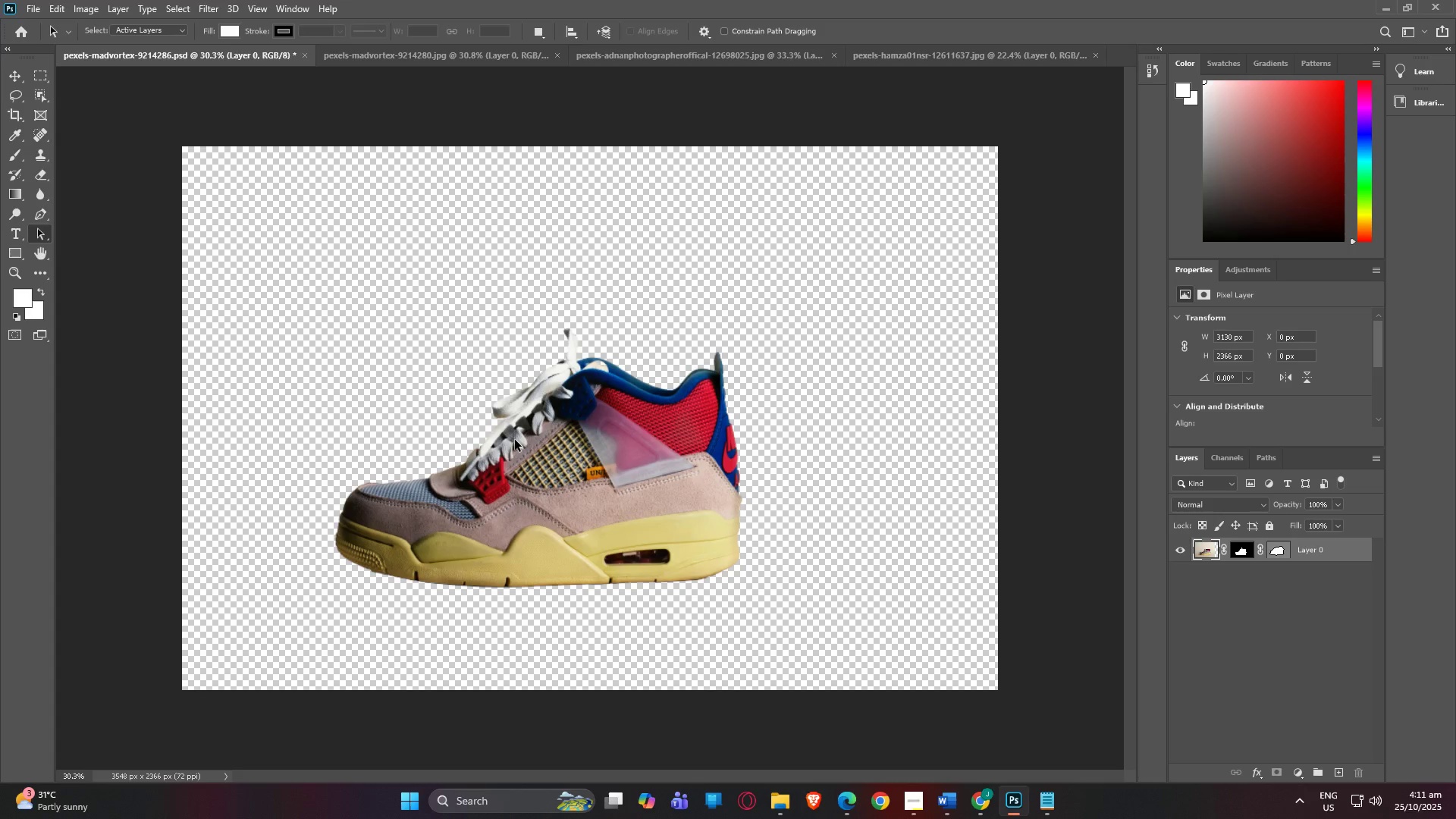 
key(Control+ControlLeft)
 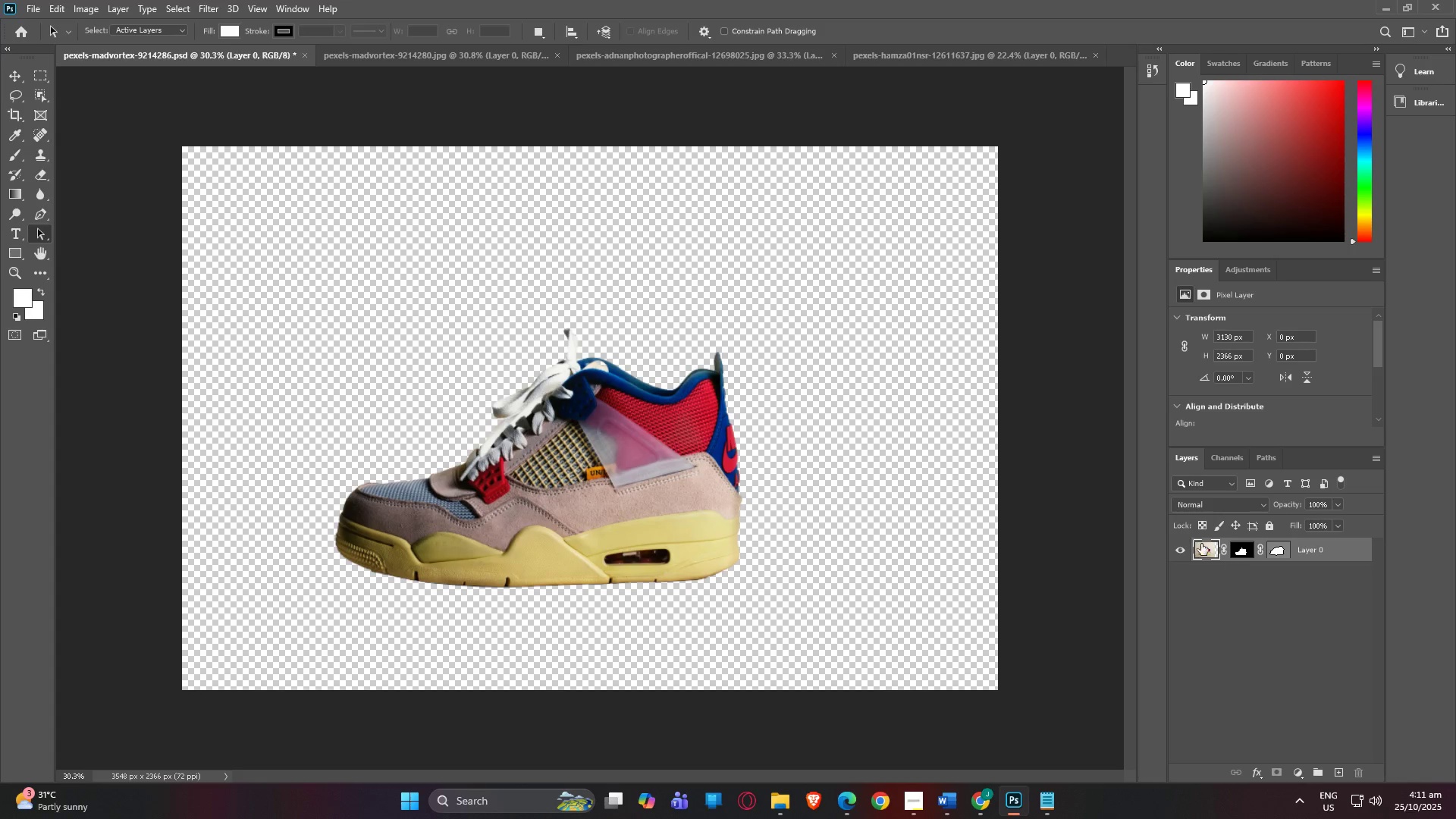 
left_click([1200, 543])
 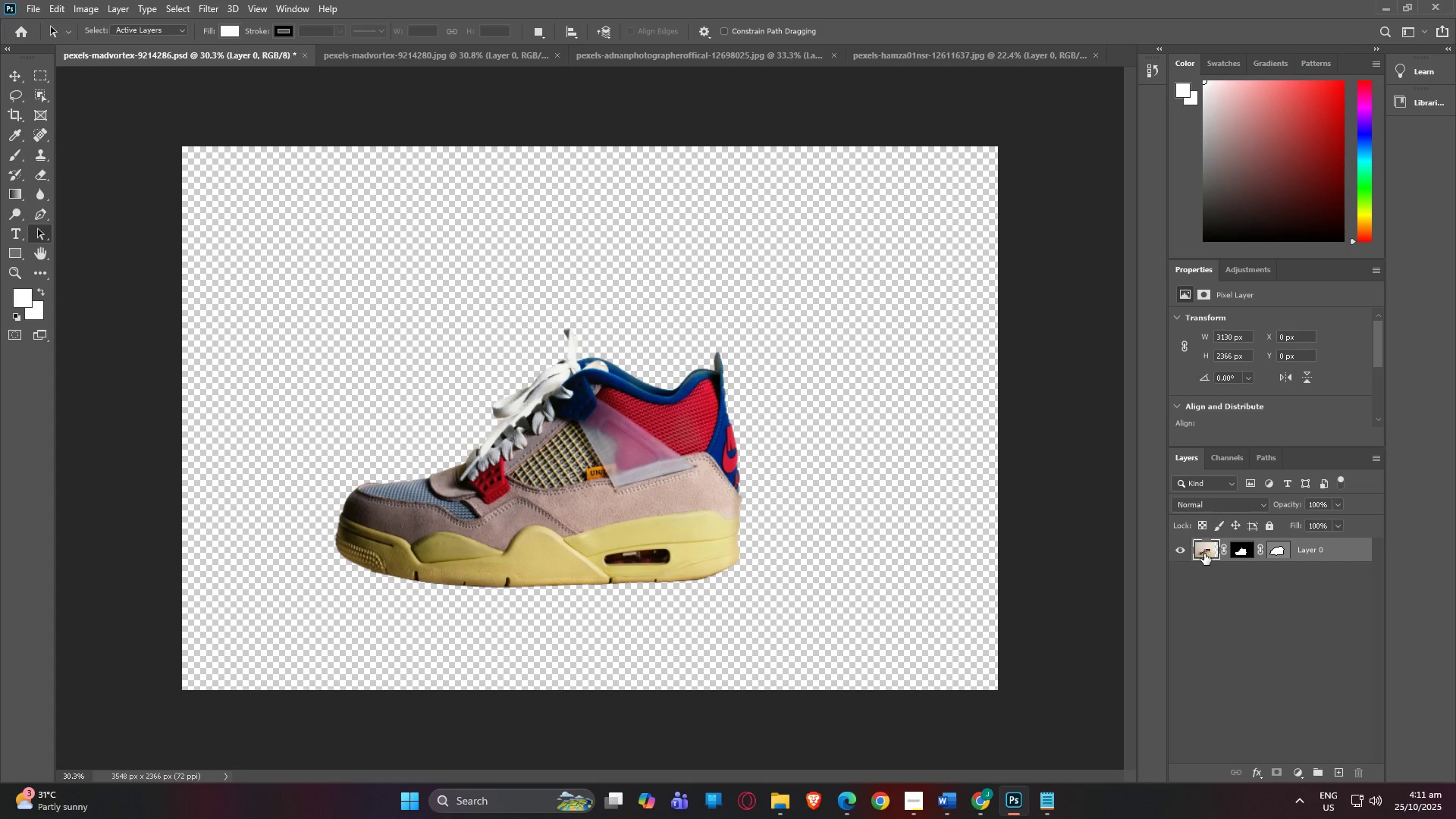 
left_click([1204, 554])
 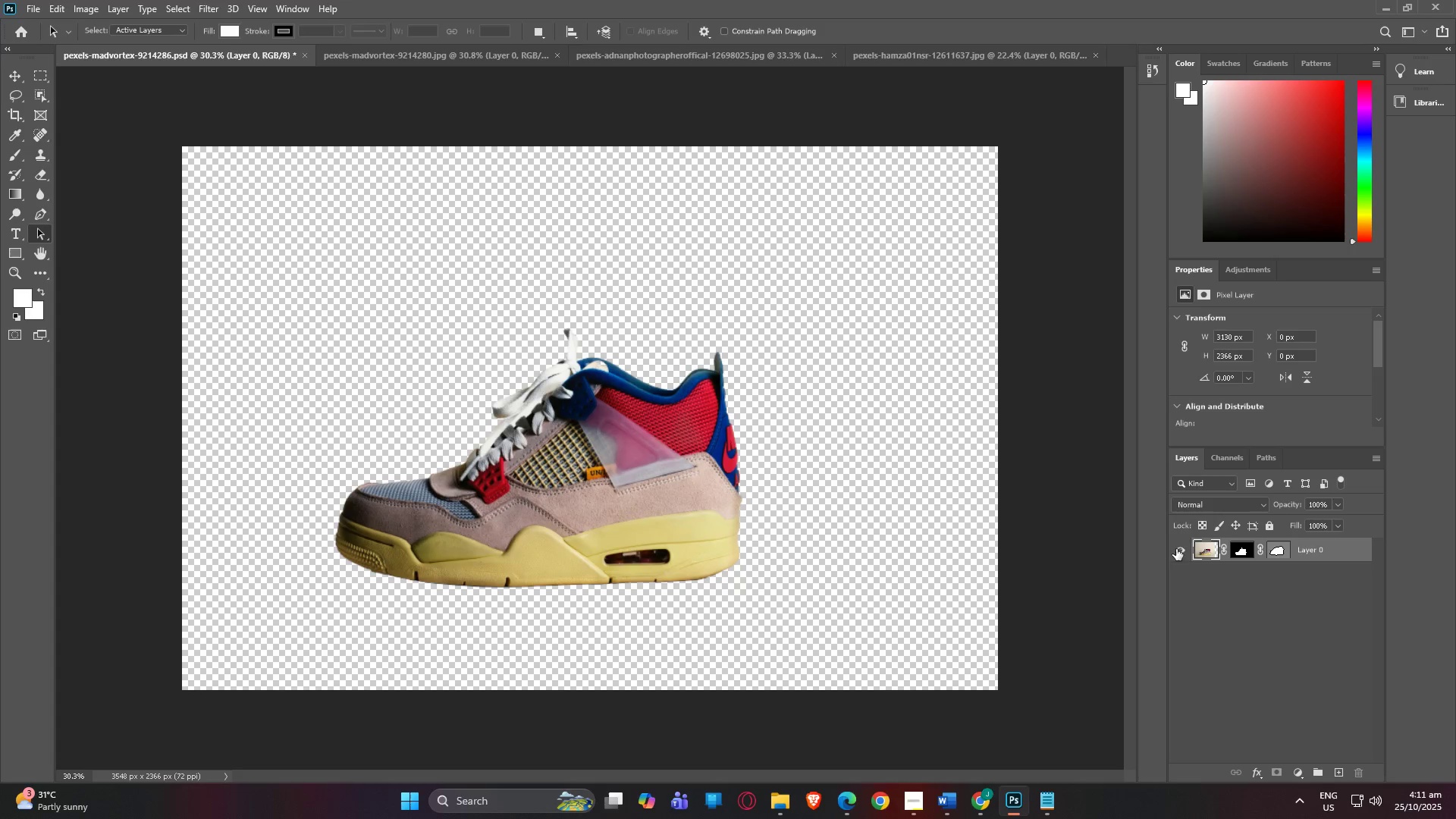 
key(Control+T)
 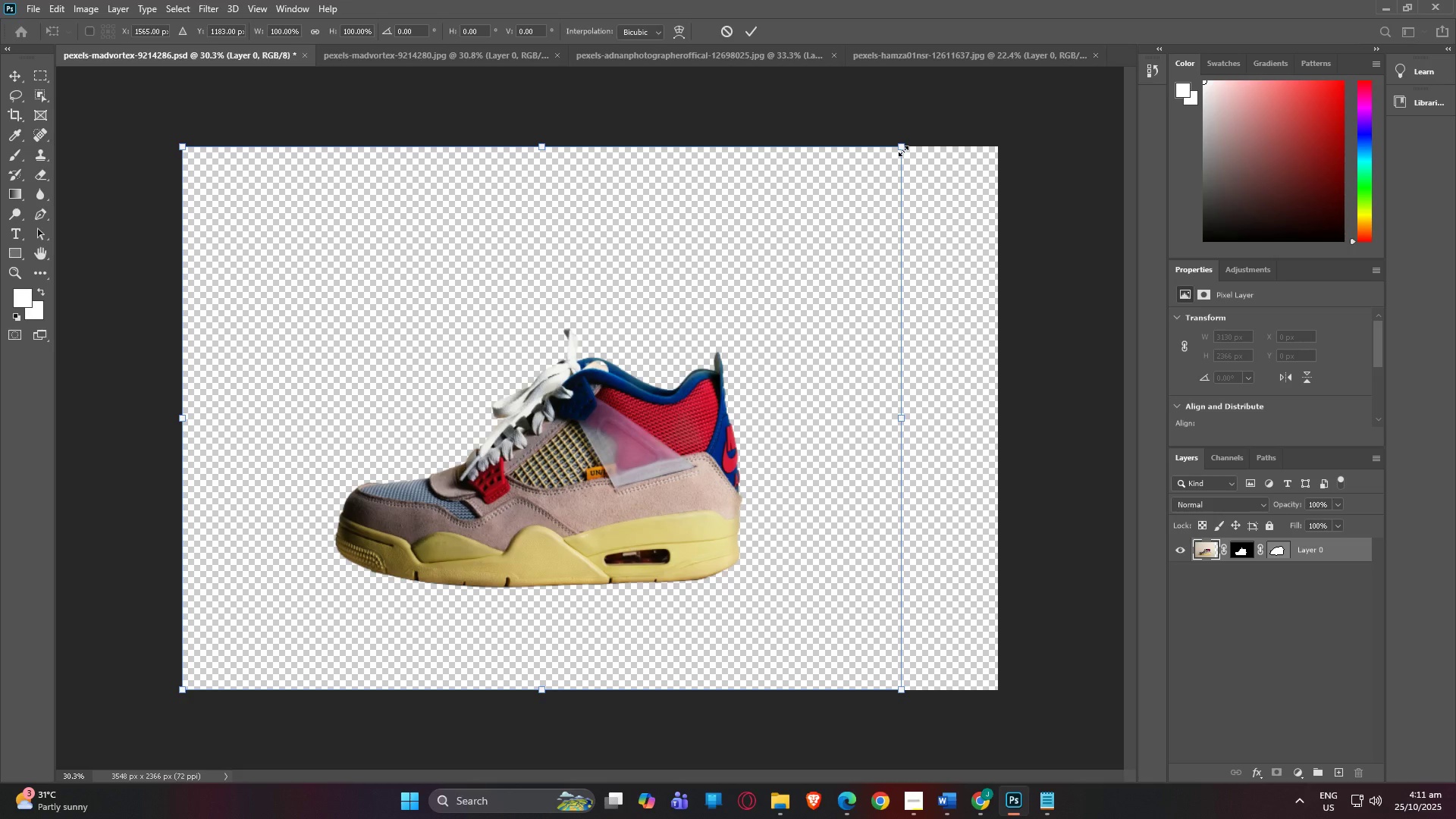 
left_click_drag(start_coordinate=[902, 148], to_coordinate=[1175, 37])
 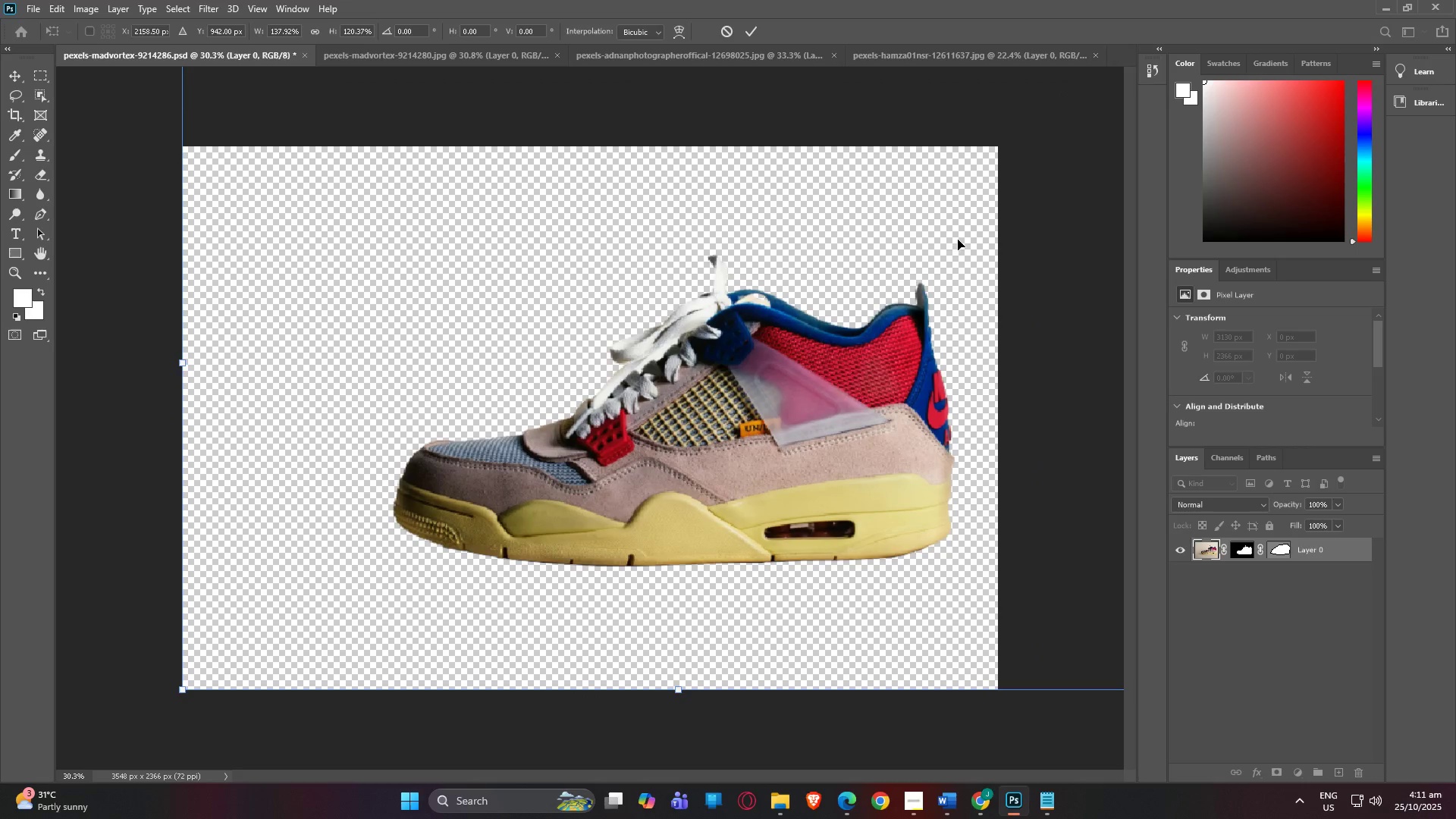 
left_click_drag(start_coordinate=[958, 240], to_coordinate=[873, 249])
 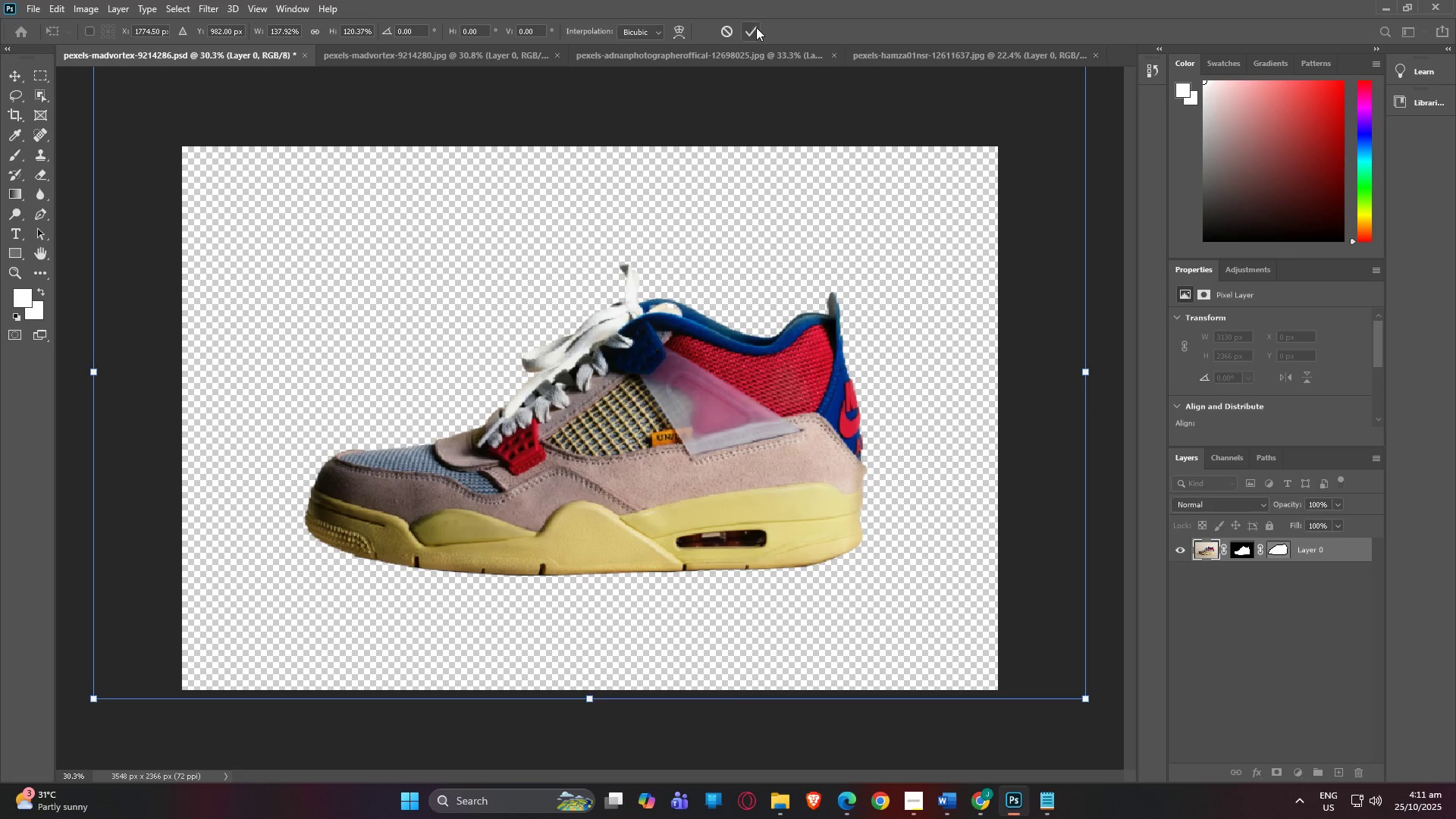 
left_click([756, 27])
 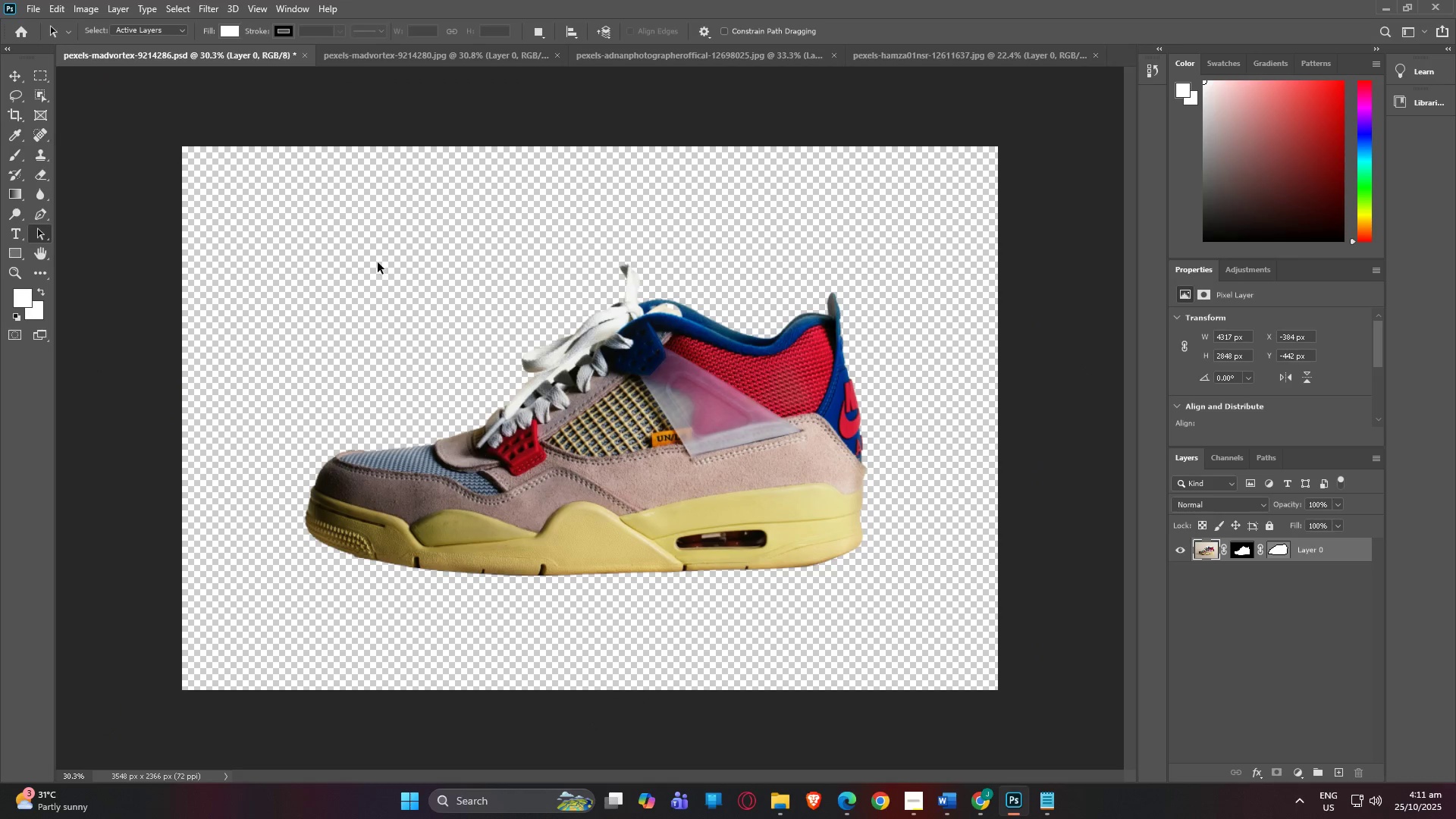 
left_click([374, 55])
 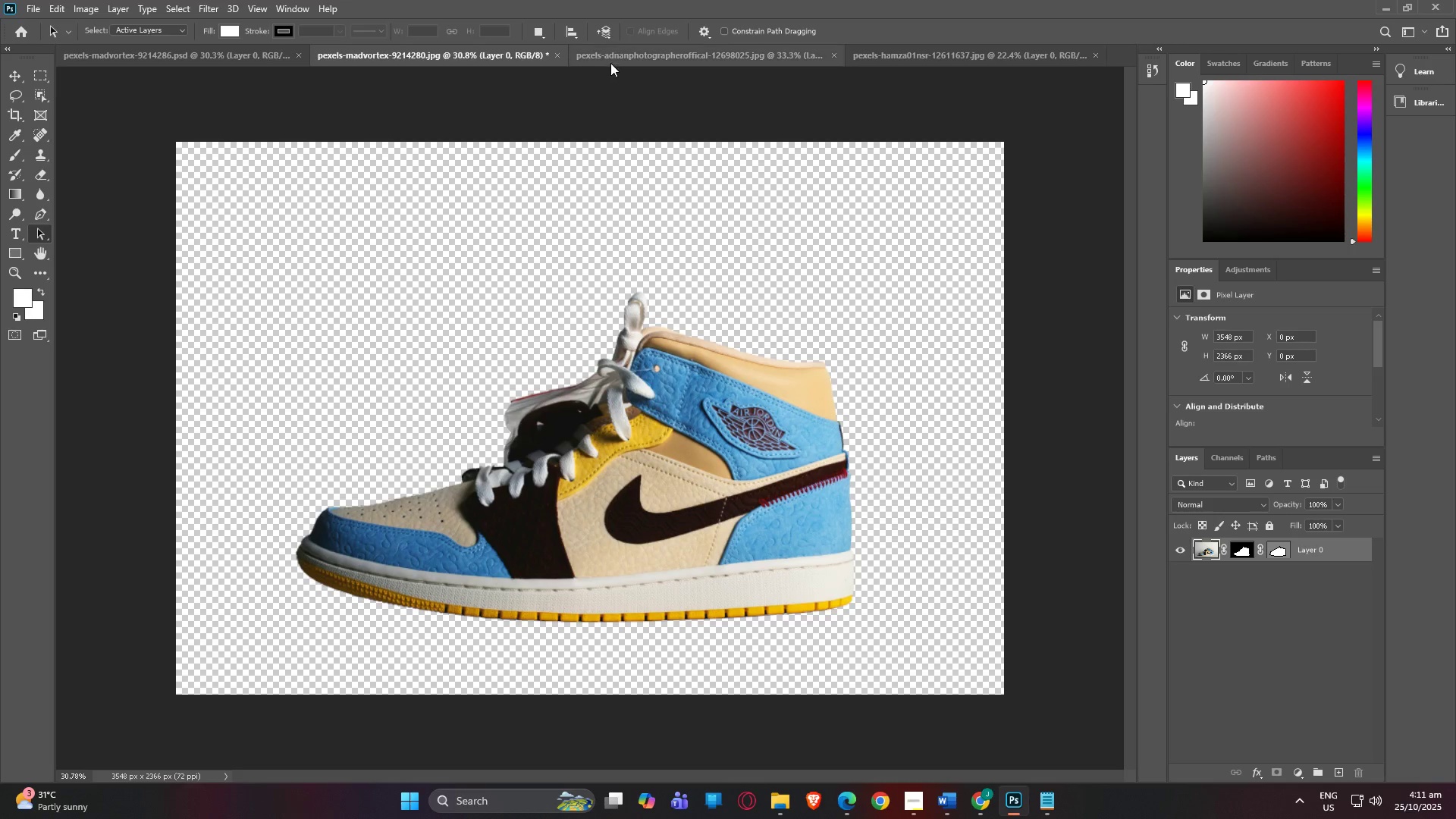 
left_click([617, 63])
 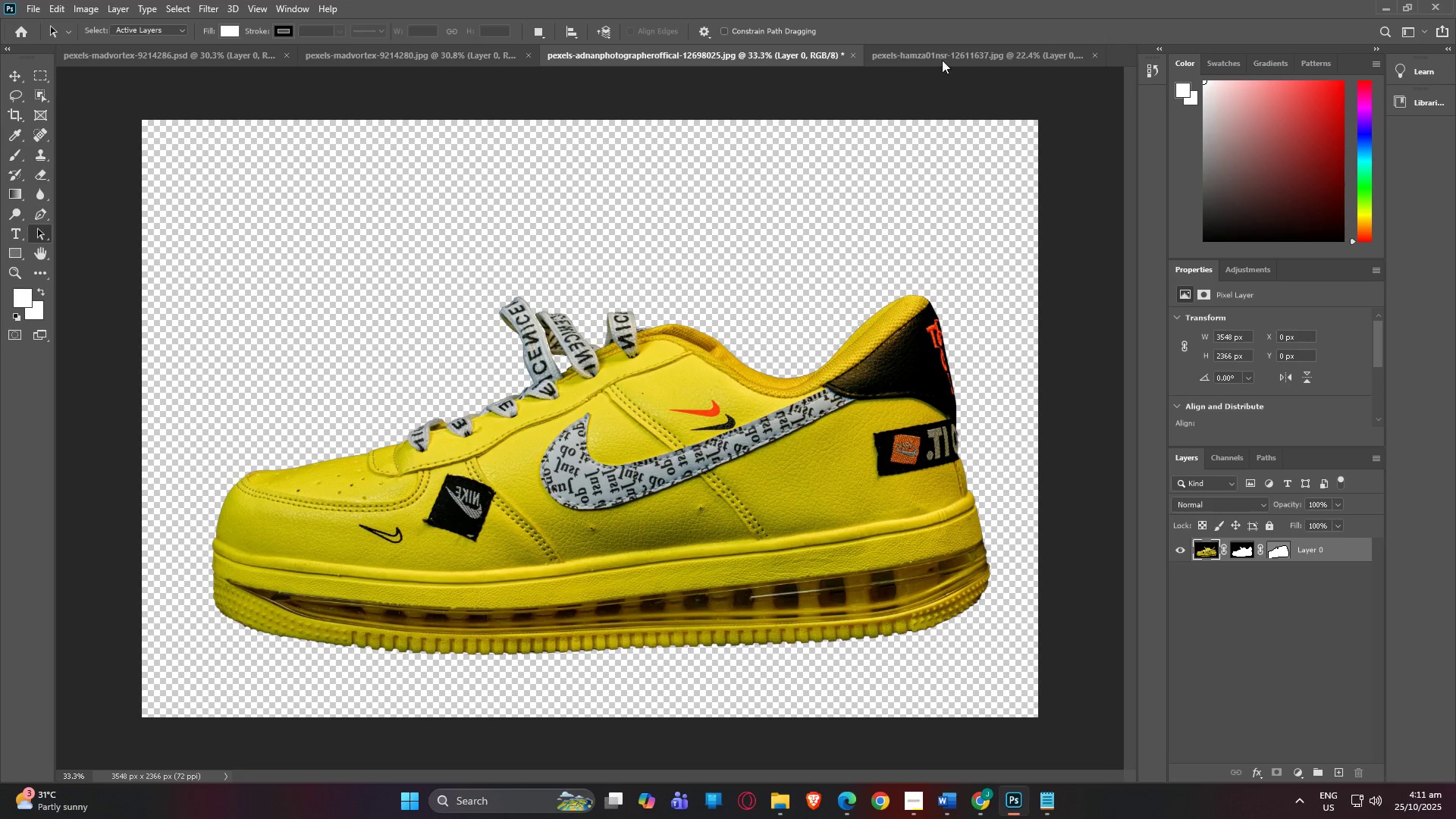 
double_click([942, 58])
 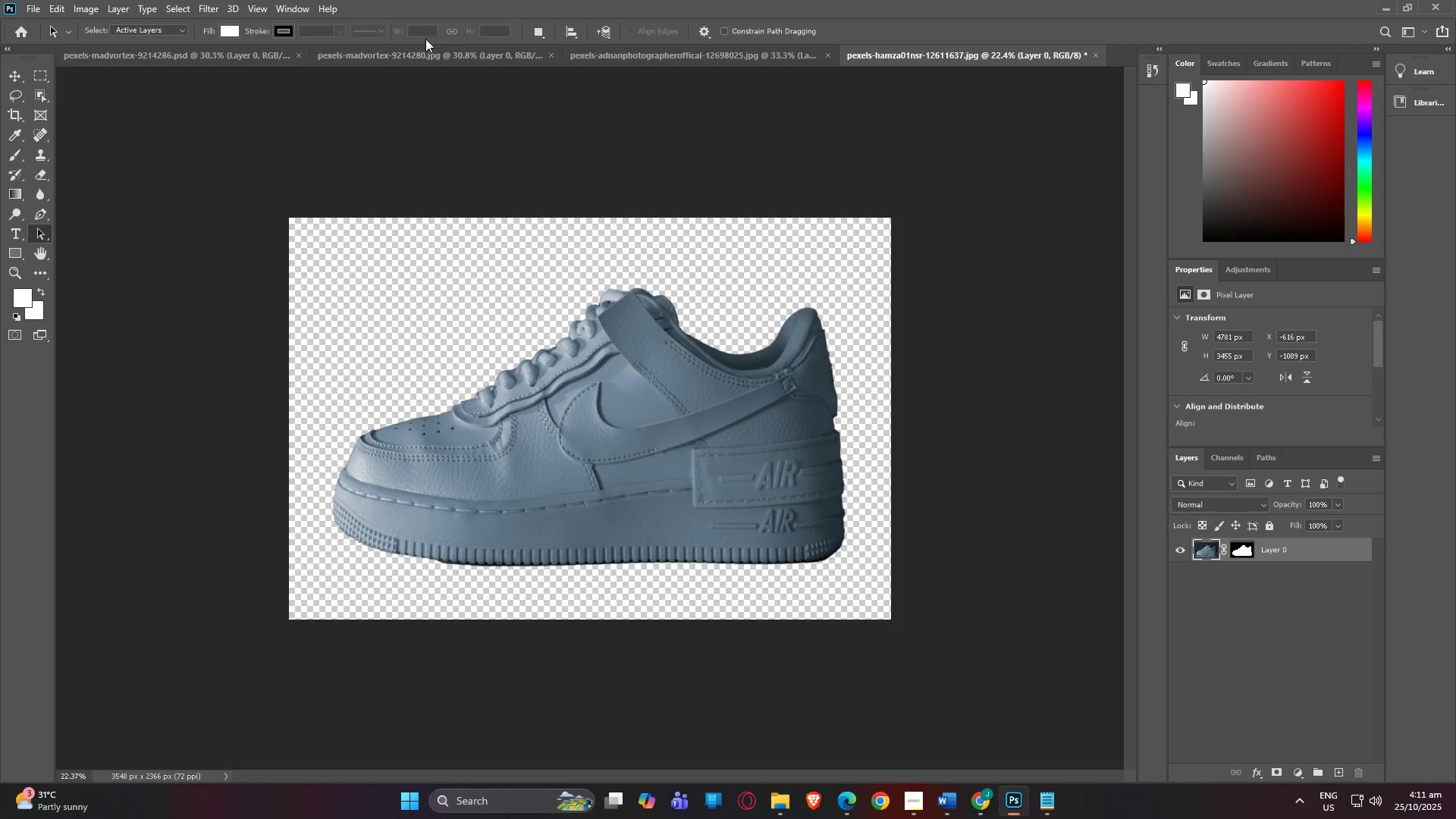 
left_click([431, 55])
 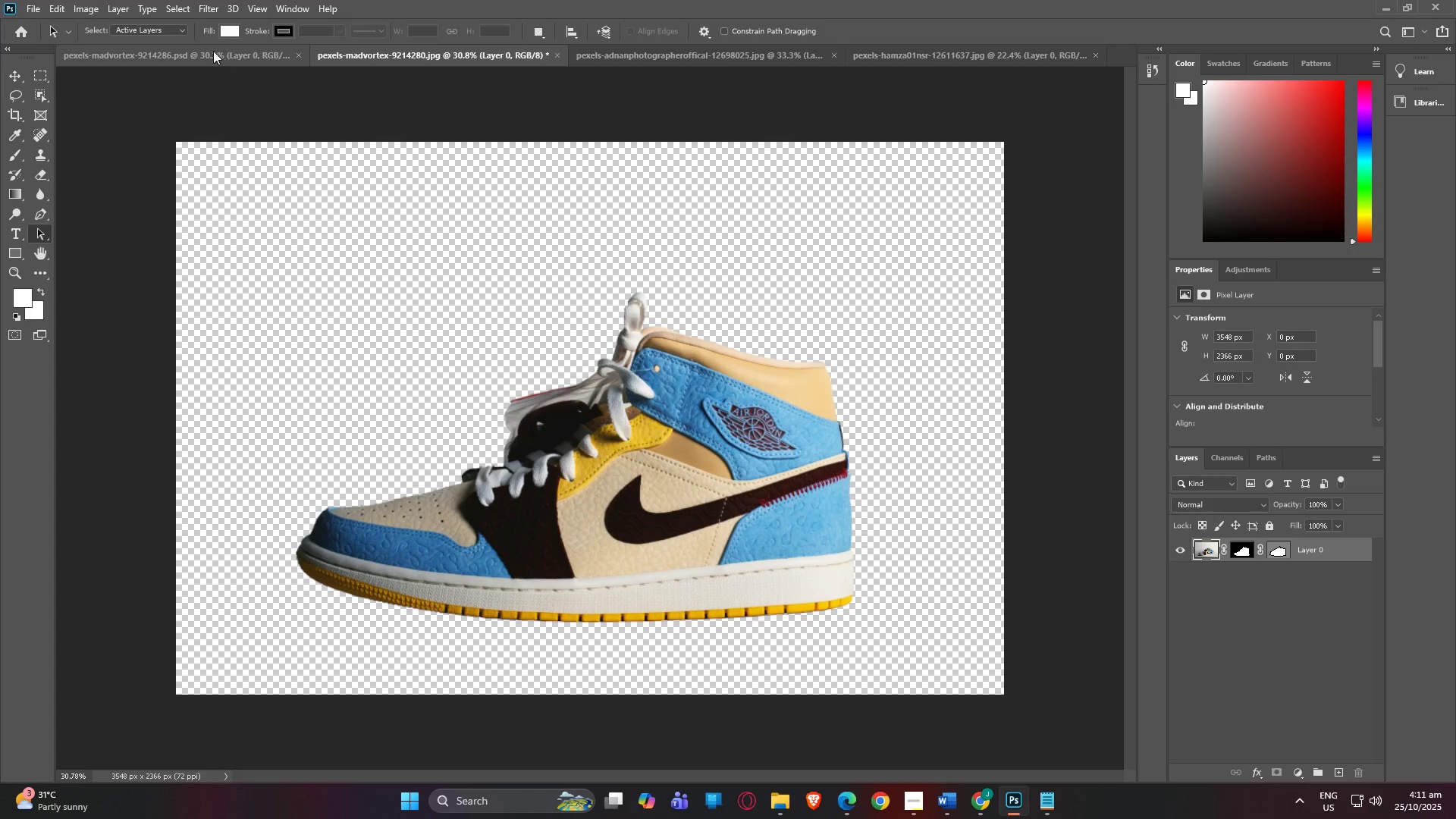 
left_click([213, 51])
 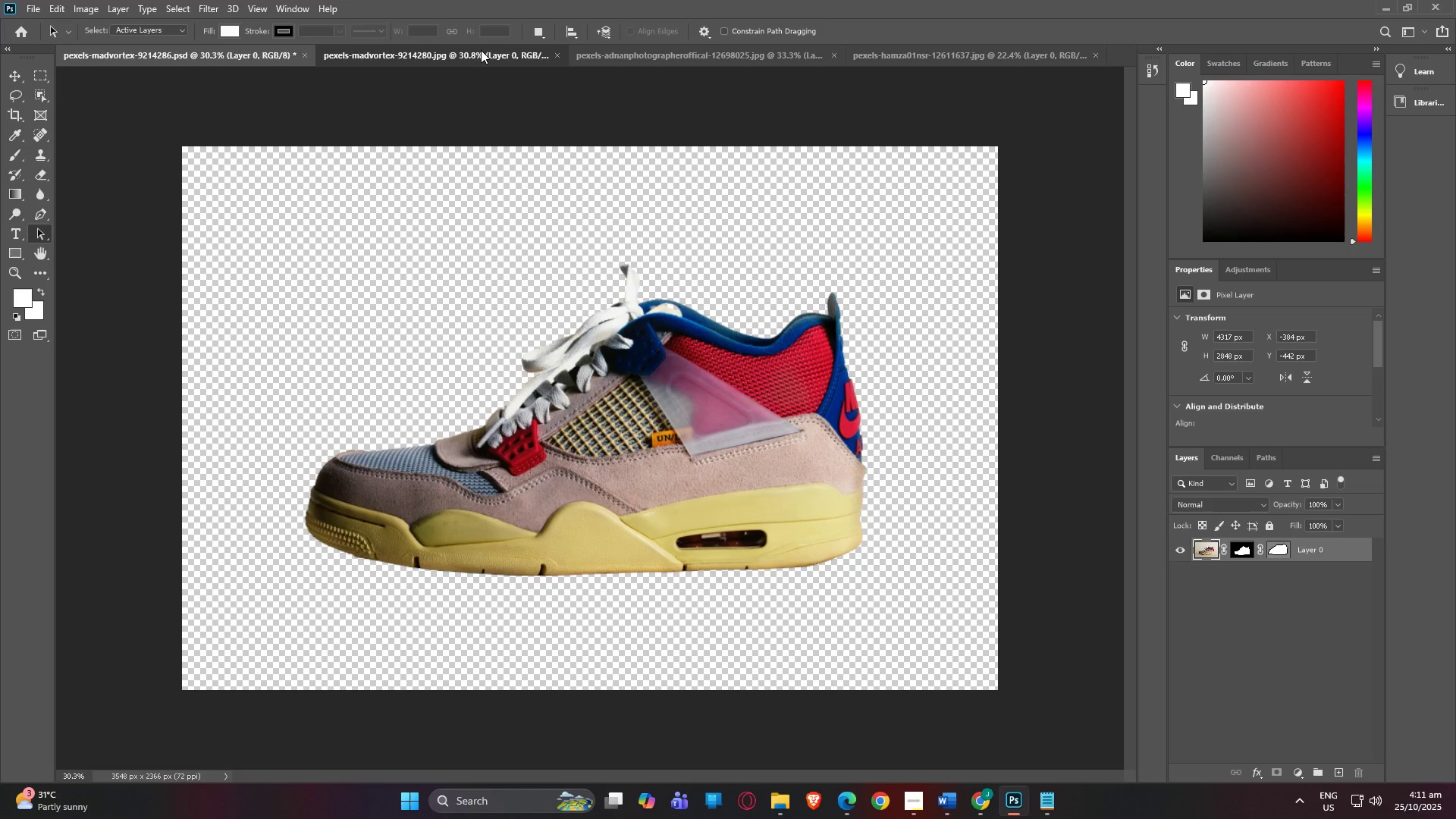 
left_click([481, 50])
 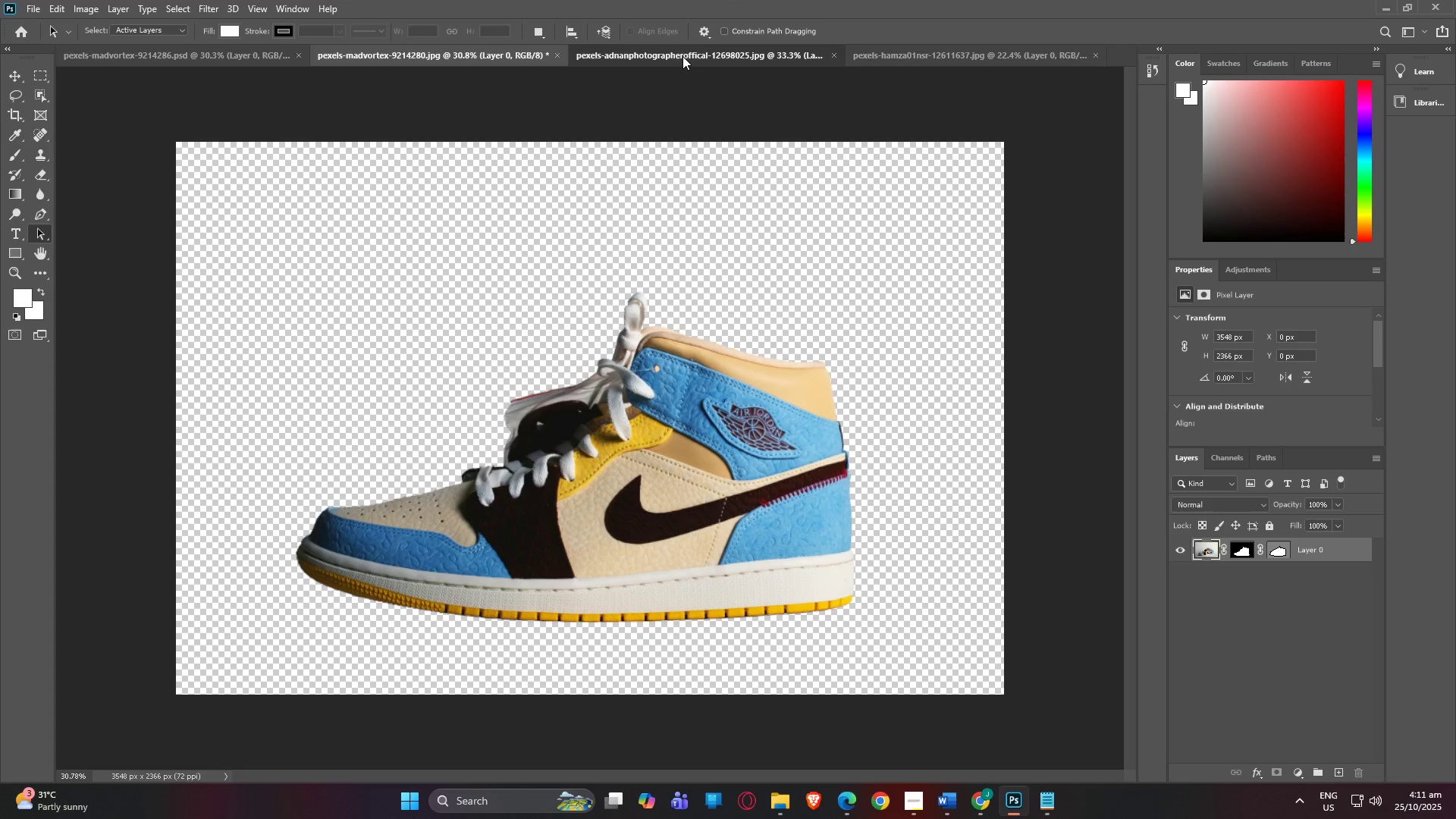 
left_click([682, 56])
 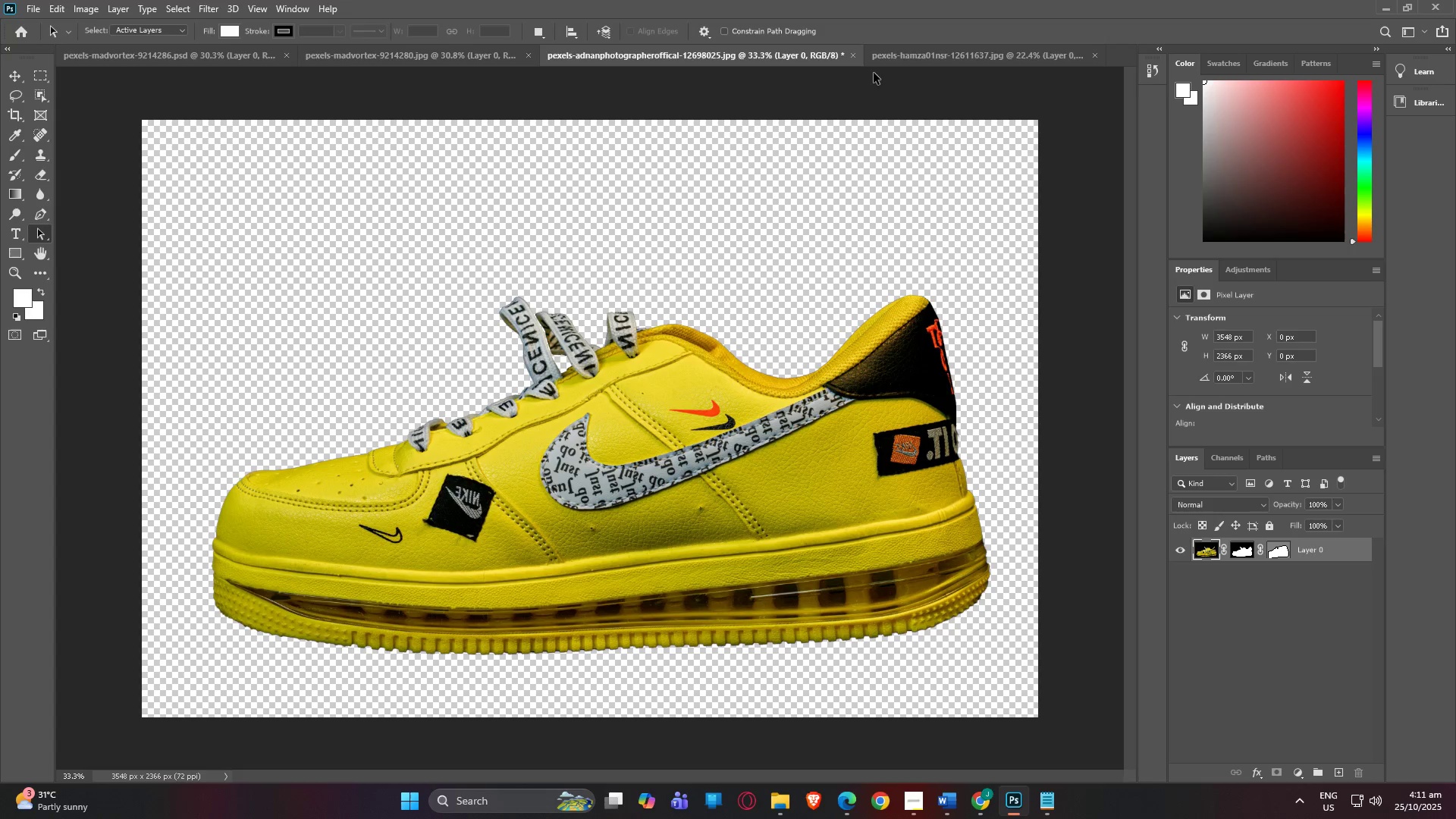 
left_click([924, 63])
 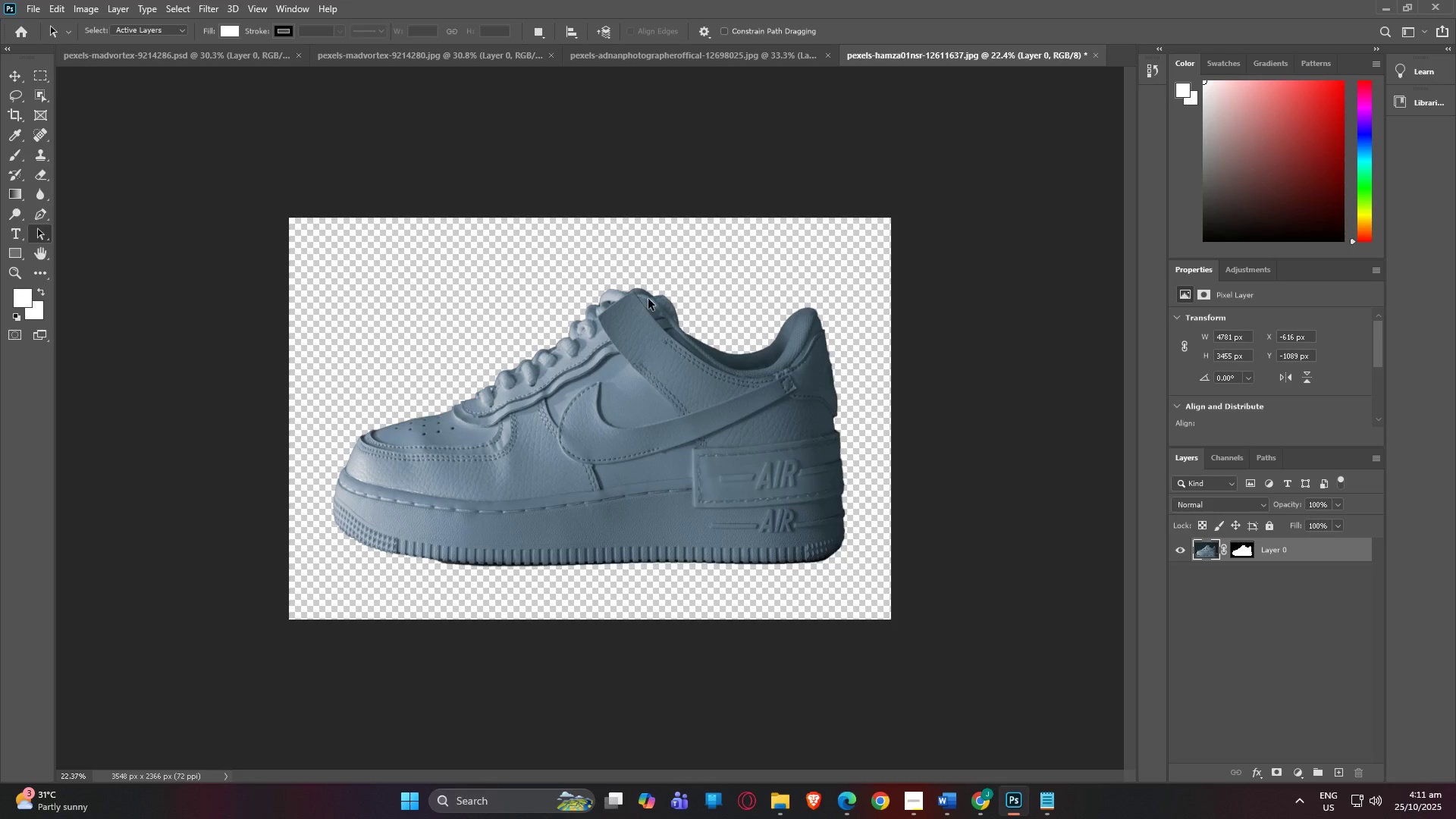 
left_click([689, 338])
 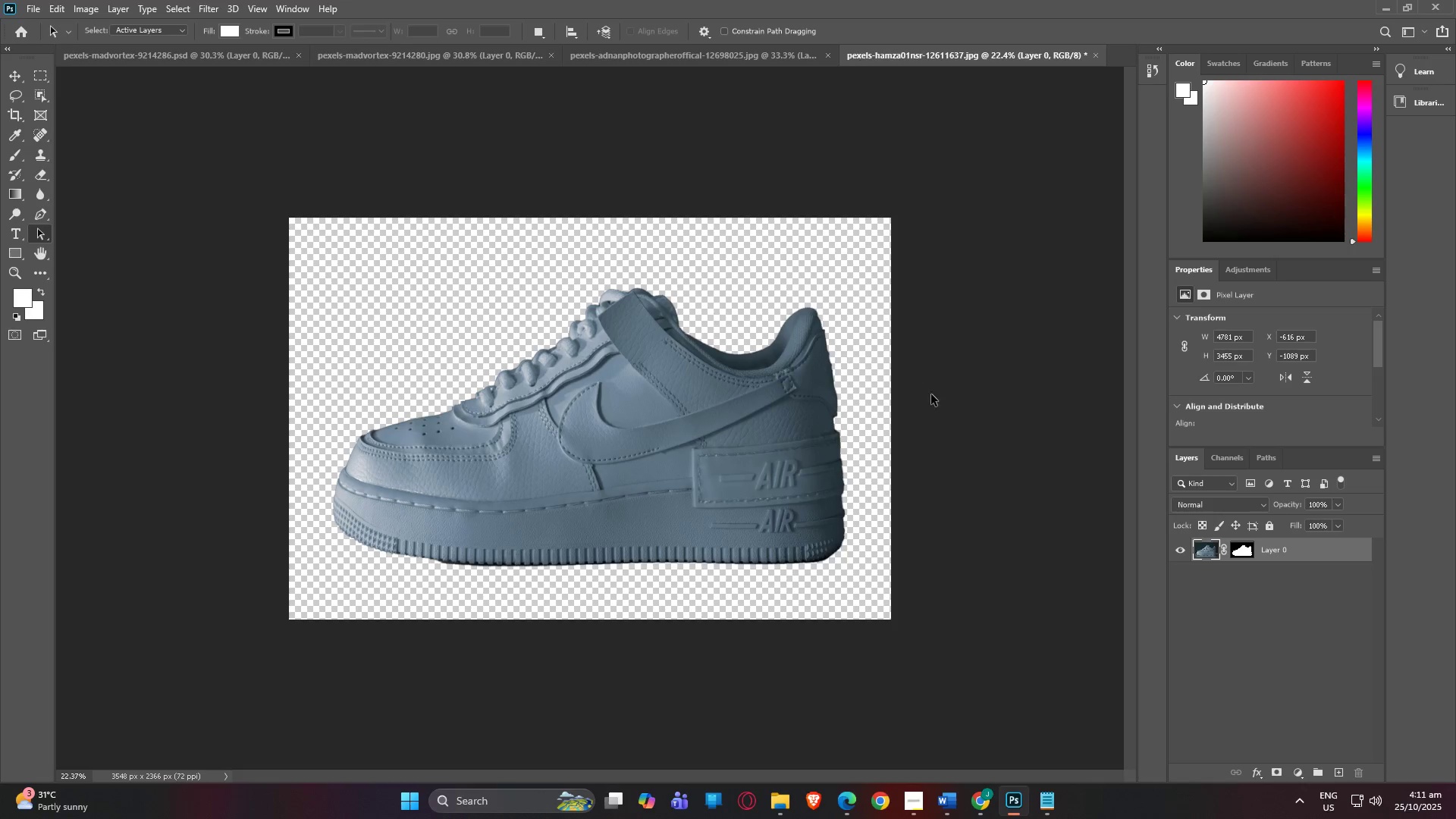 
hold_key(key=ControlLeft, duration=1.34)
 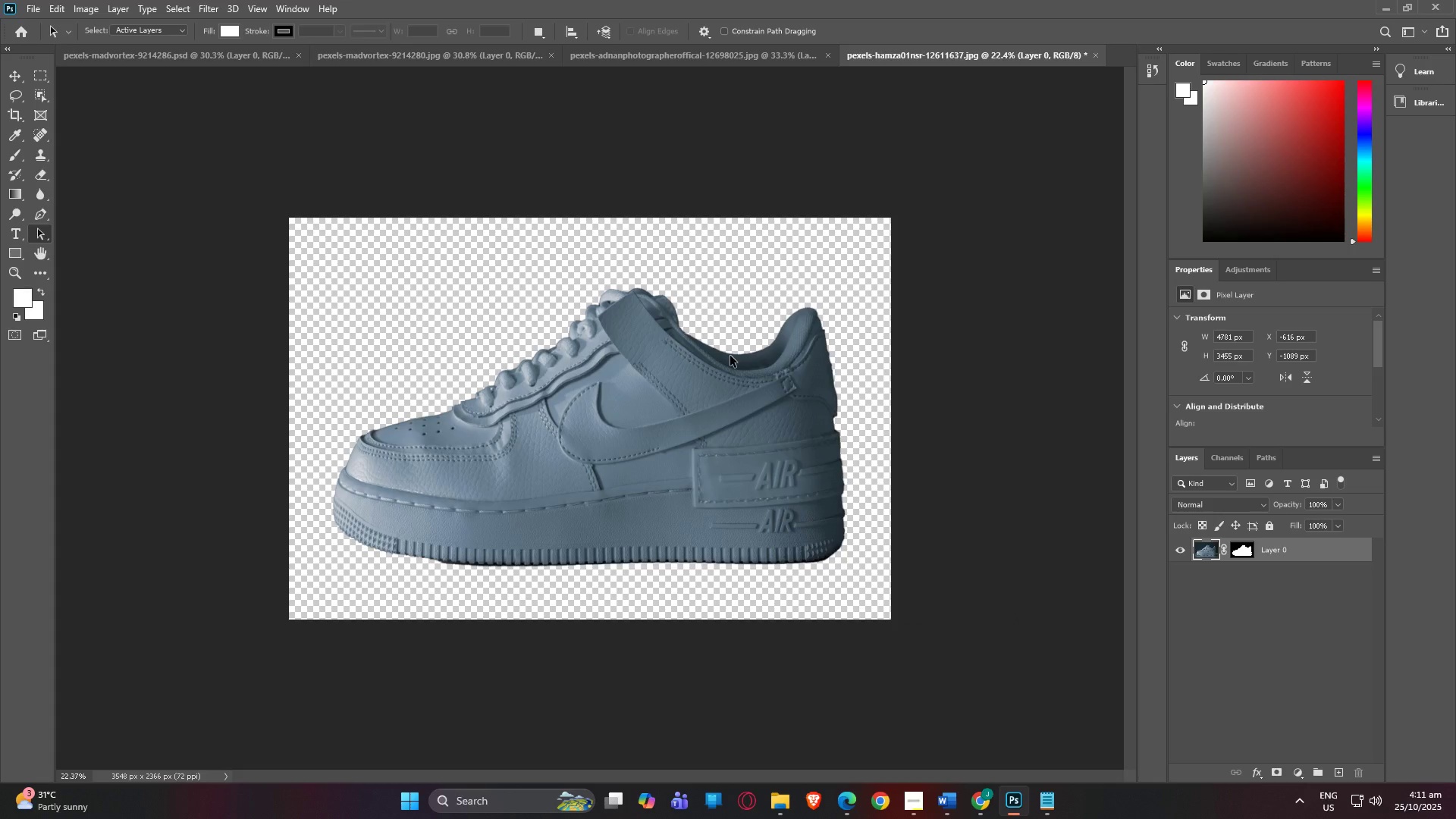 
left_click([730, 356])
 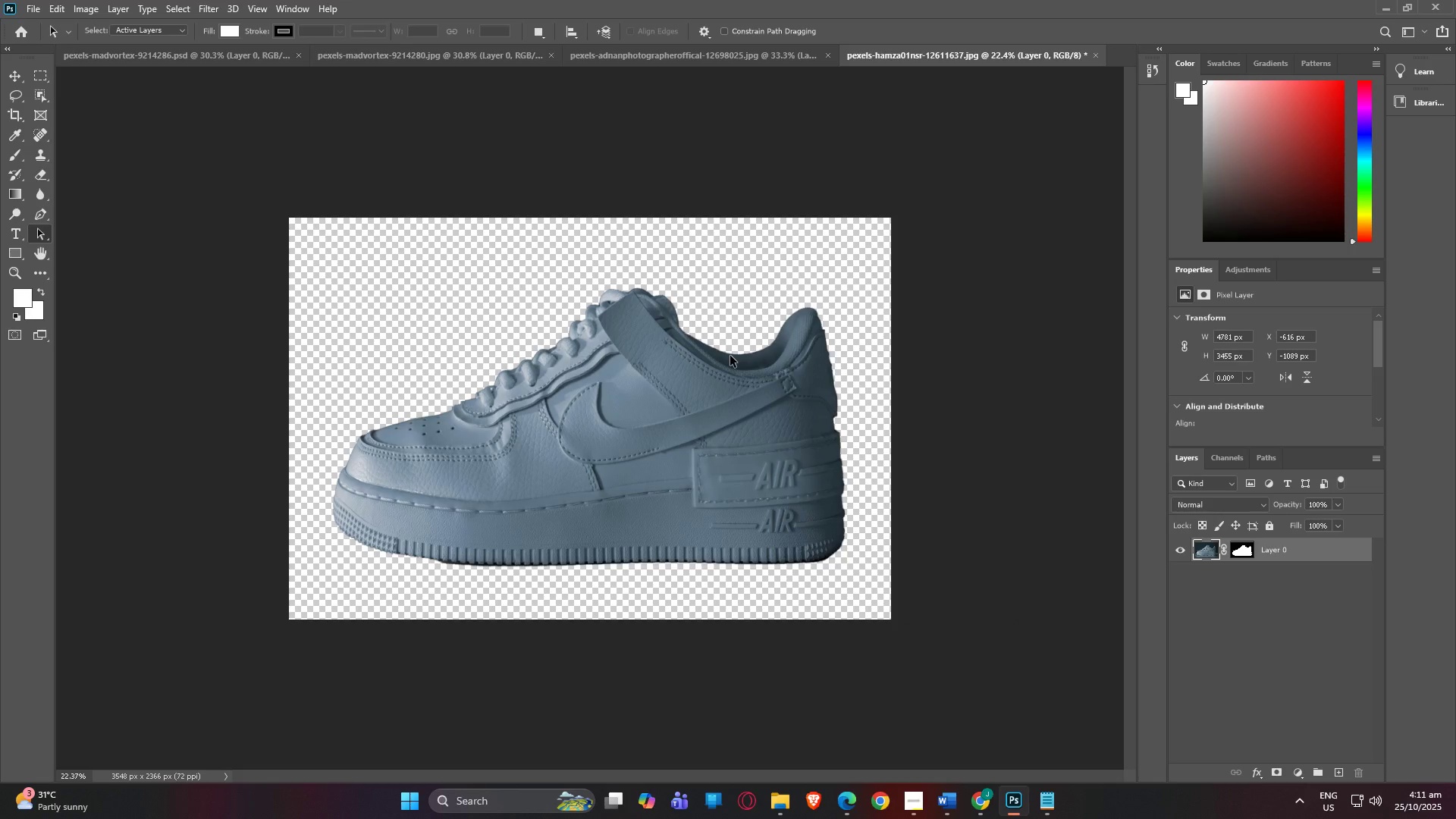 
key(Control+Z)
 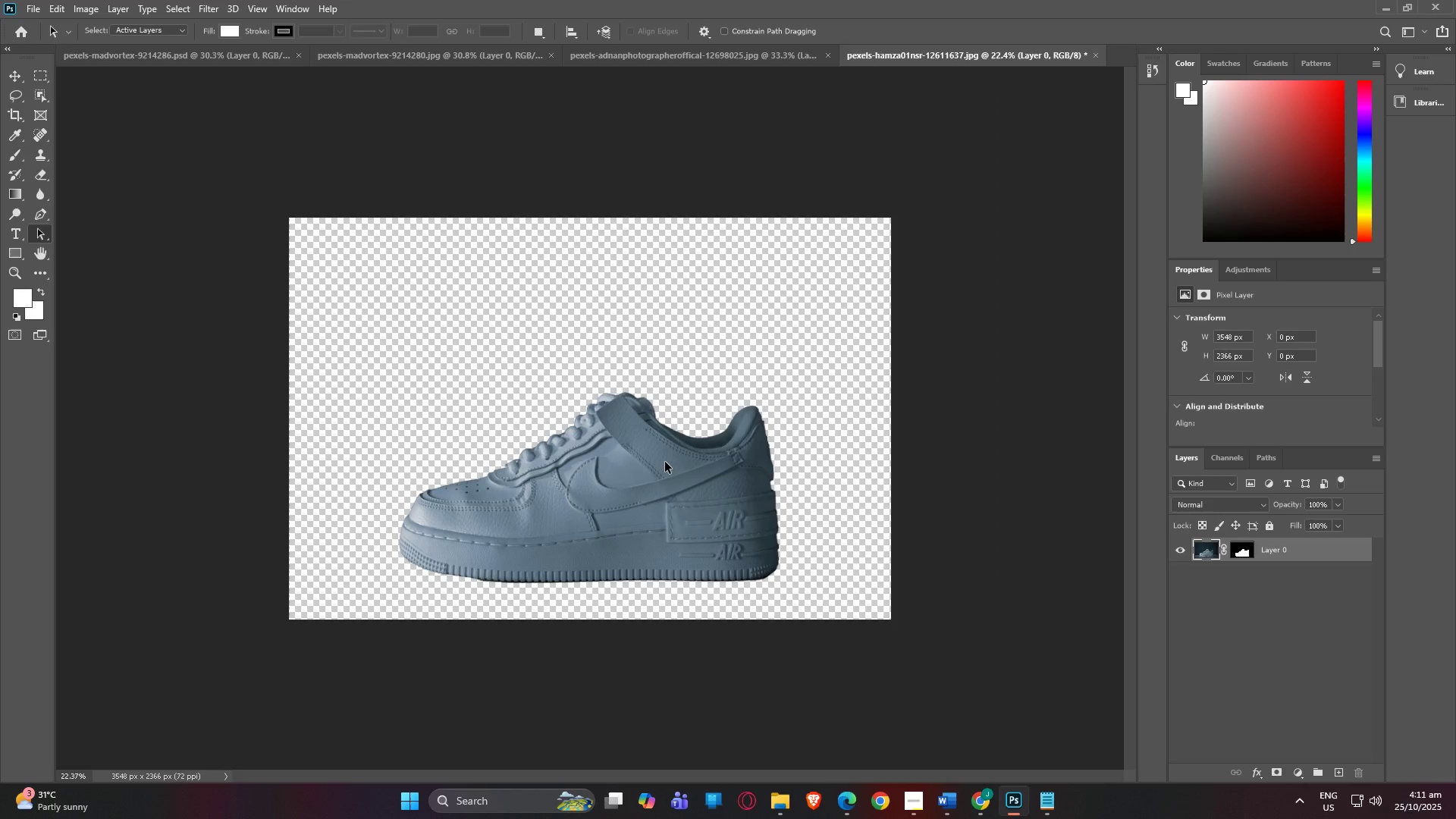 
key(A)
 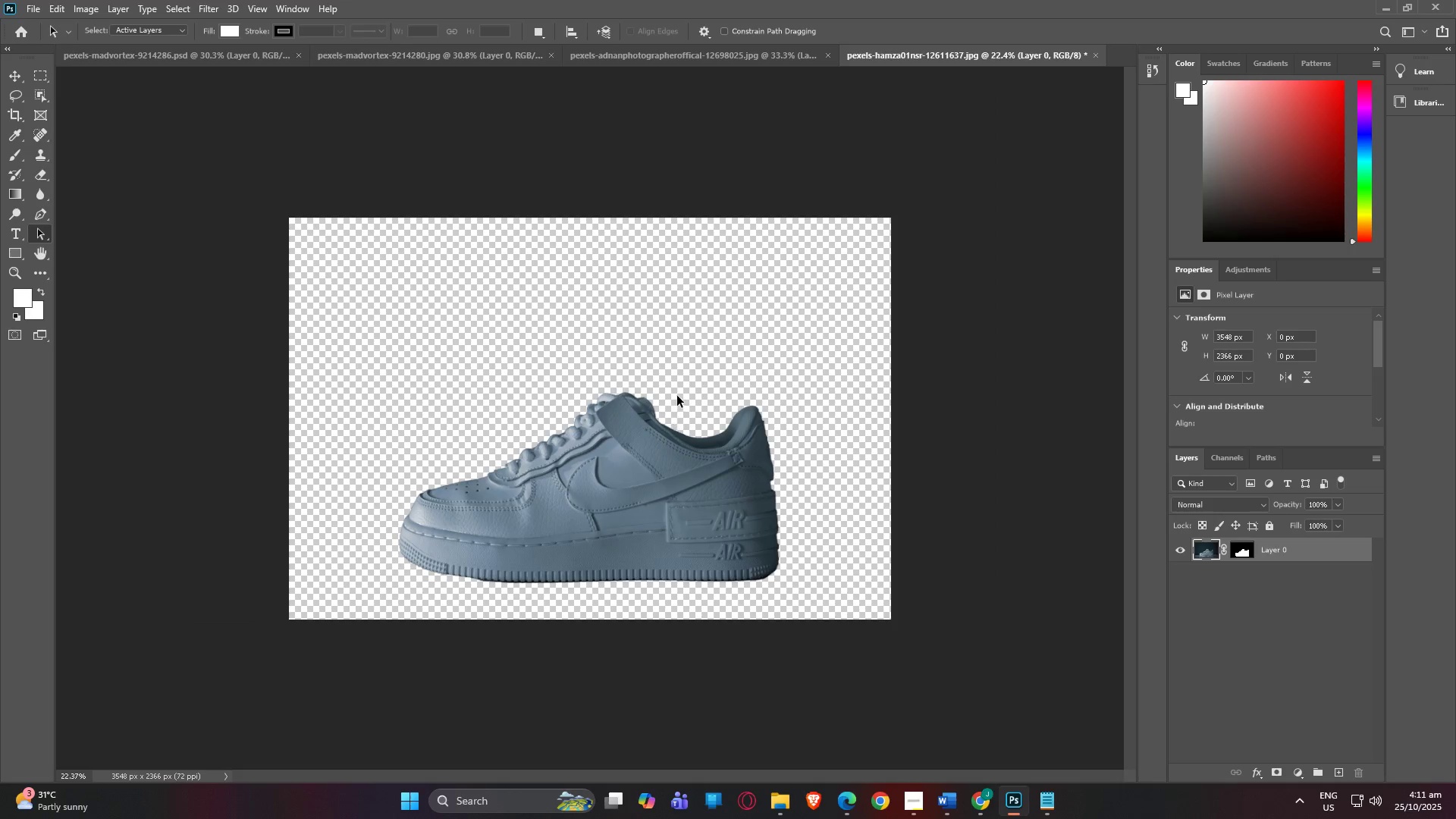 
left_click([677, 396])
 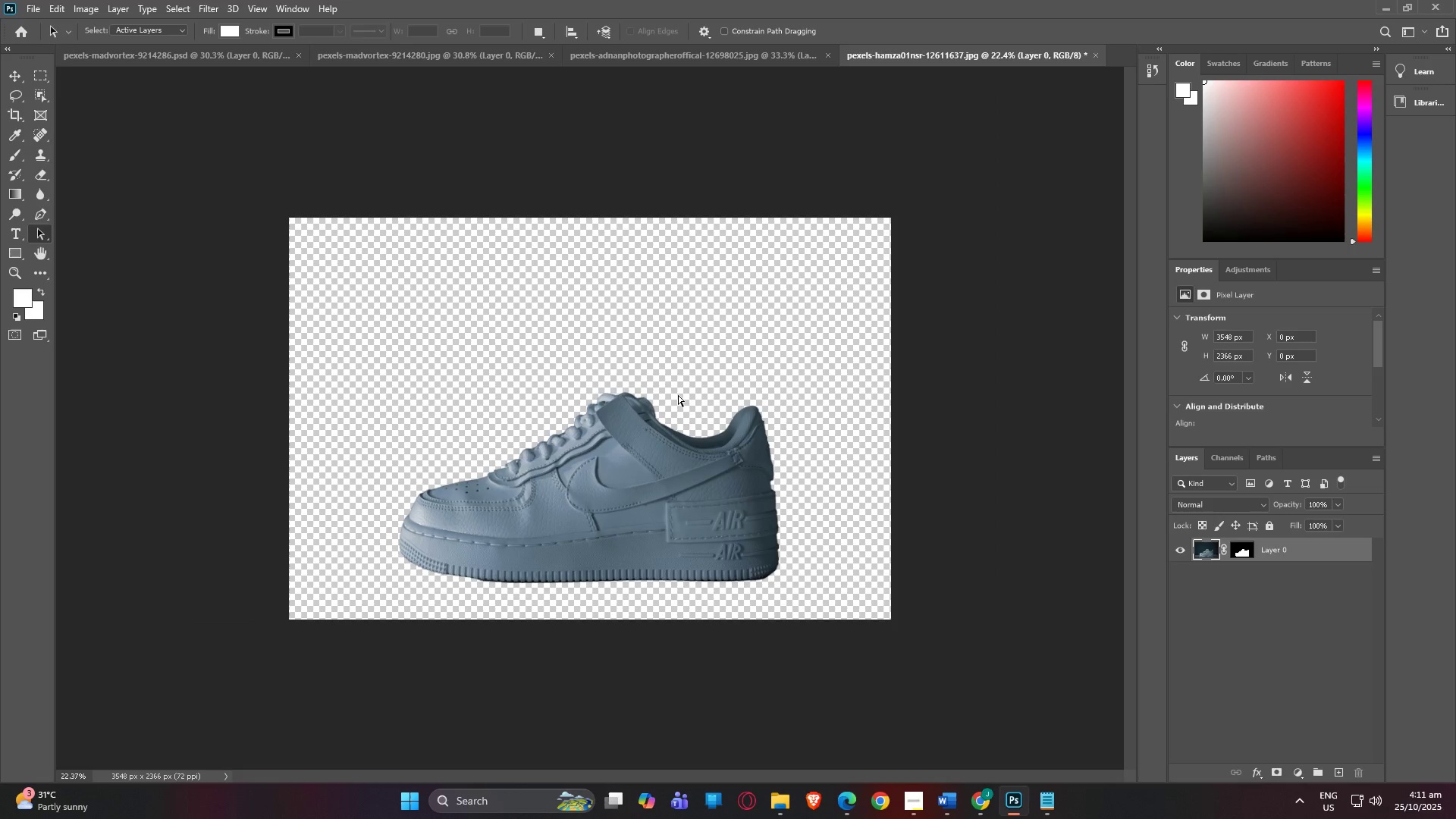 
key(Control+T)
 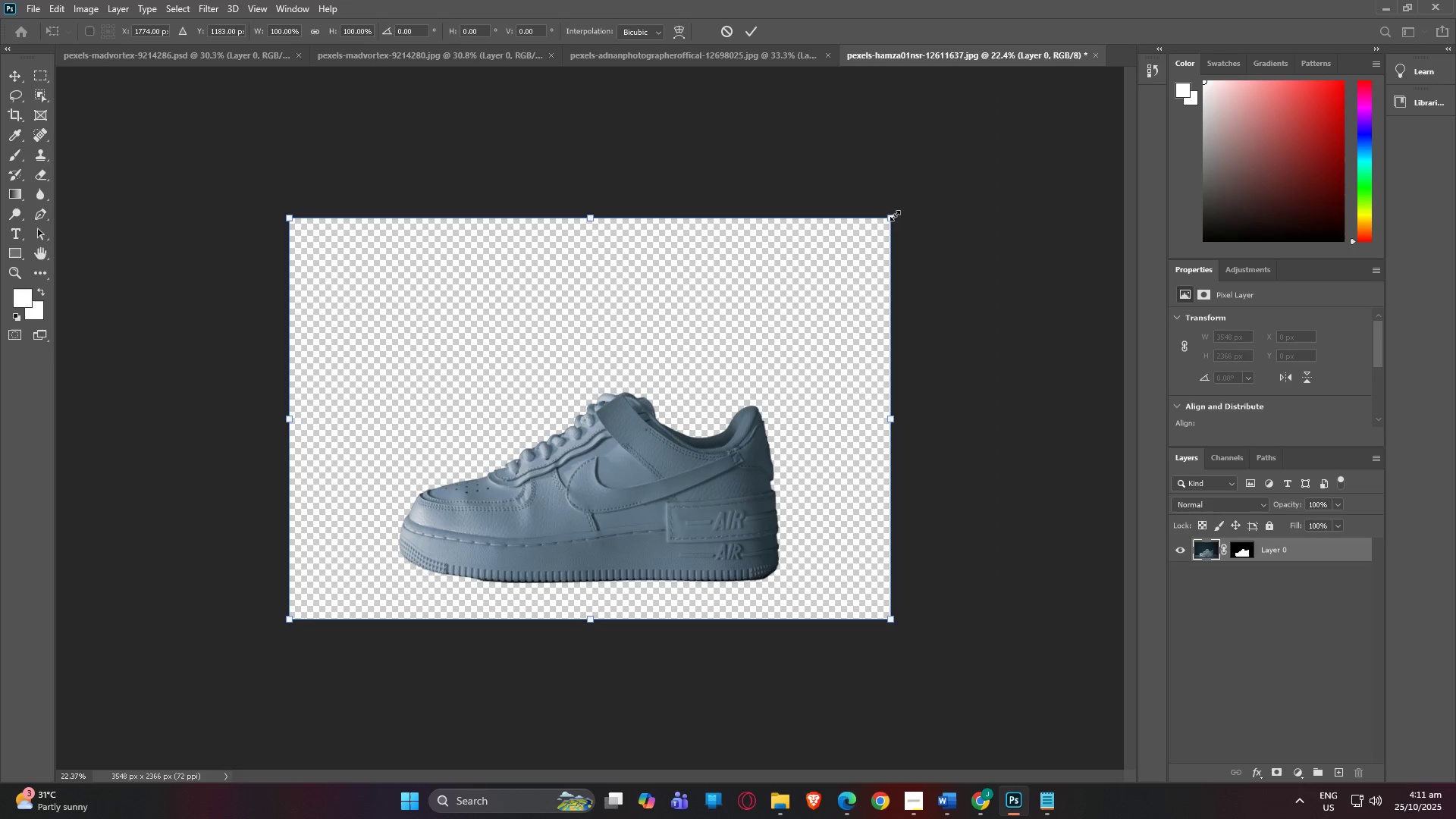 
left_click_drag(start_coordinate=[890, 218], to_coordinate=[967, 147])
 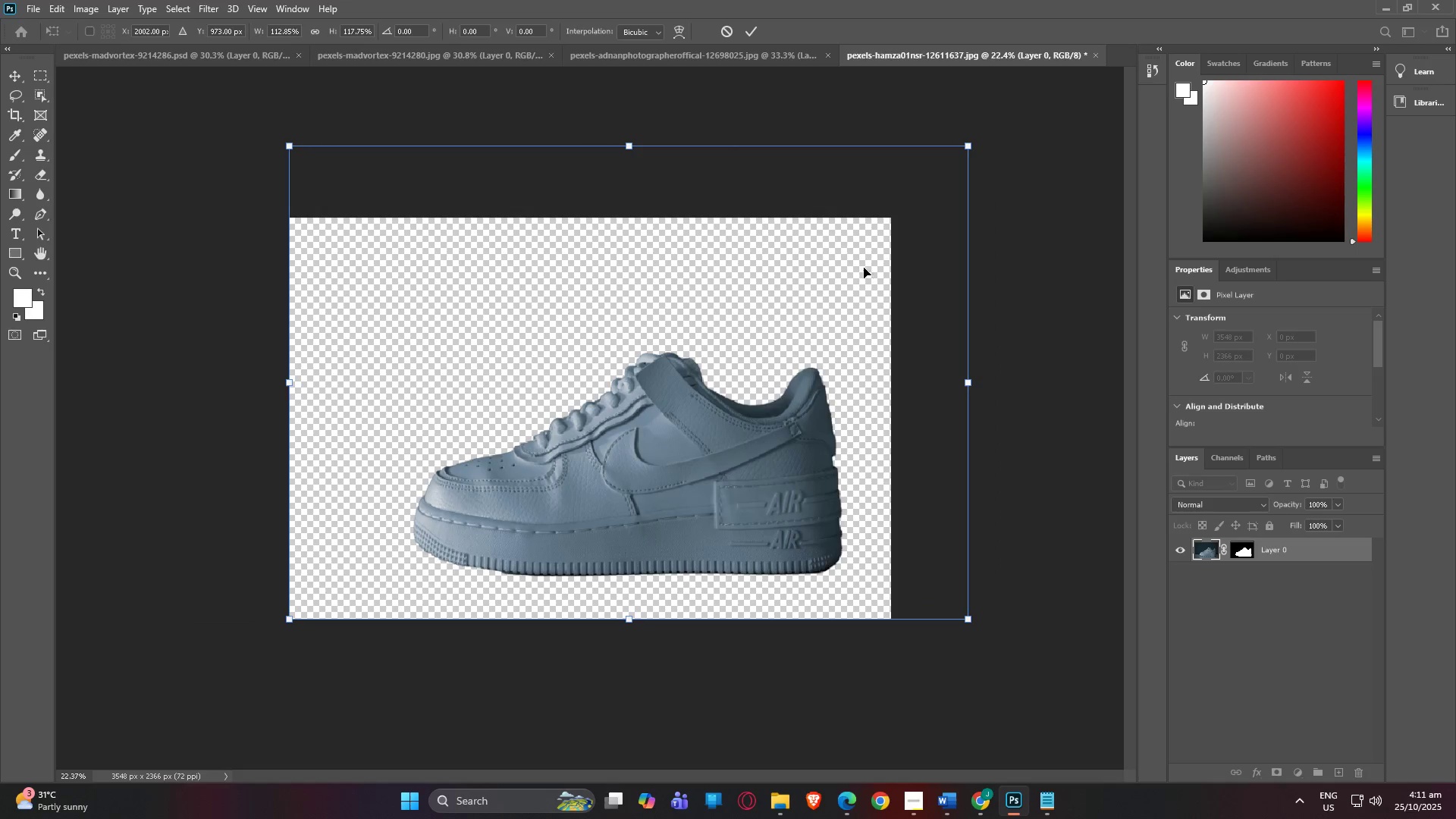 
left_click_drag(start_coordinate=[853, 275], to_coordinate=[809, 279])
 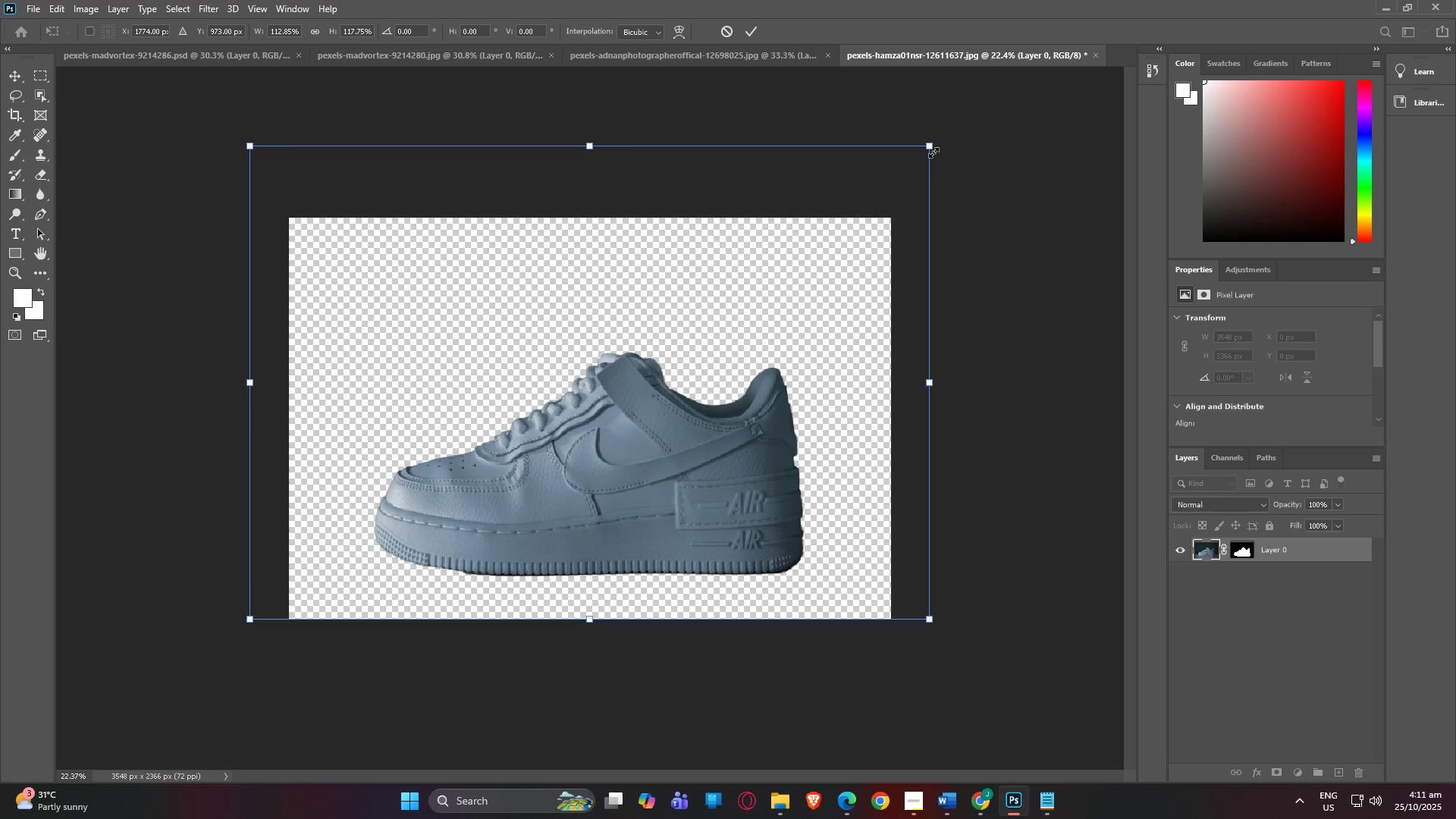 
left_click_drag(start_coordinate=[930, 149], to_coordinate=[964, 125])
 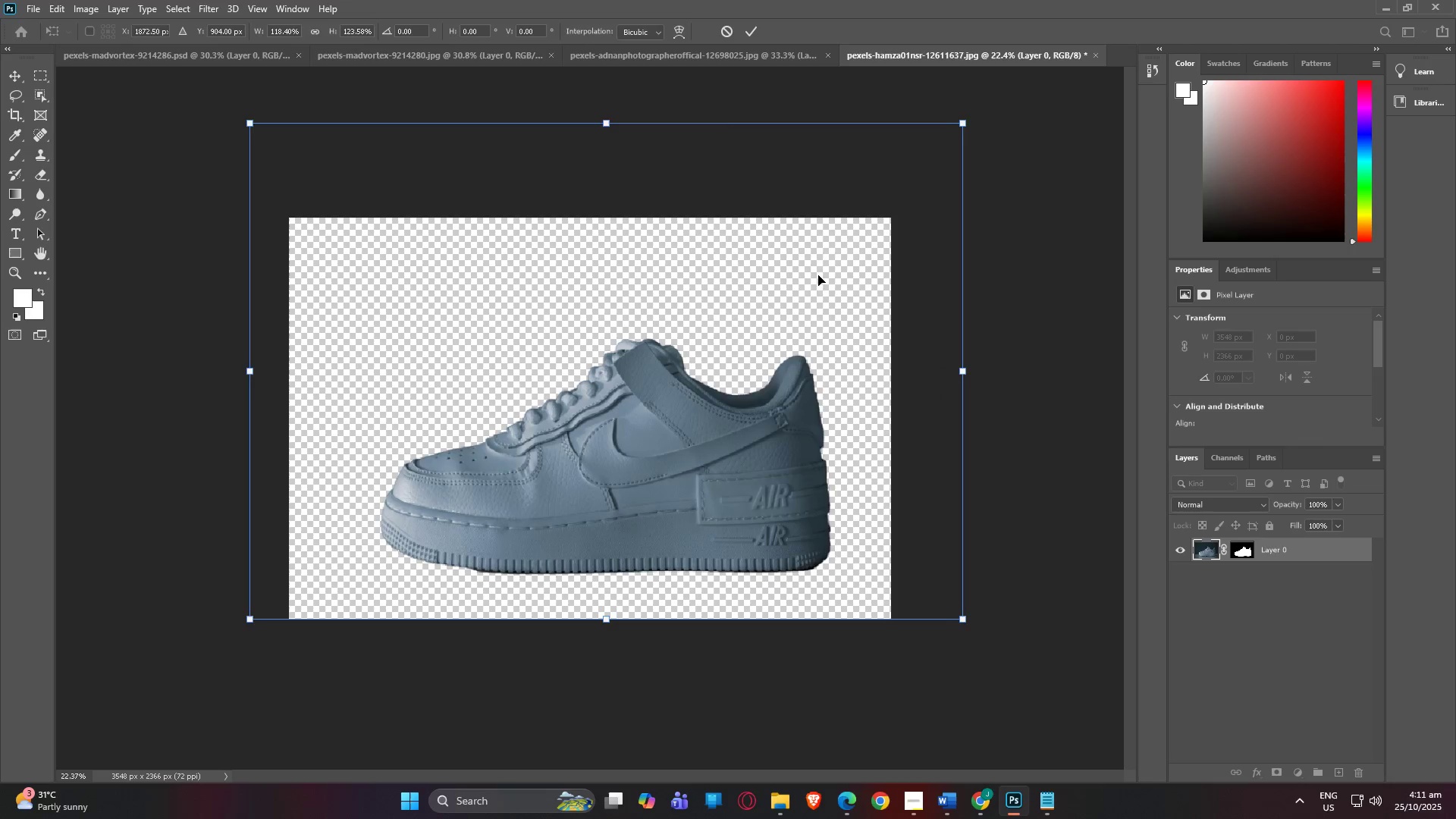 
left_click_drag(start_coordinate=[818, 275], to_coordinate=[805, 279])
 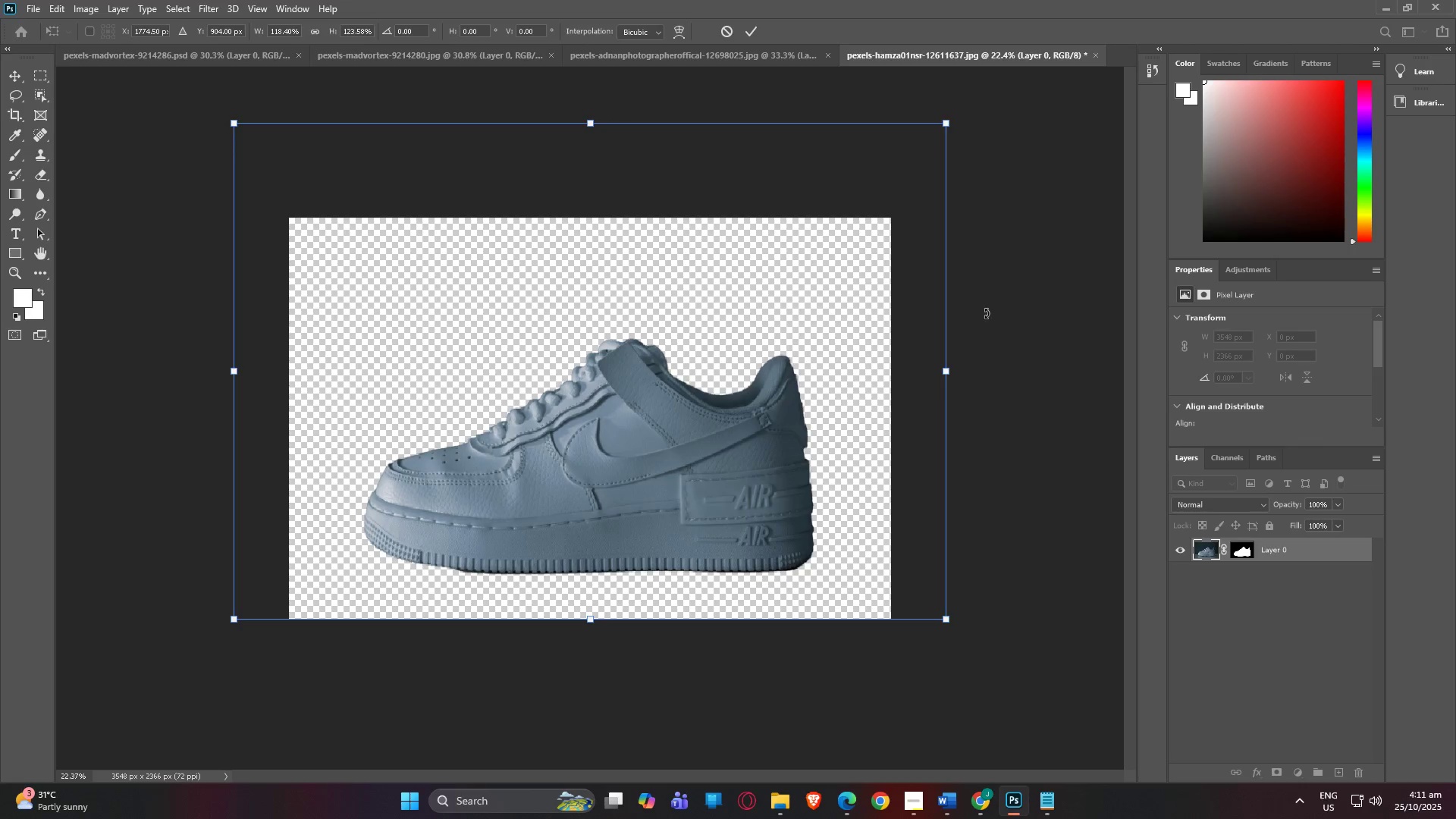 
left_click([986, 313])
 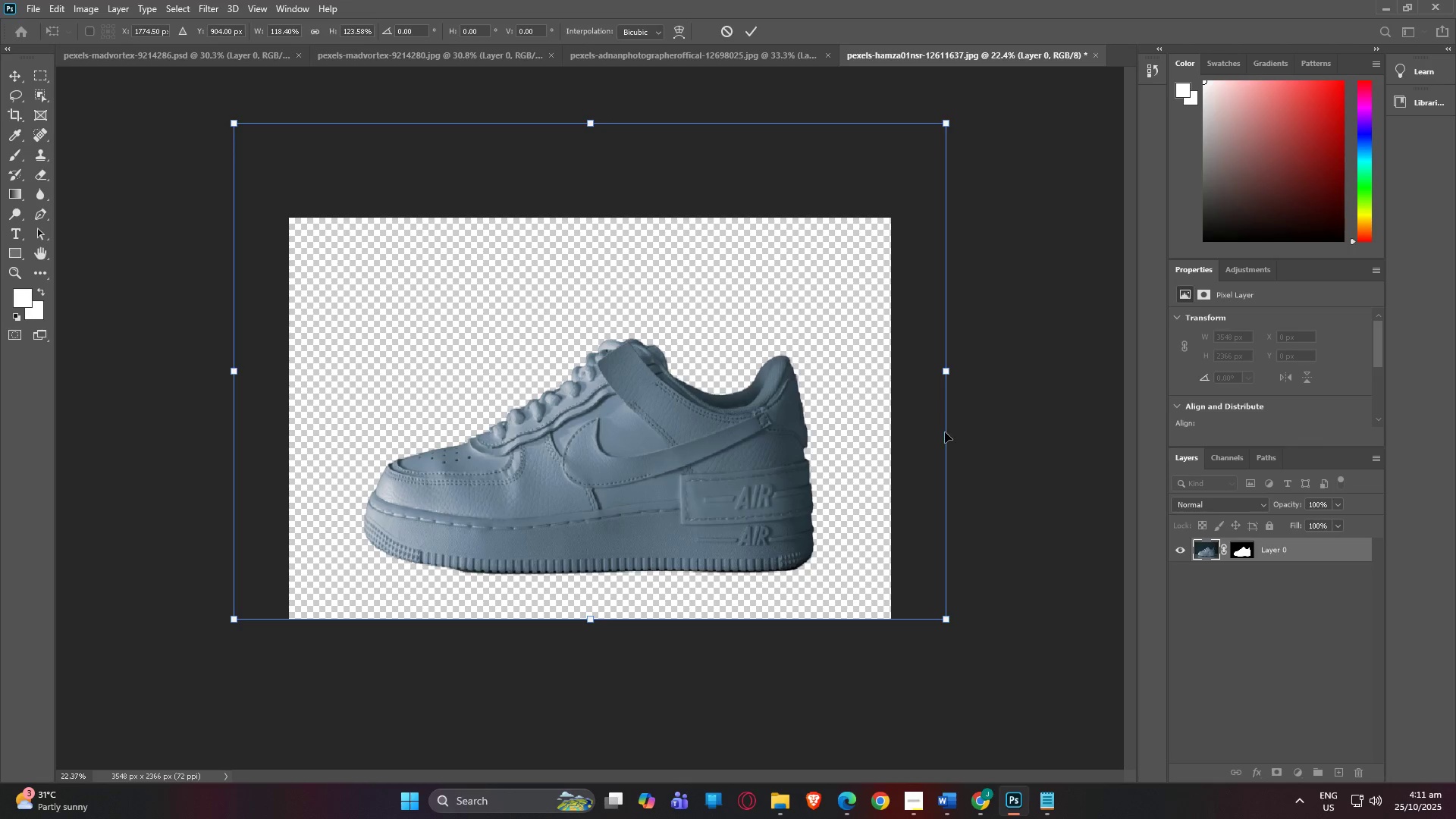 
scroll: coordinate [945, 432], scroll_direction: up, amount: 4.0
 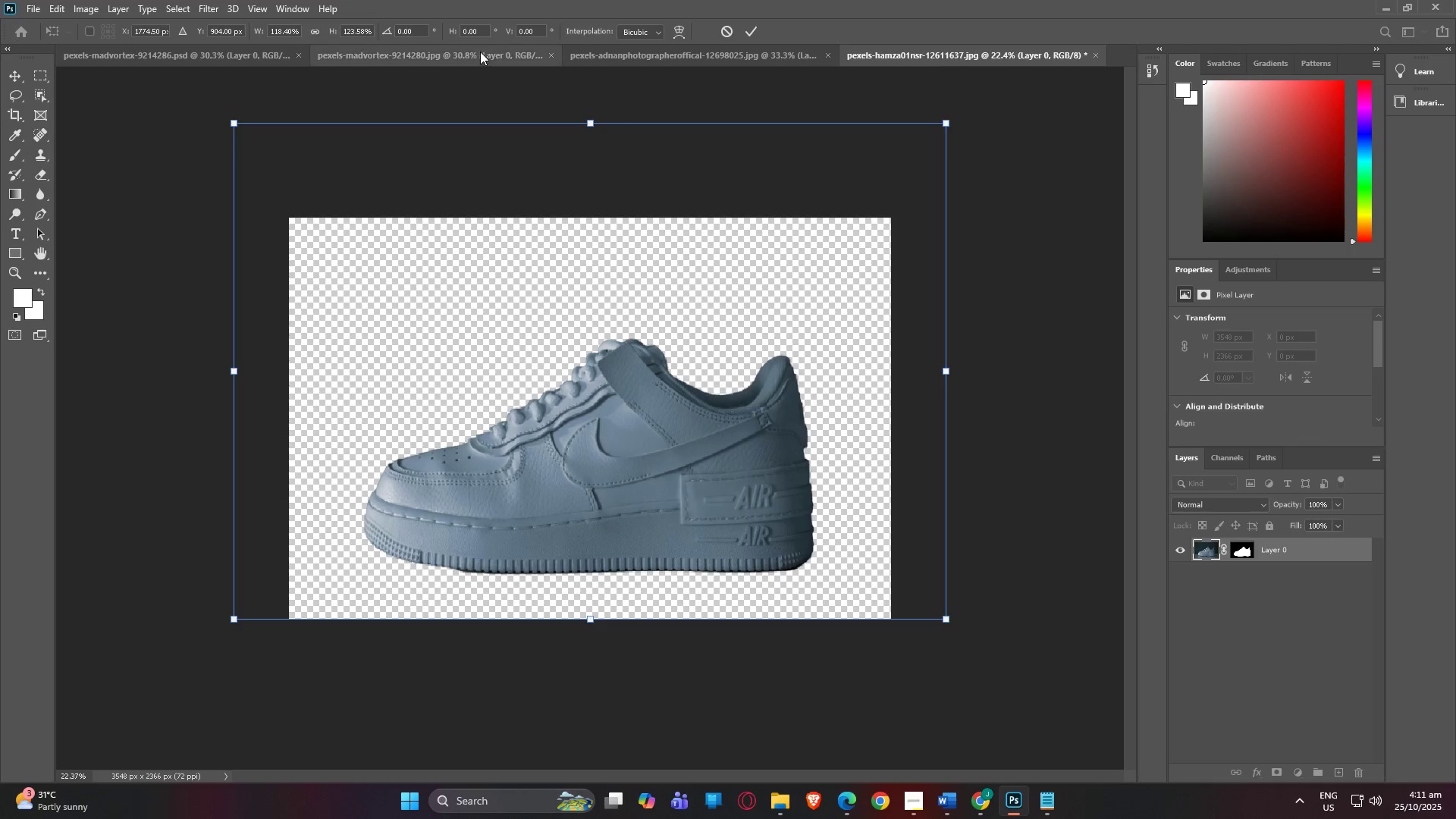 
left_click([479, 52])
 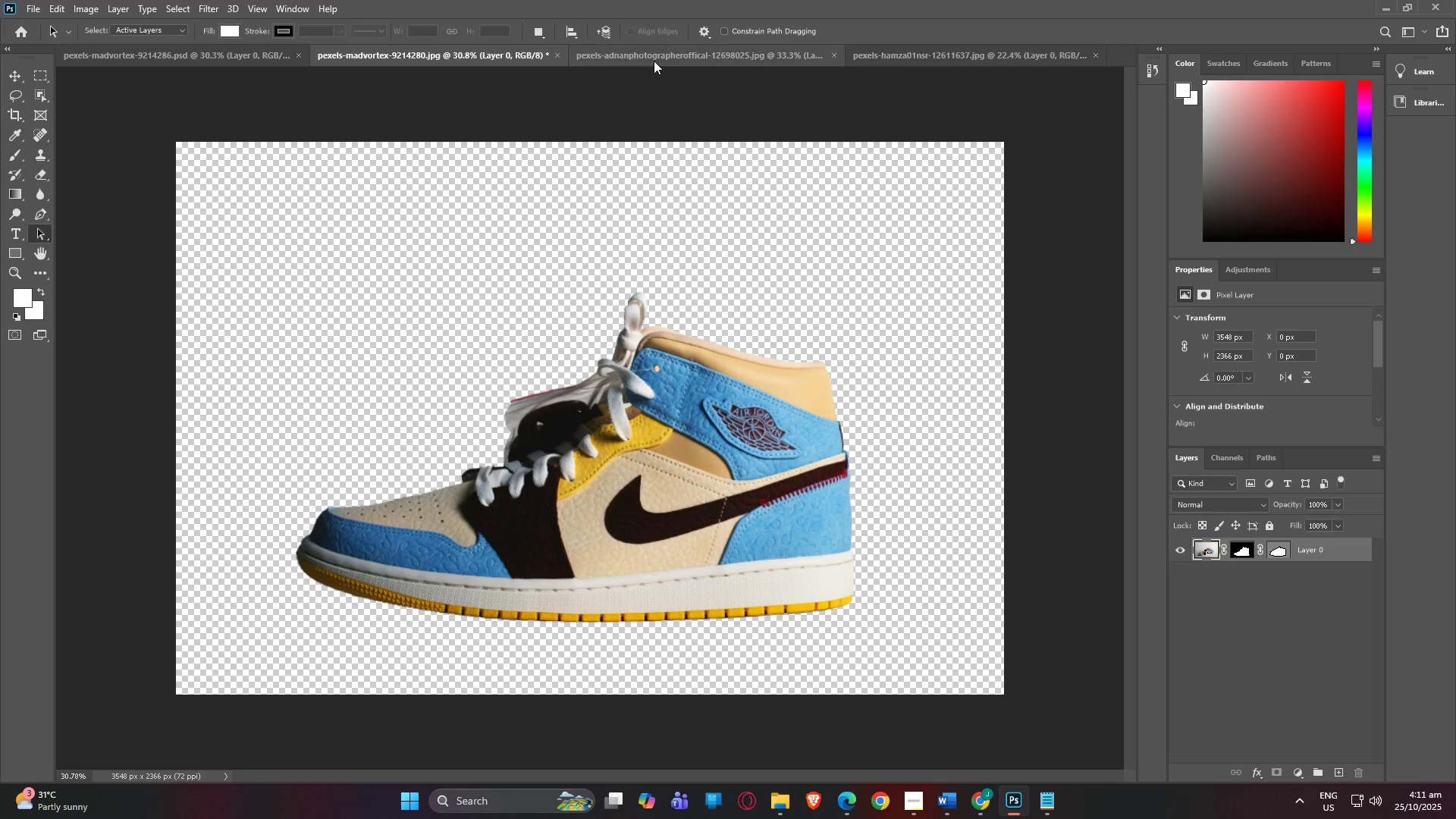 
left_click([654, 59])
 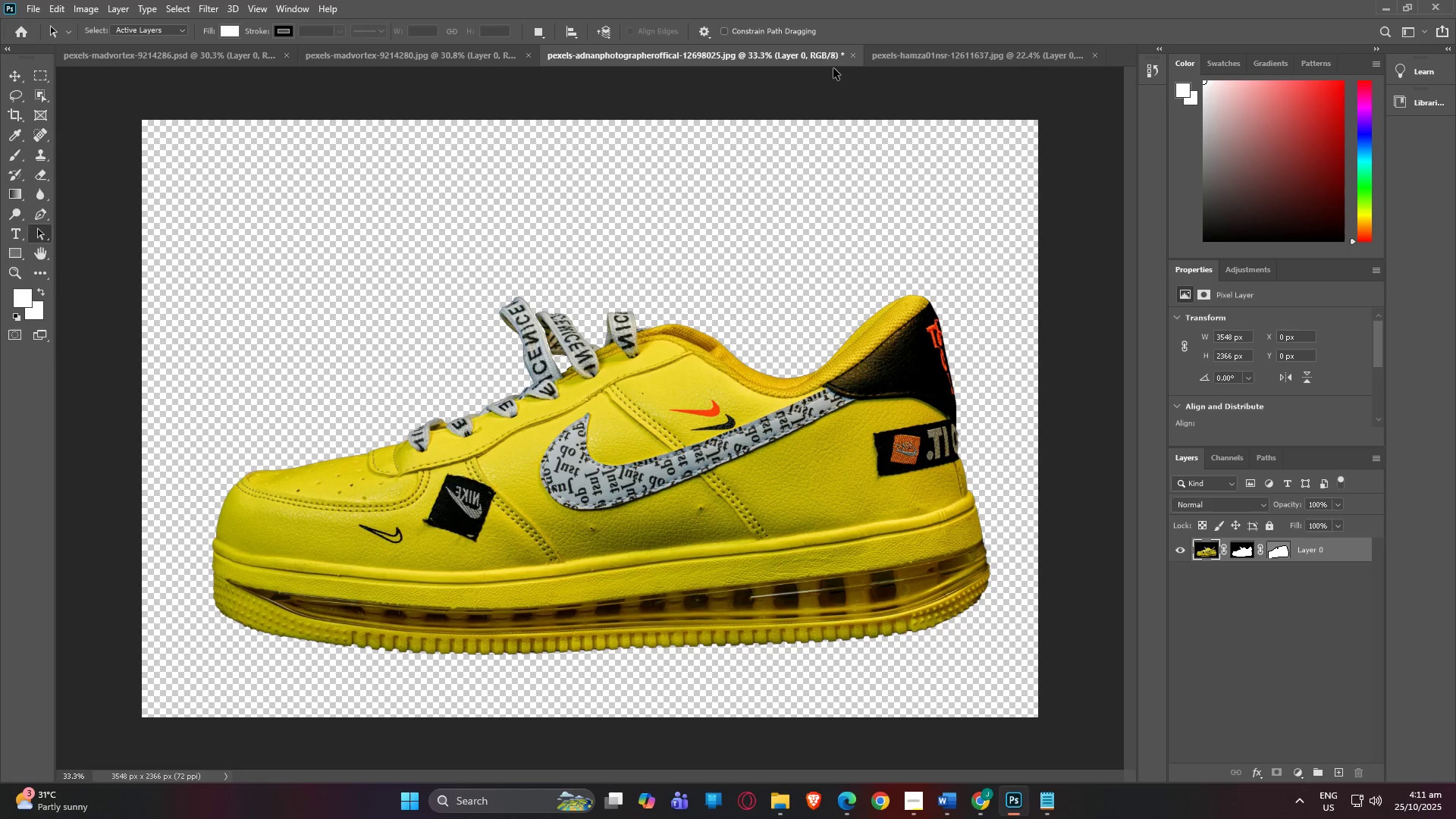 
left_click([918, 66])
 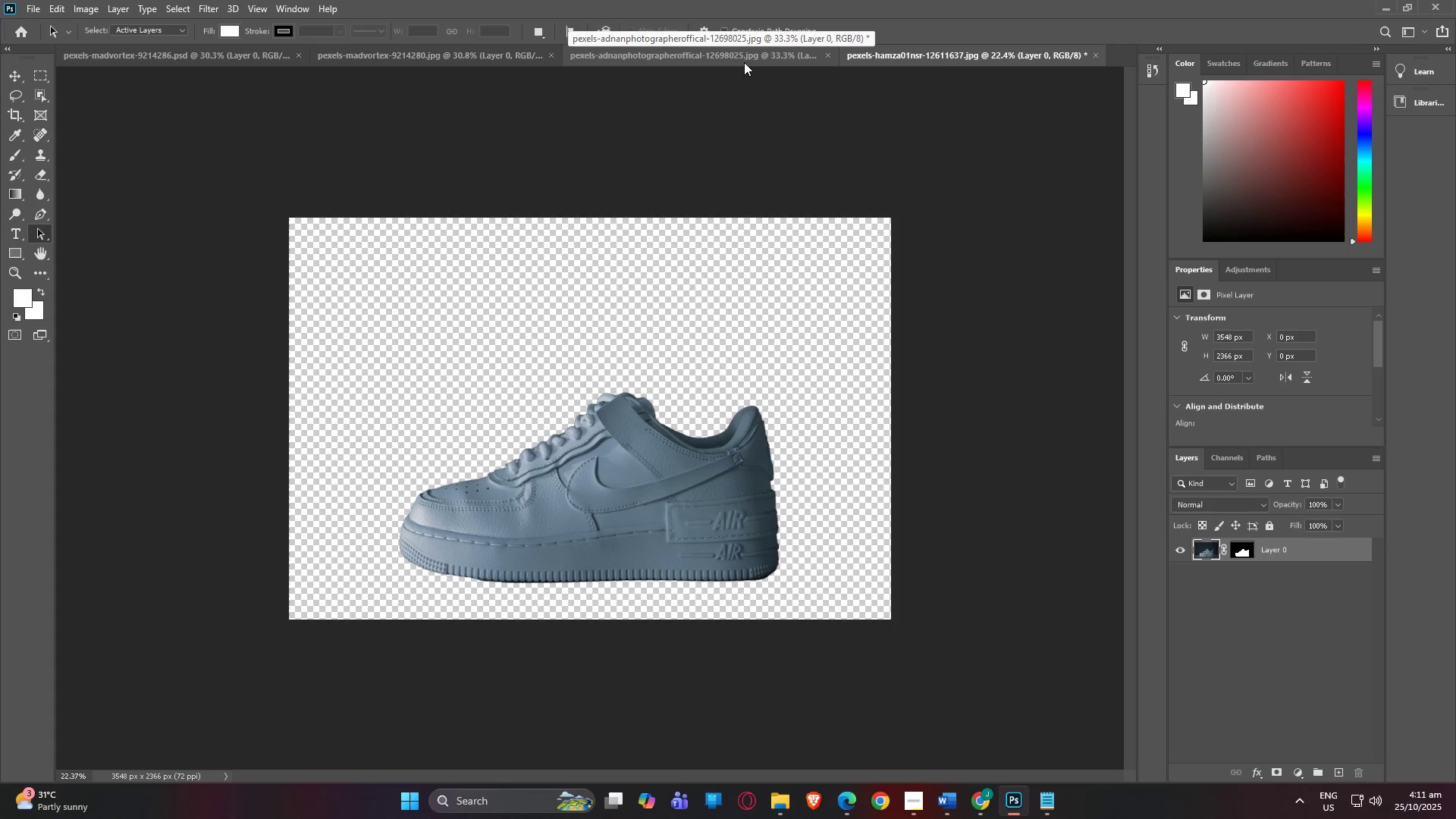 
left_click([397, 60])
 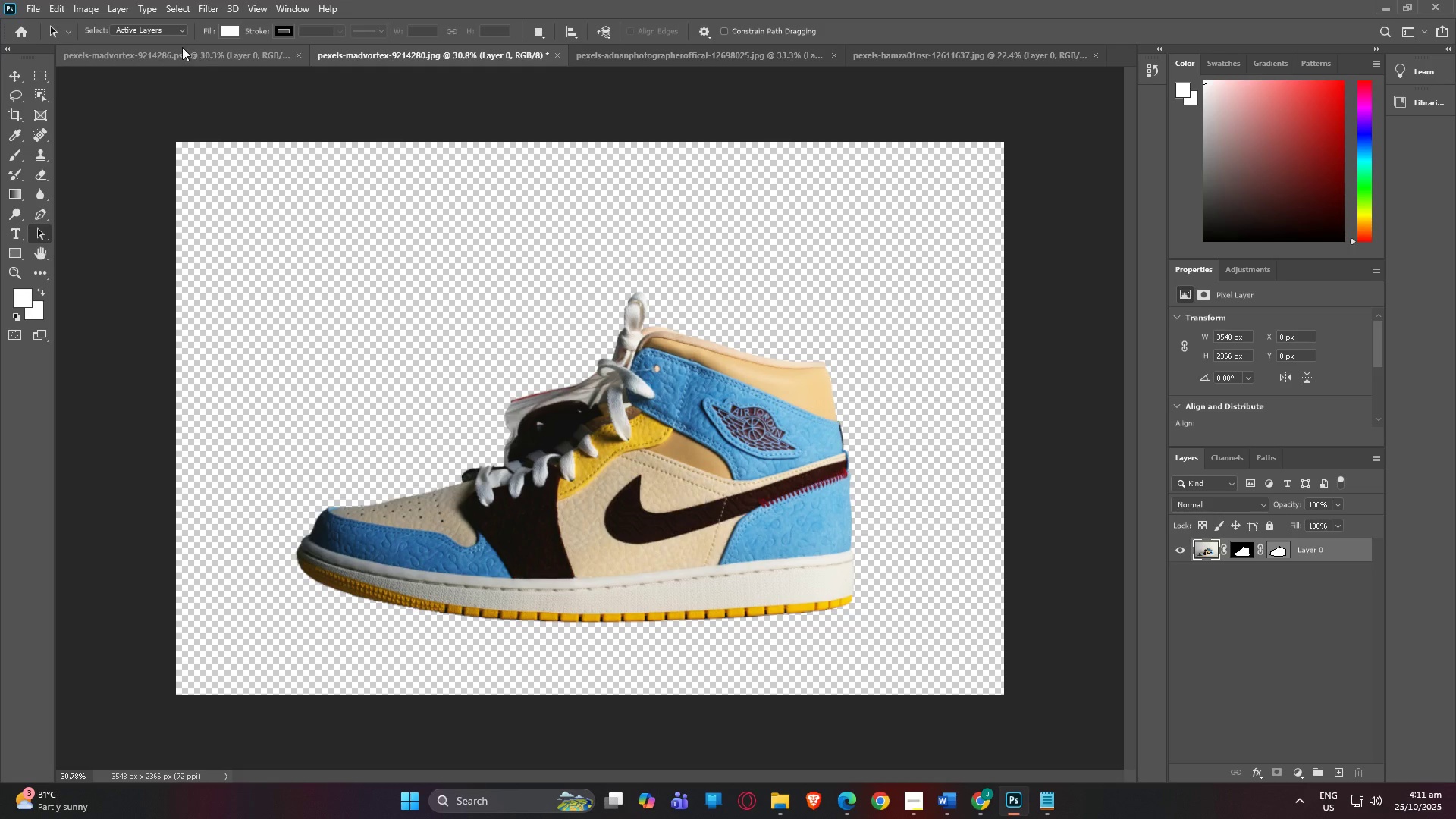 
left_click([182, 47])
 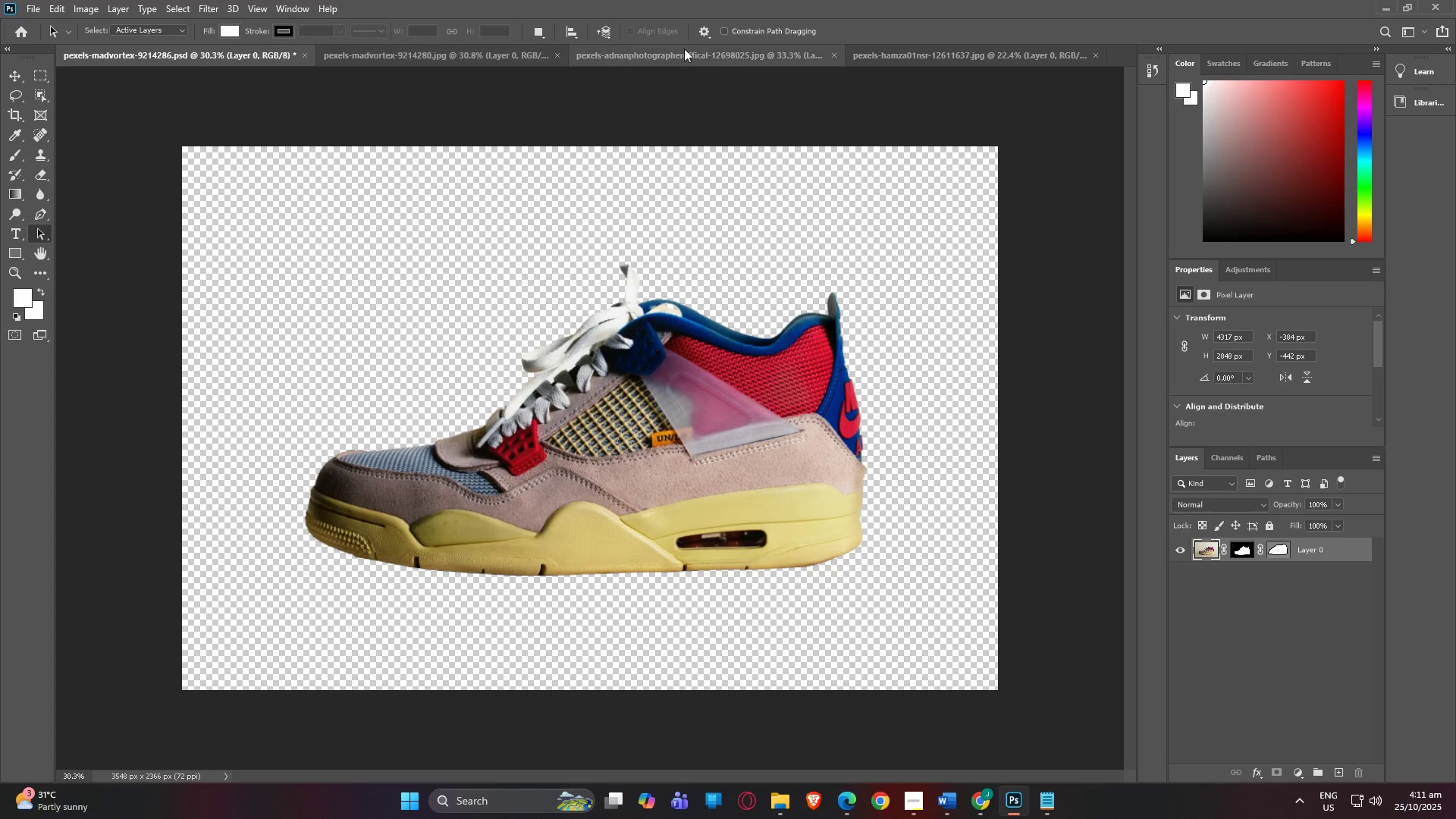 
left_click([711, 49])
 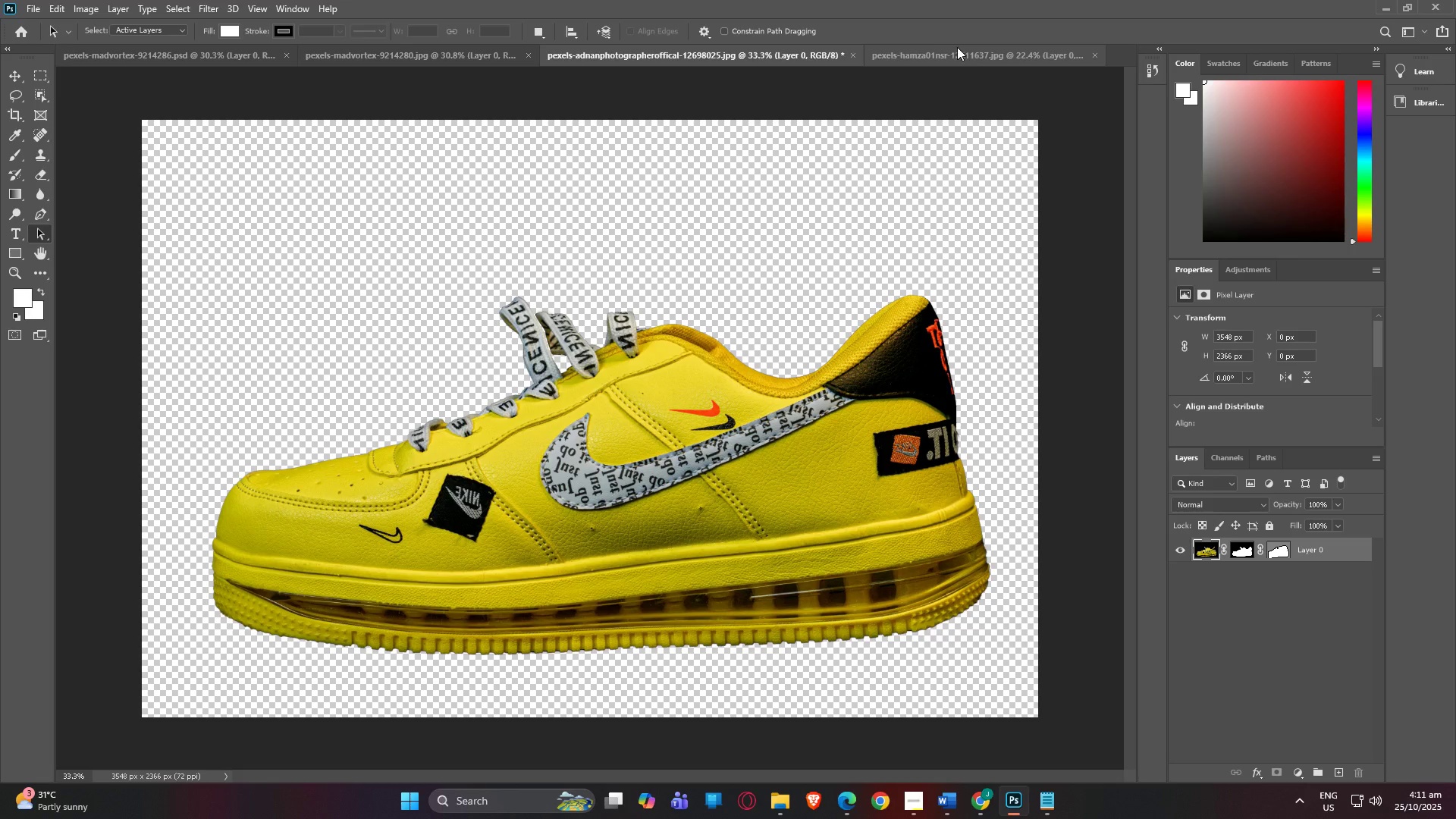 
left_click([957, 48])
 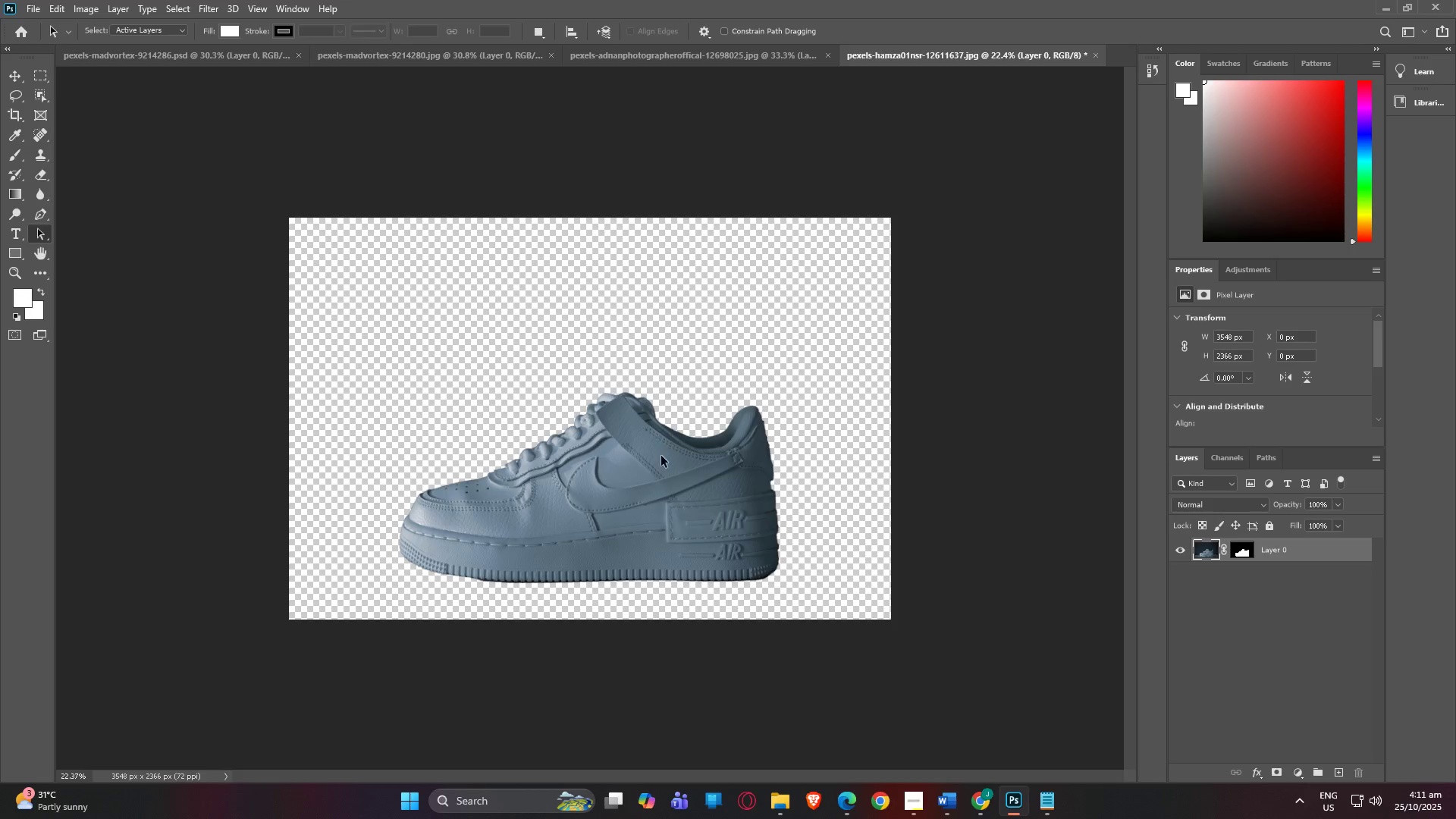 
left_click([657, 465])
 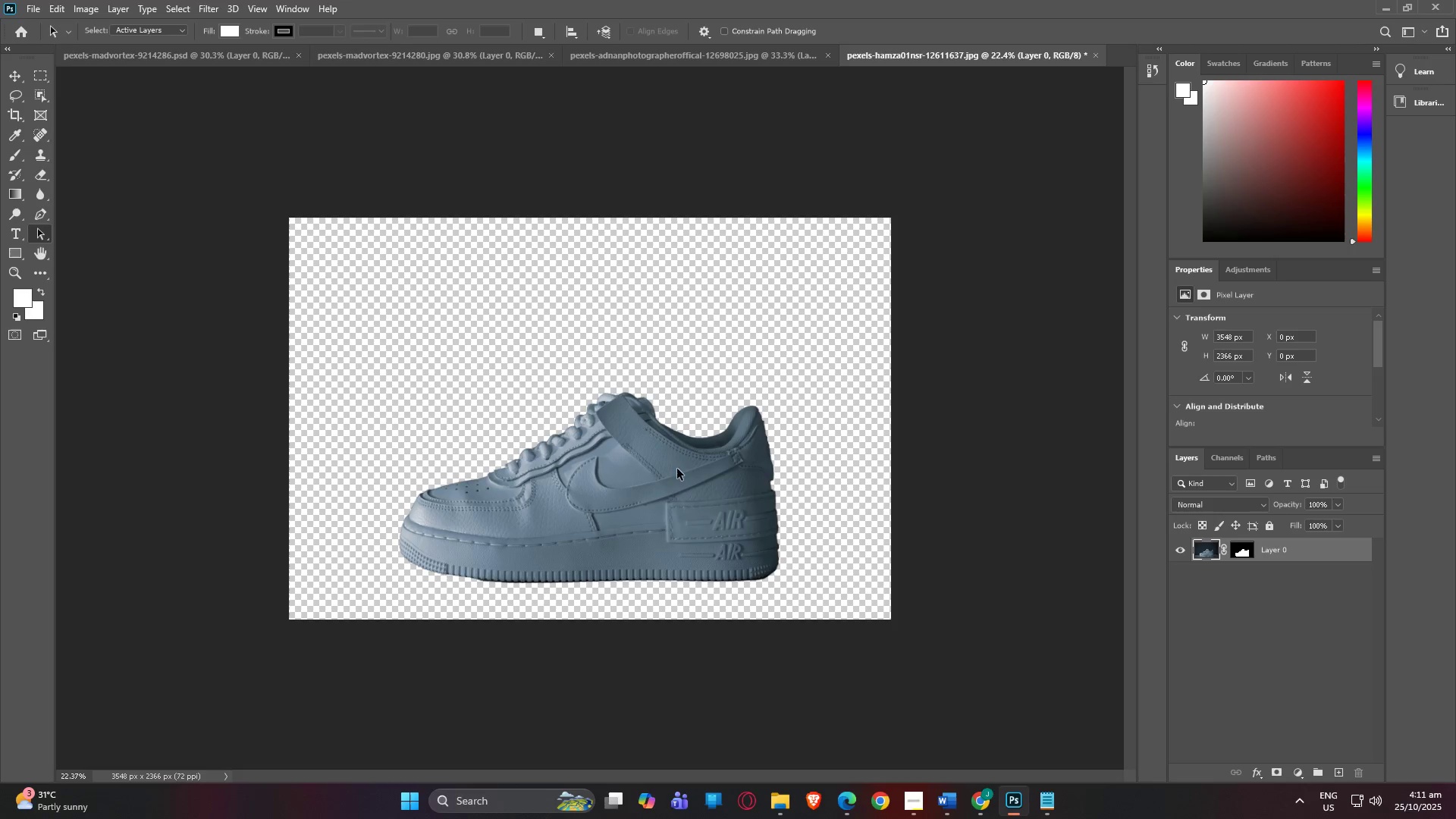 
key(Control+T)
 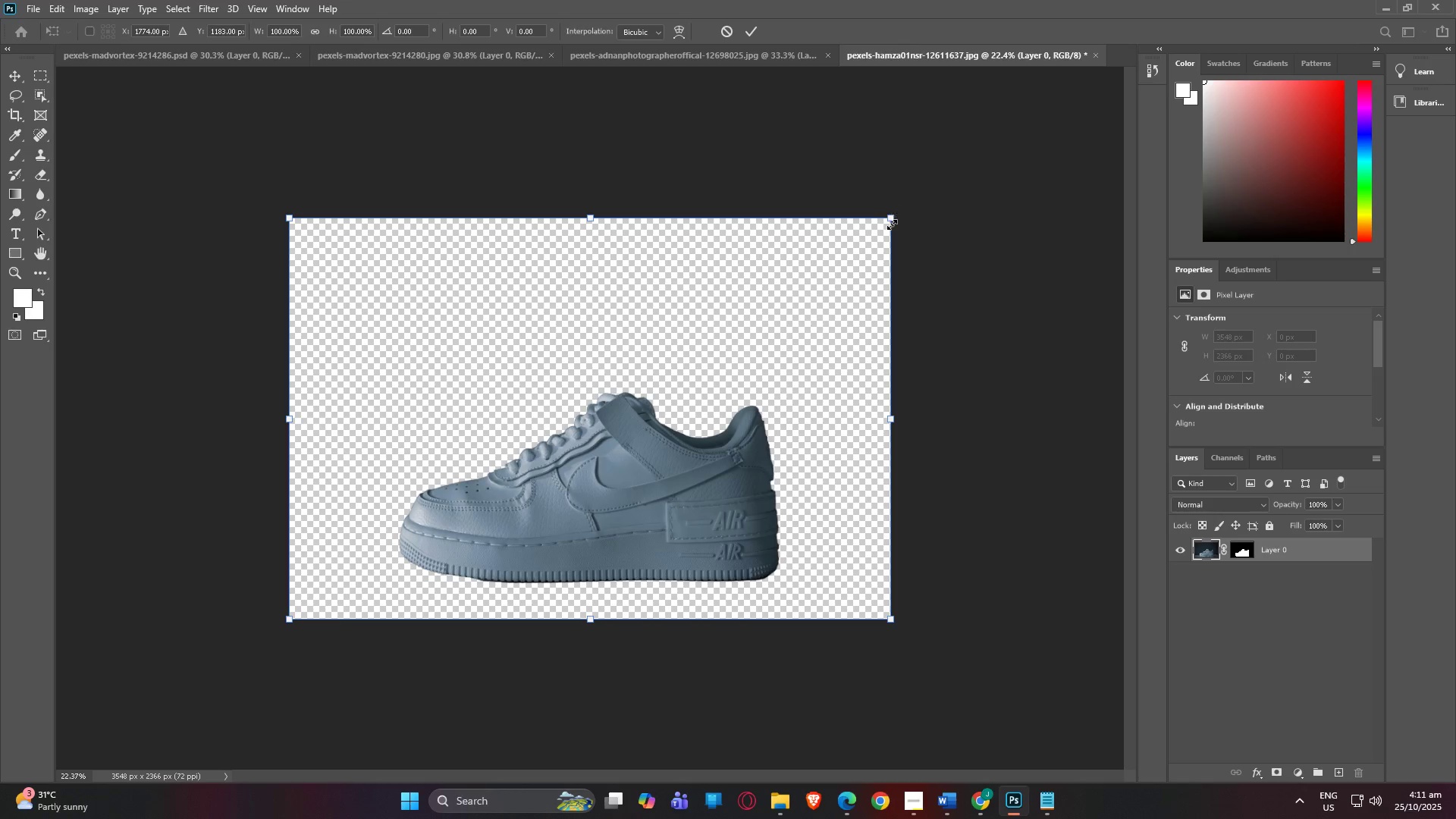 
left_click_drag(start_coordinate=[892, 221], to_coordinate=[957, 146])
 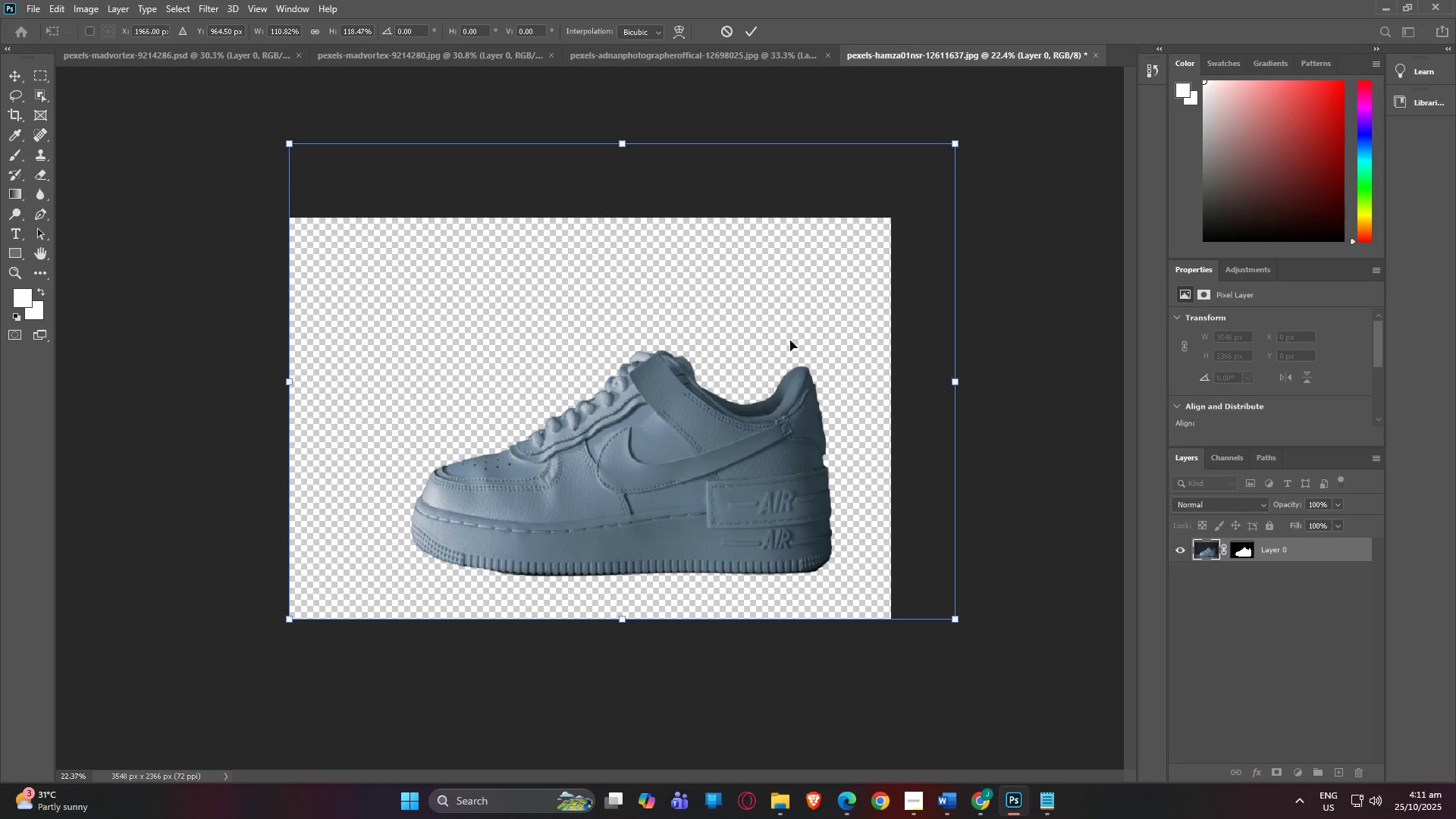 
left_click_drag(start_coordinate=[787, 342], to_coordinate=[748, 340])
 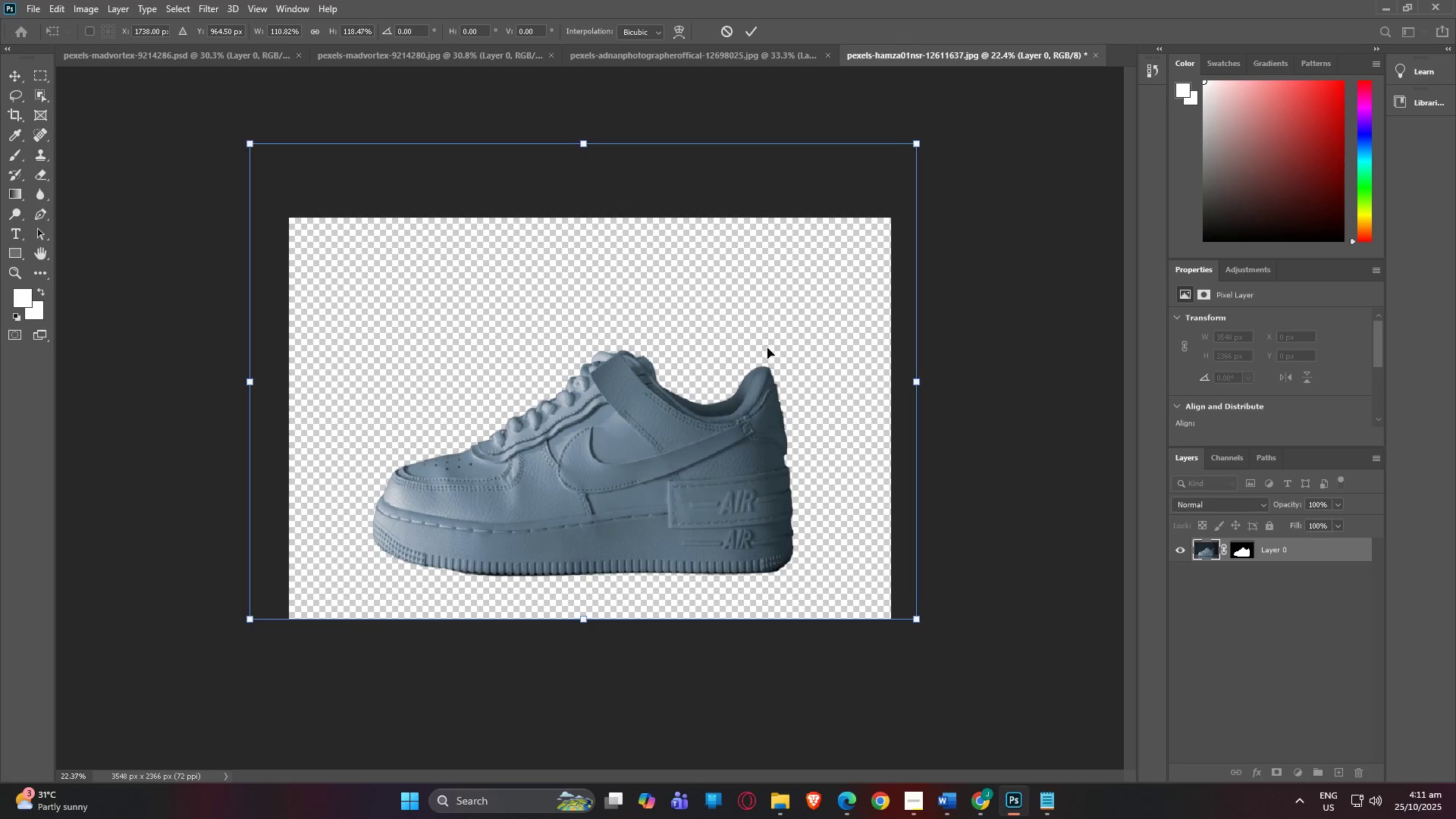 
left_click_drag(start_coordinate=[767, 348], to_coordinate=[773, 349])
 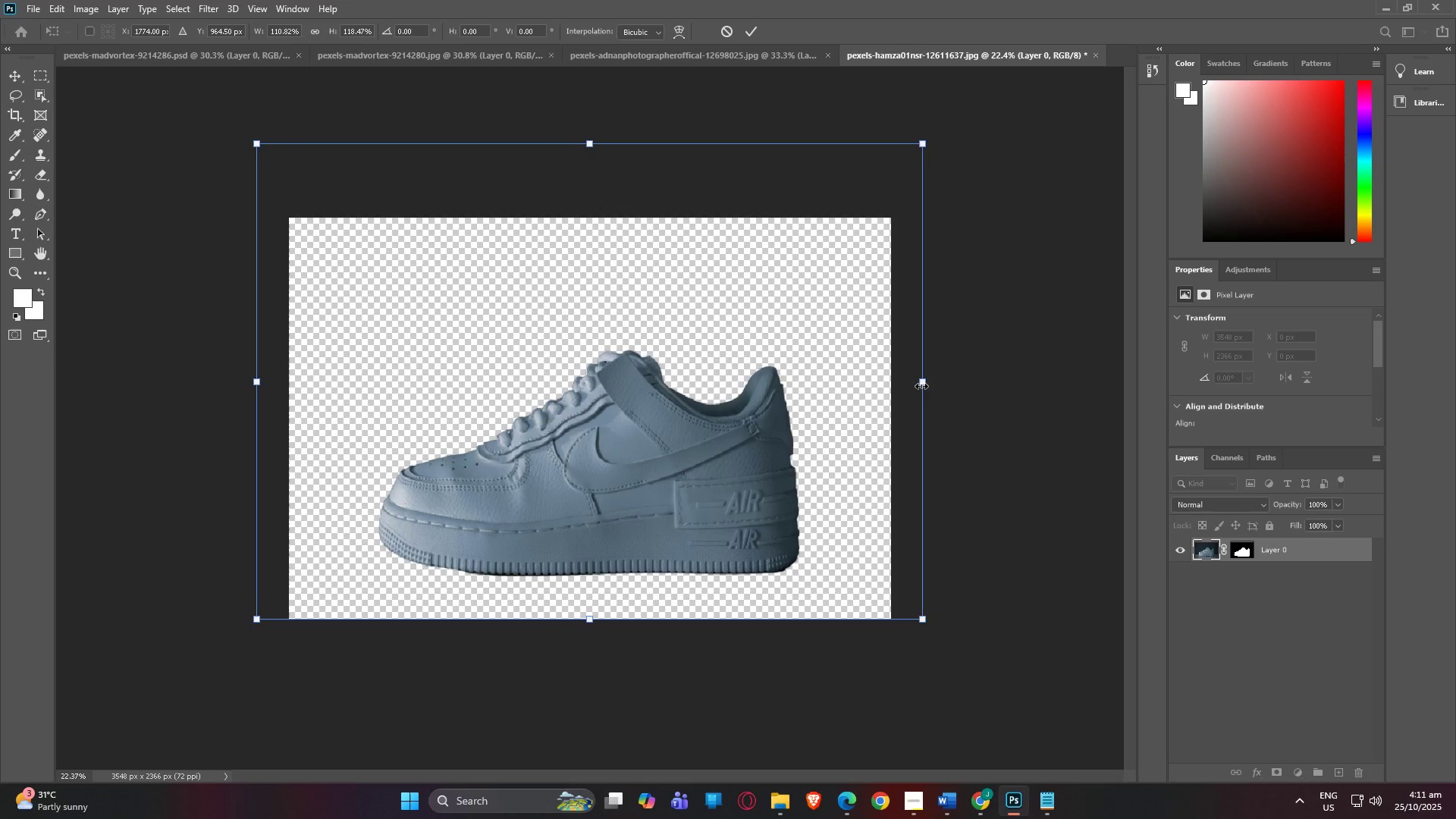 
left_click_drag(start_coordinate=[924, 384], to_coordinate=[1009, 384])
 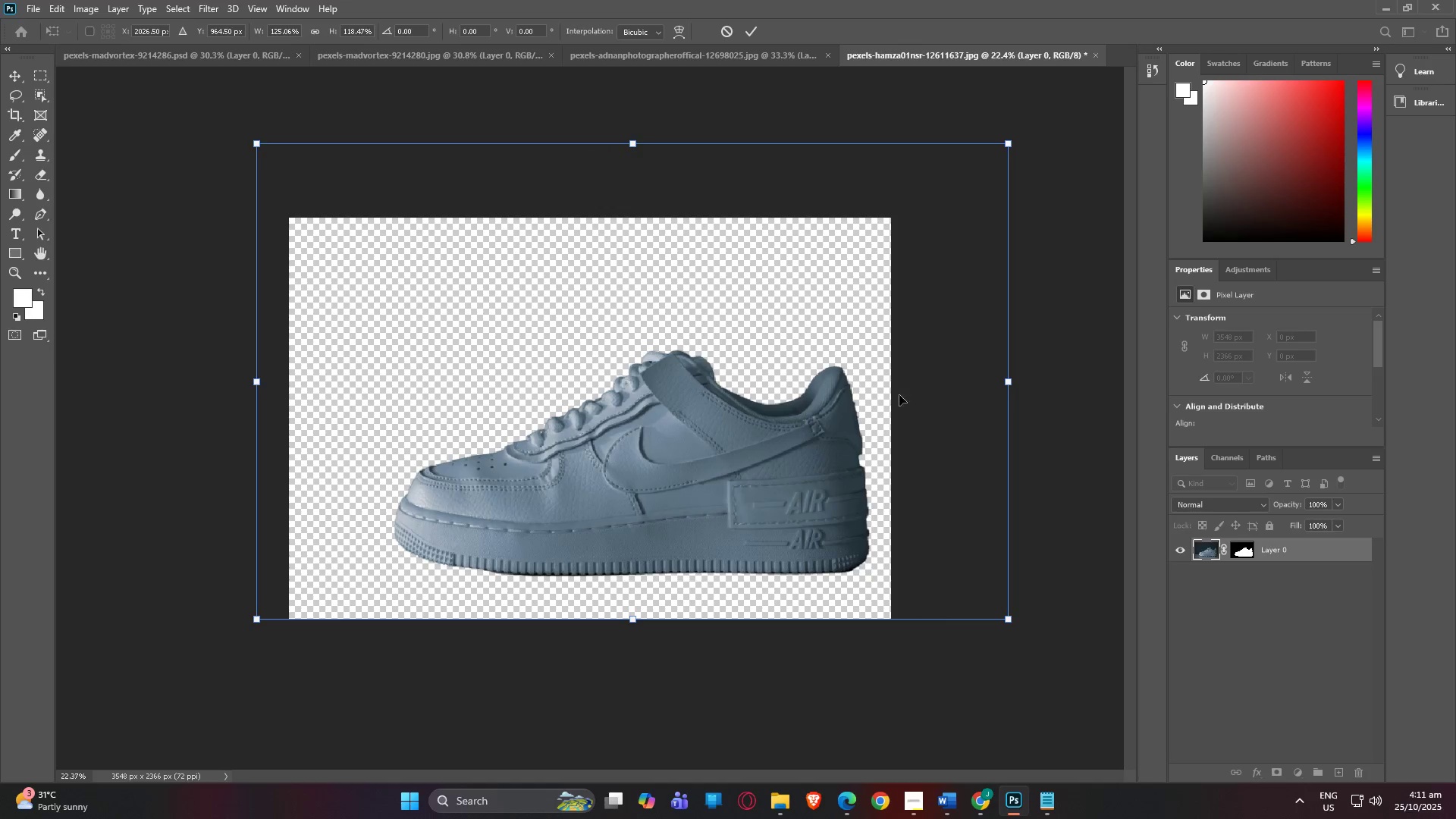 
left_click_drag(start_coordinate=[885, 397], to_coordinate=[843, 397])
 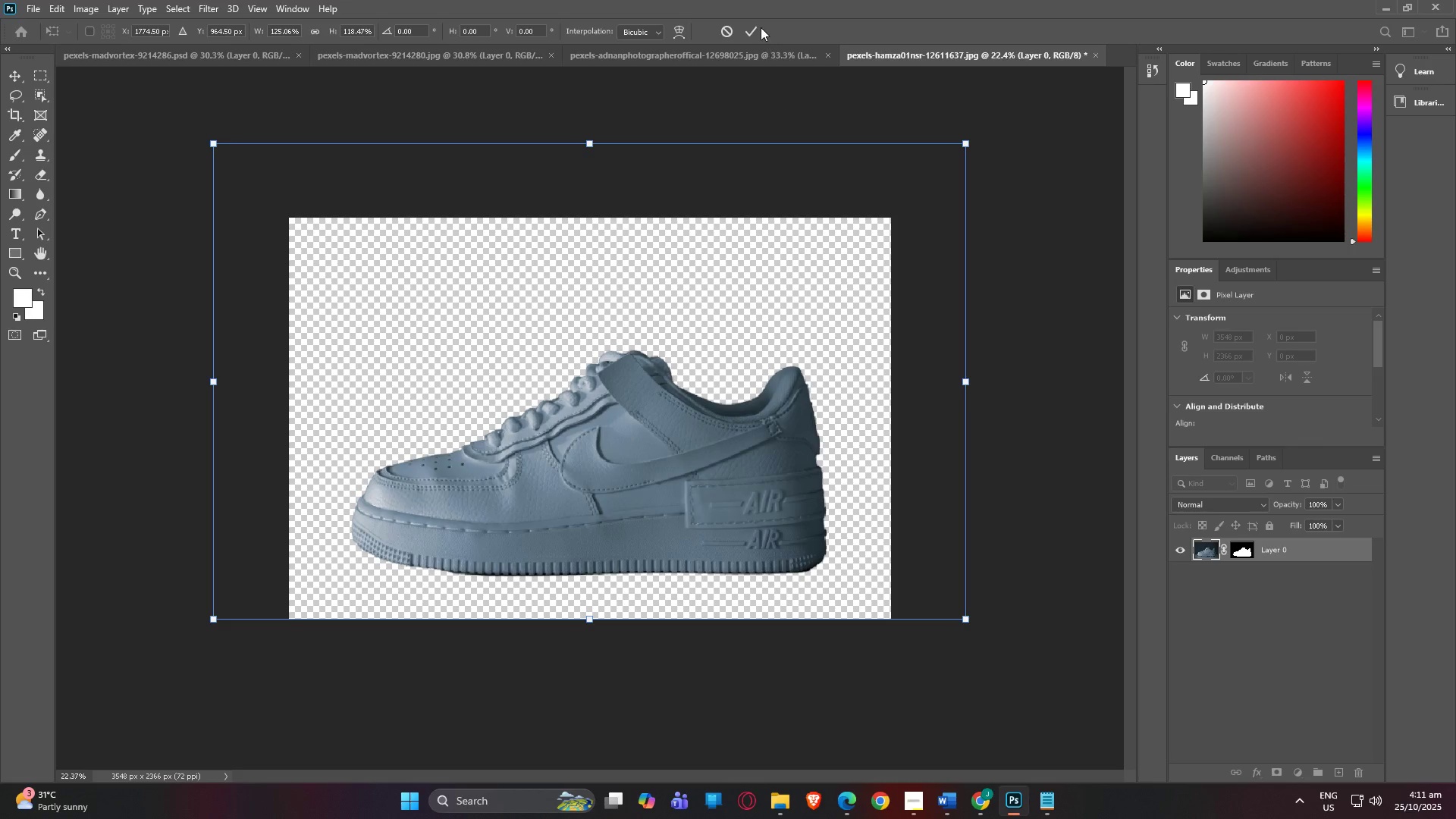 
left_click([759, 26])
 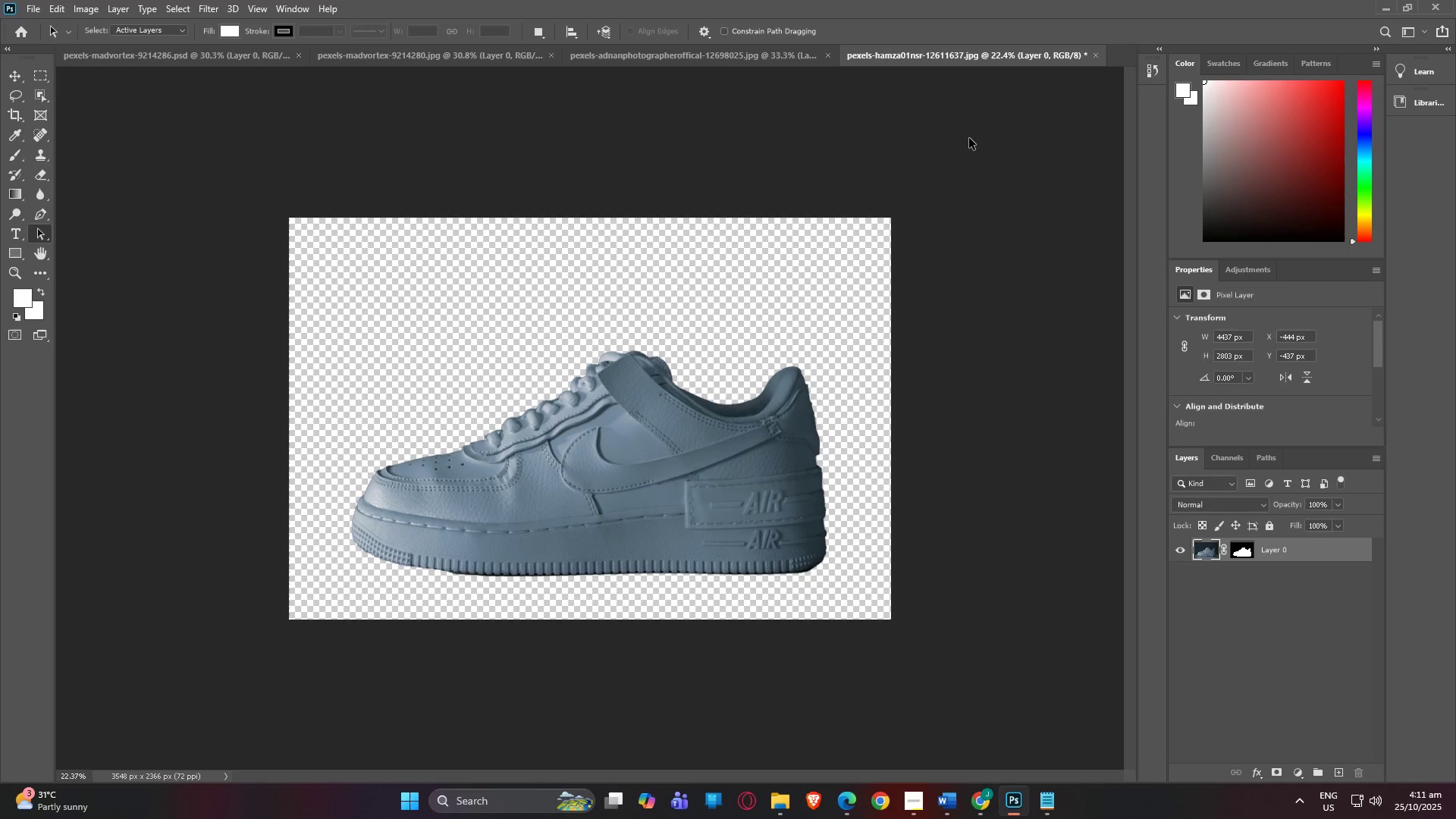 
left_click([969, 139])
 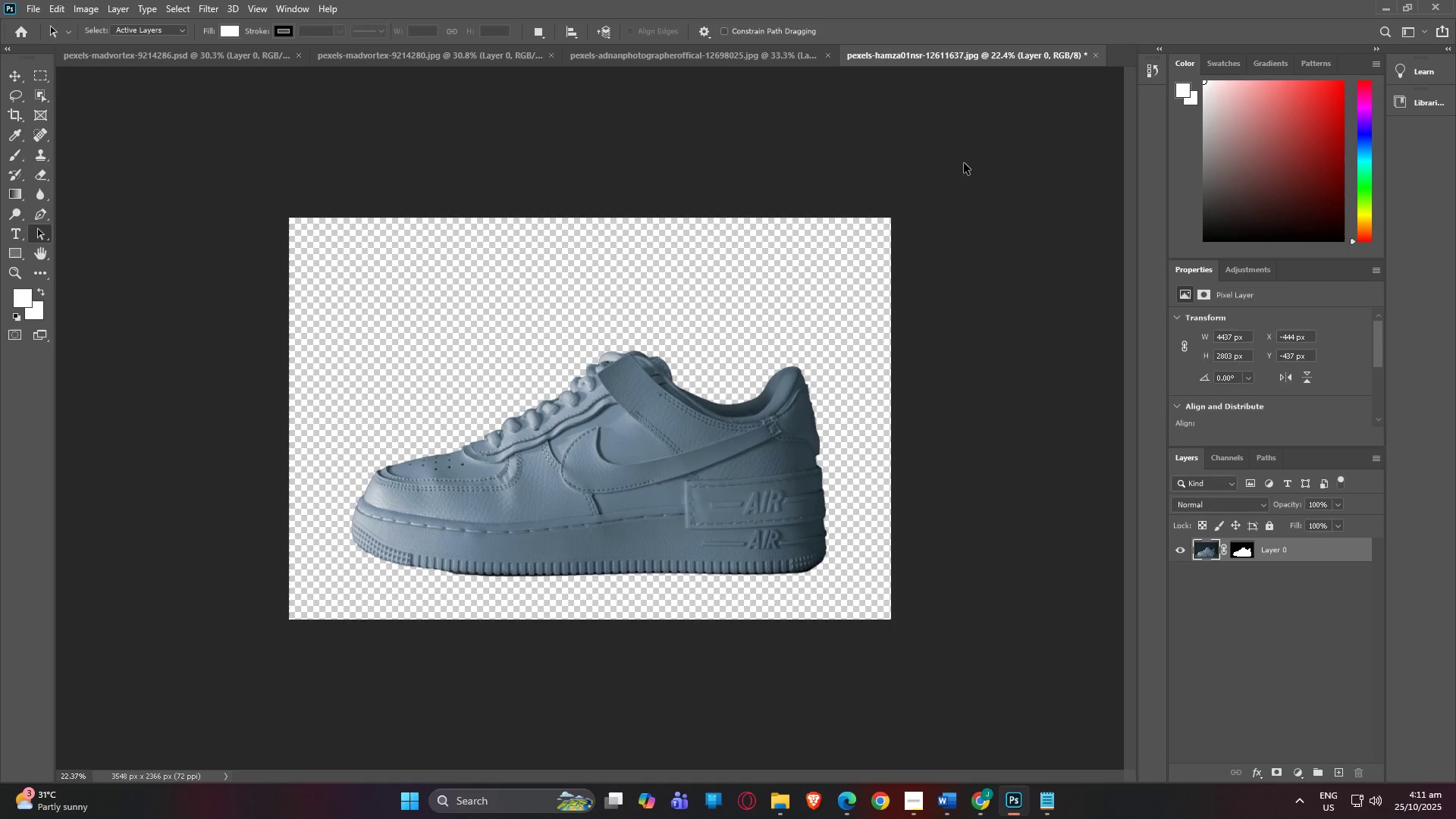 
scroll: coordinate [965, 163], scroll_direction: up, amount: 3.0
 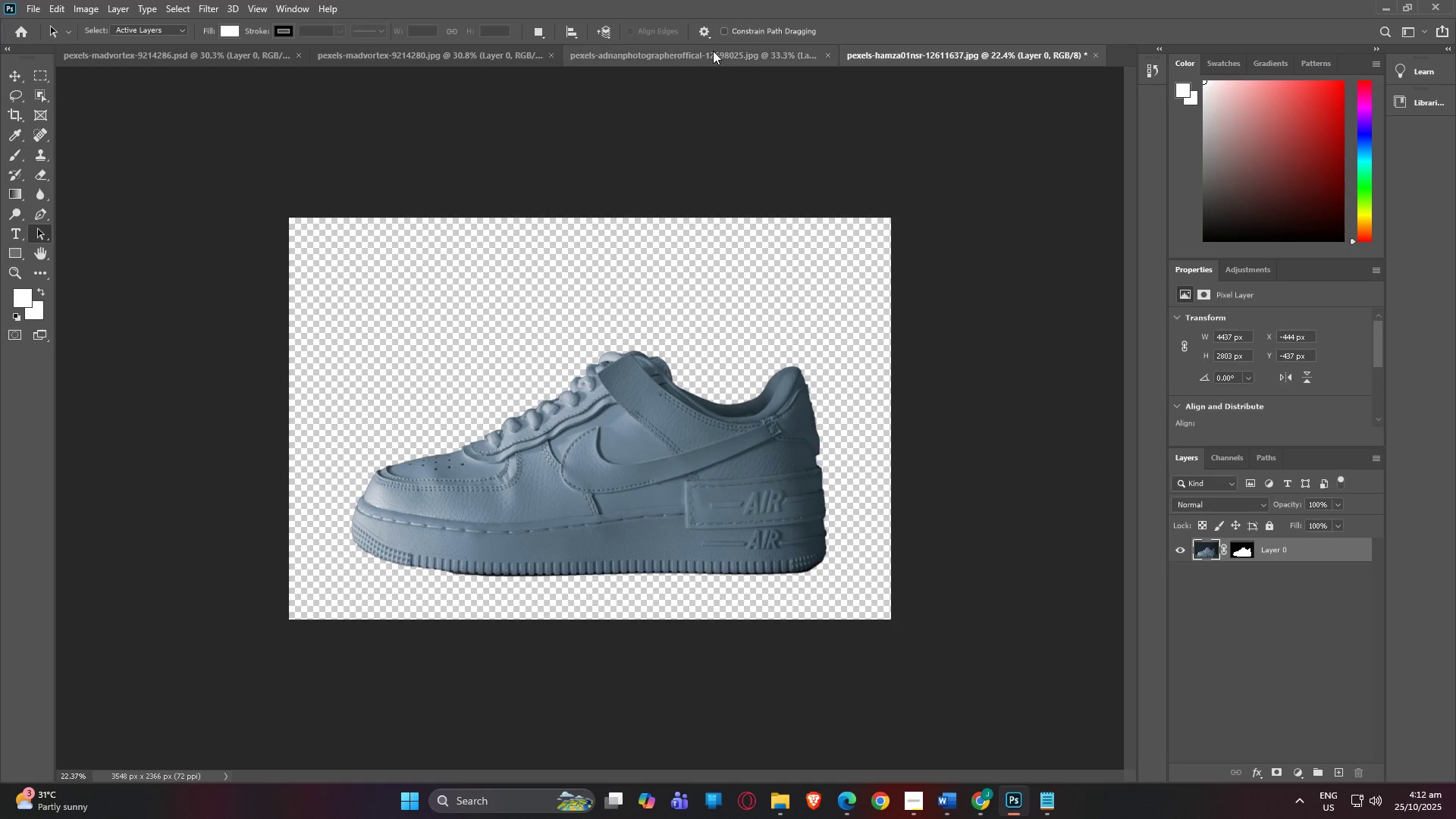 
left_click([711, 53])
 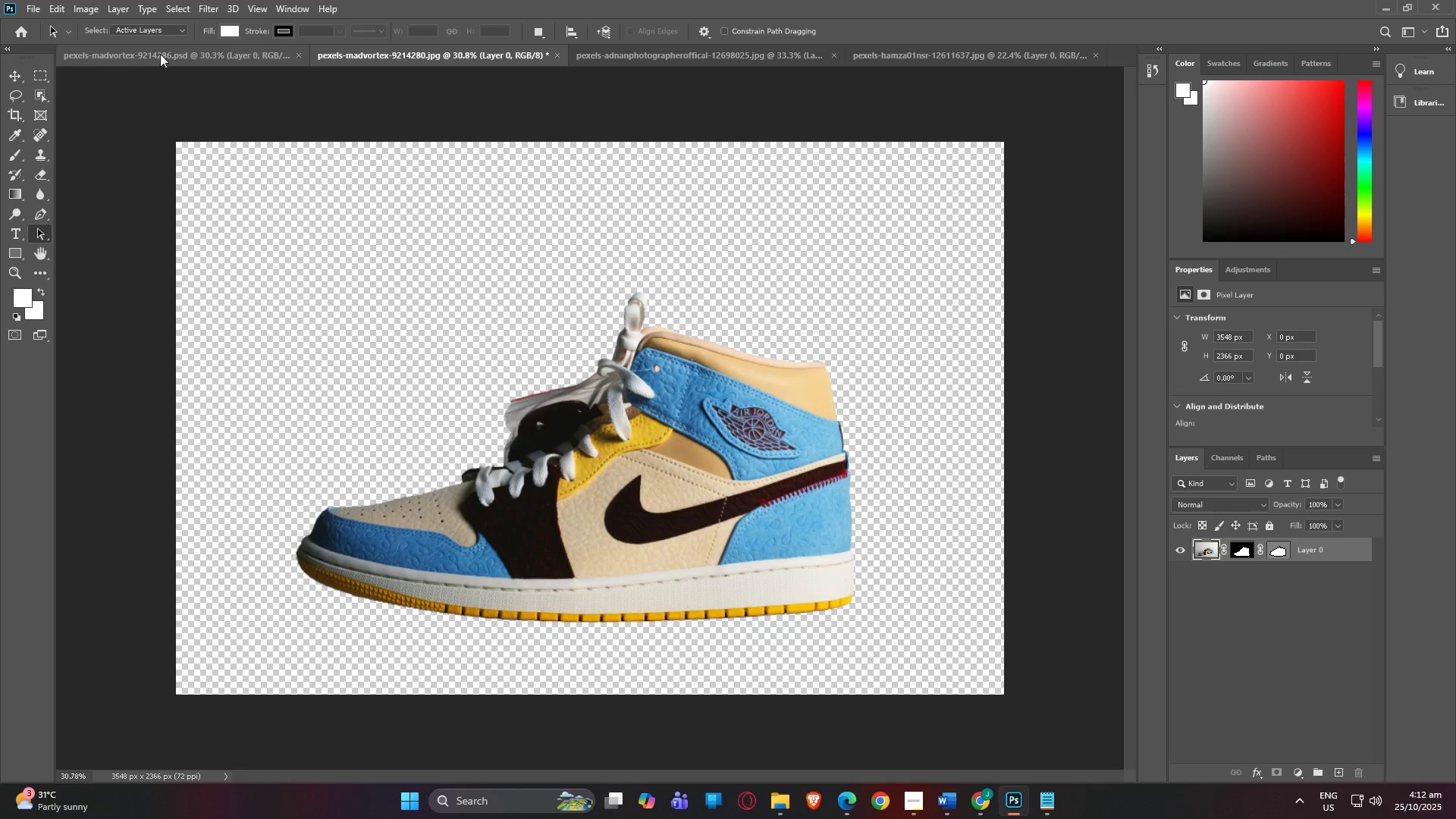 
left_click([155, 53])
 